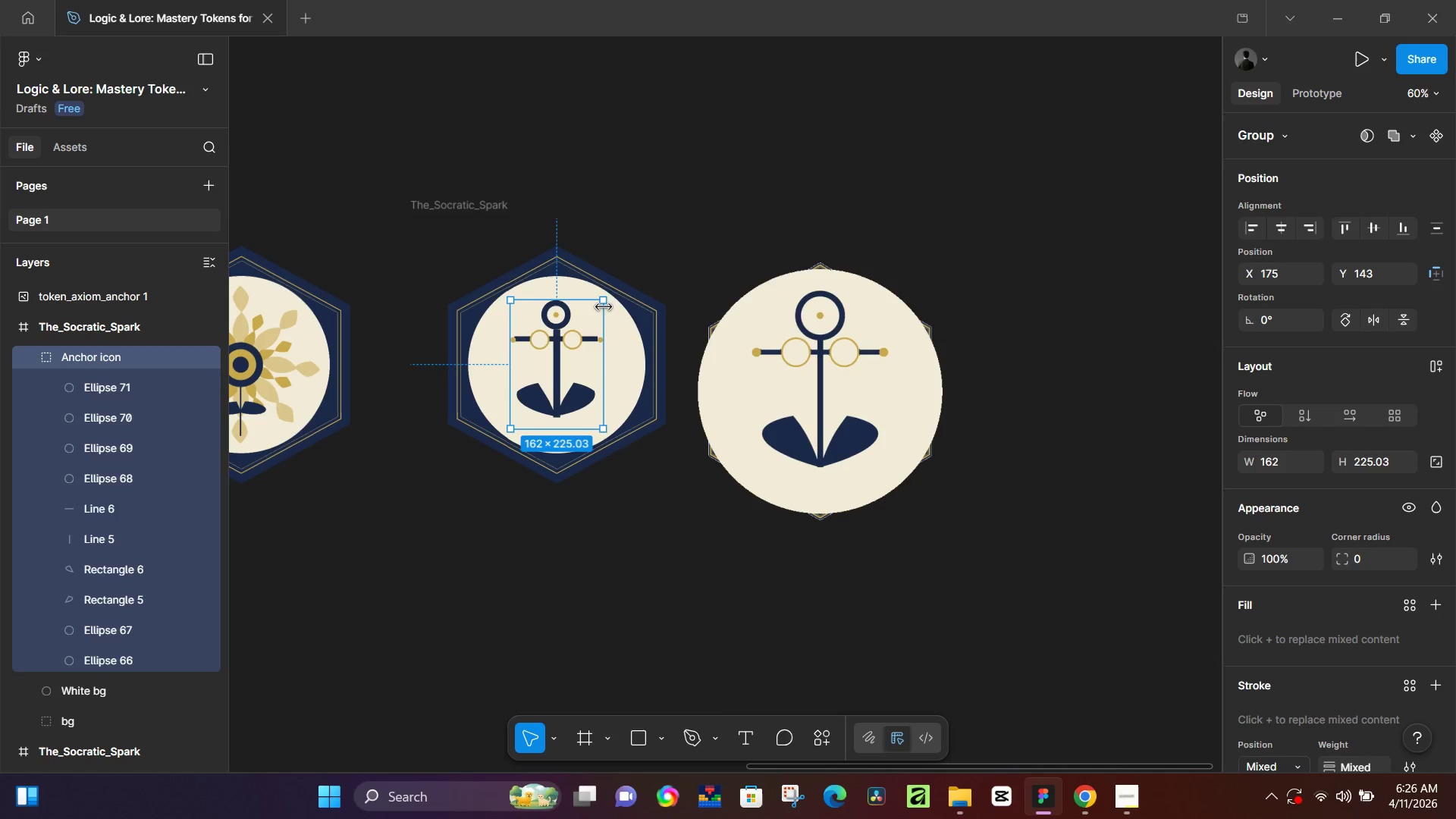 
hold_key(key=ShiftLeft, duration=1.08)
left_click_drag(start_coordinate=[610, 300], to_coordinate=[617, 289])
 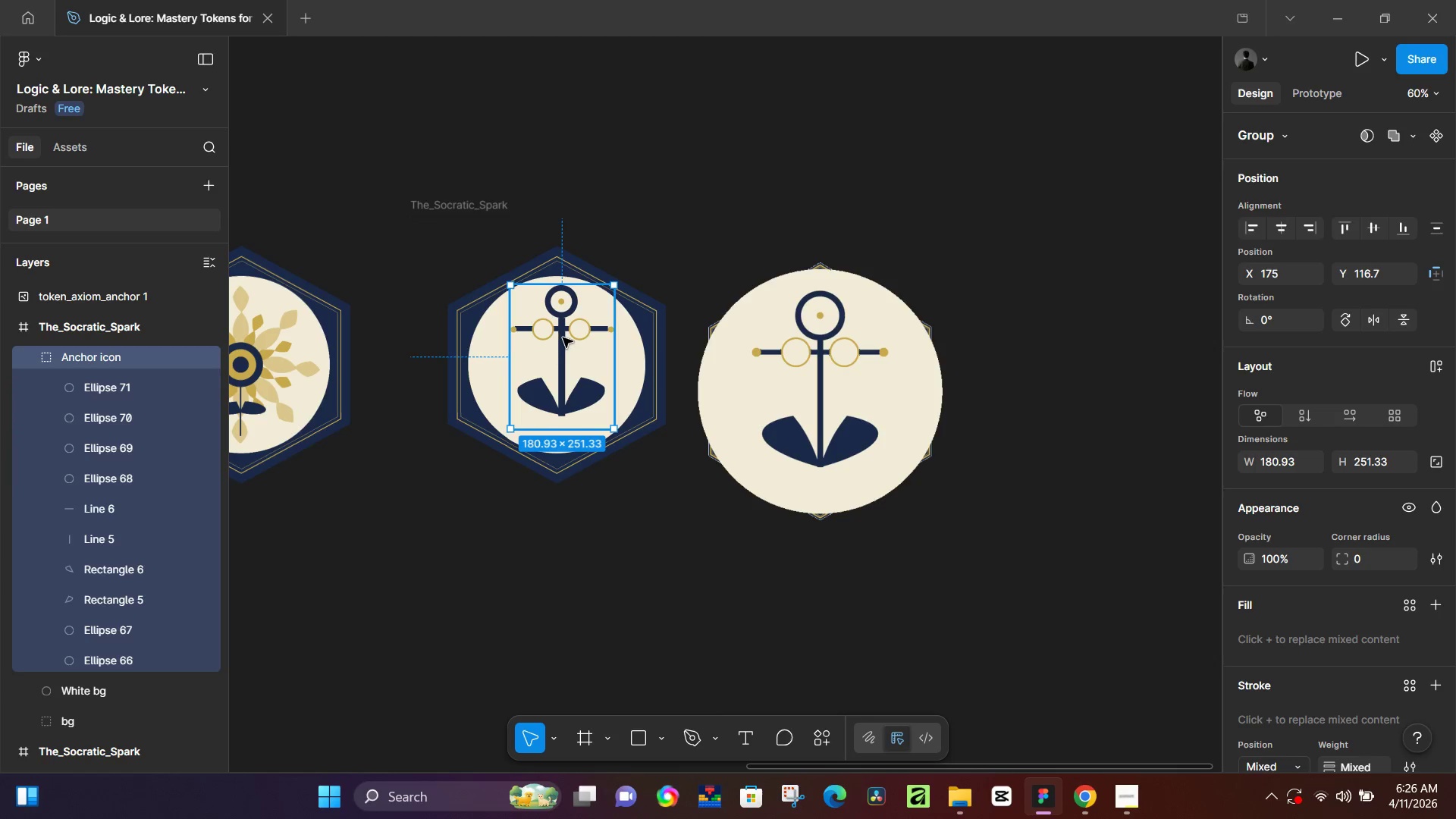 
left_click_drag(start_coordinate=[563, 337], to_coordinate=[562, 350])
 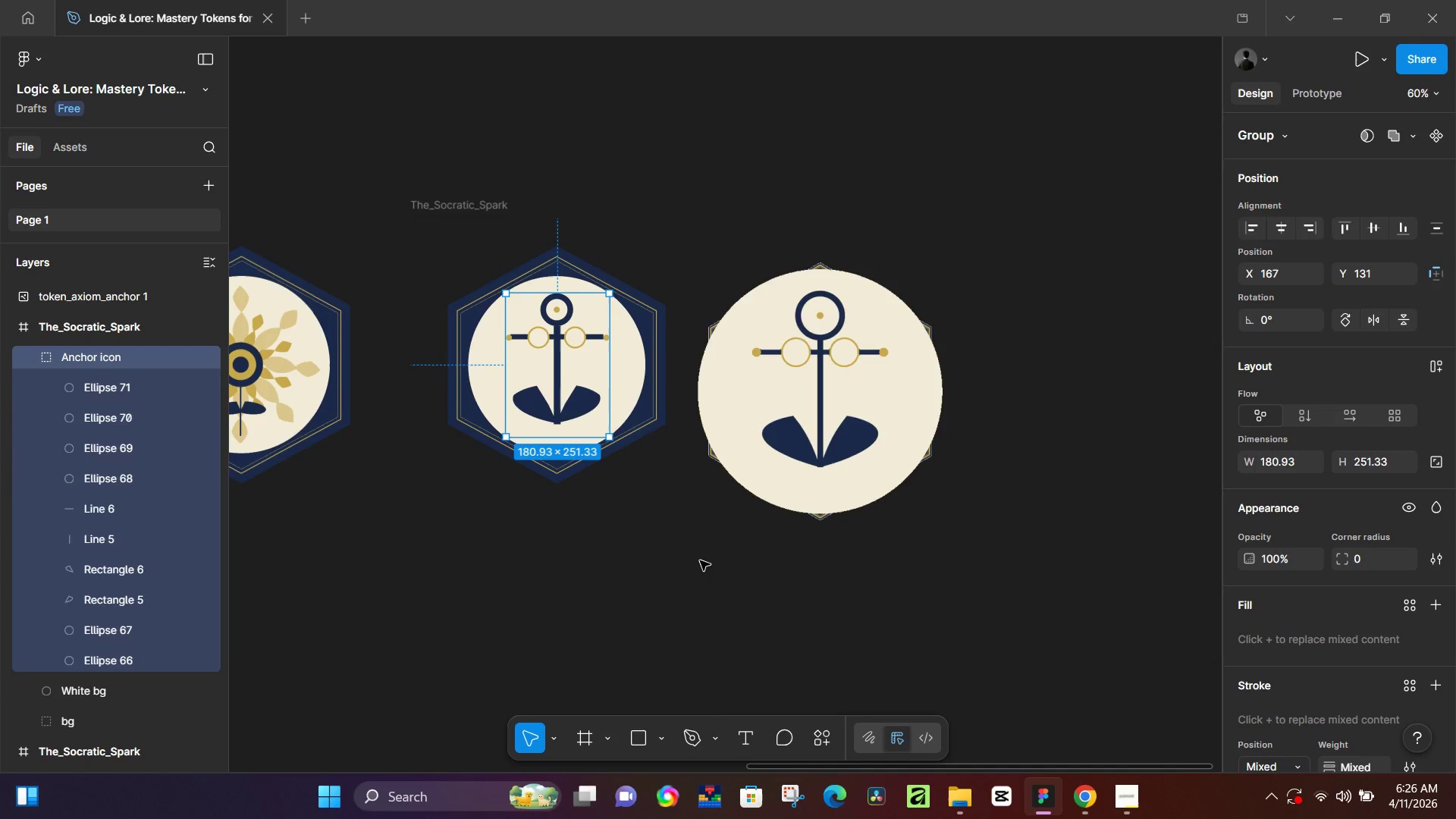 
left_click_drag(start_coordinate=[698, 560], to_coordinate=[708, 546])
 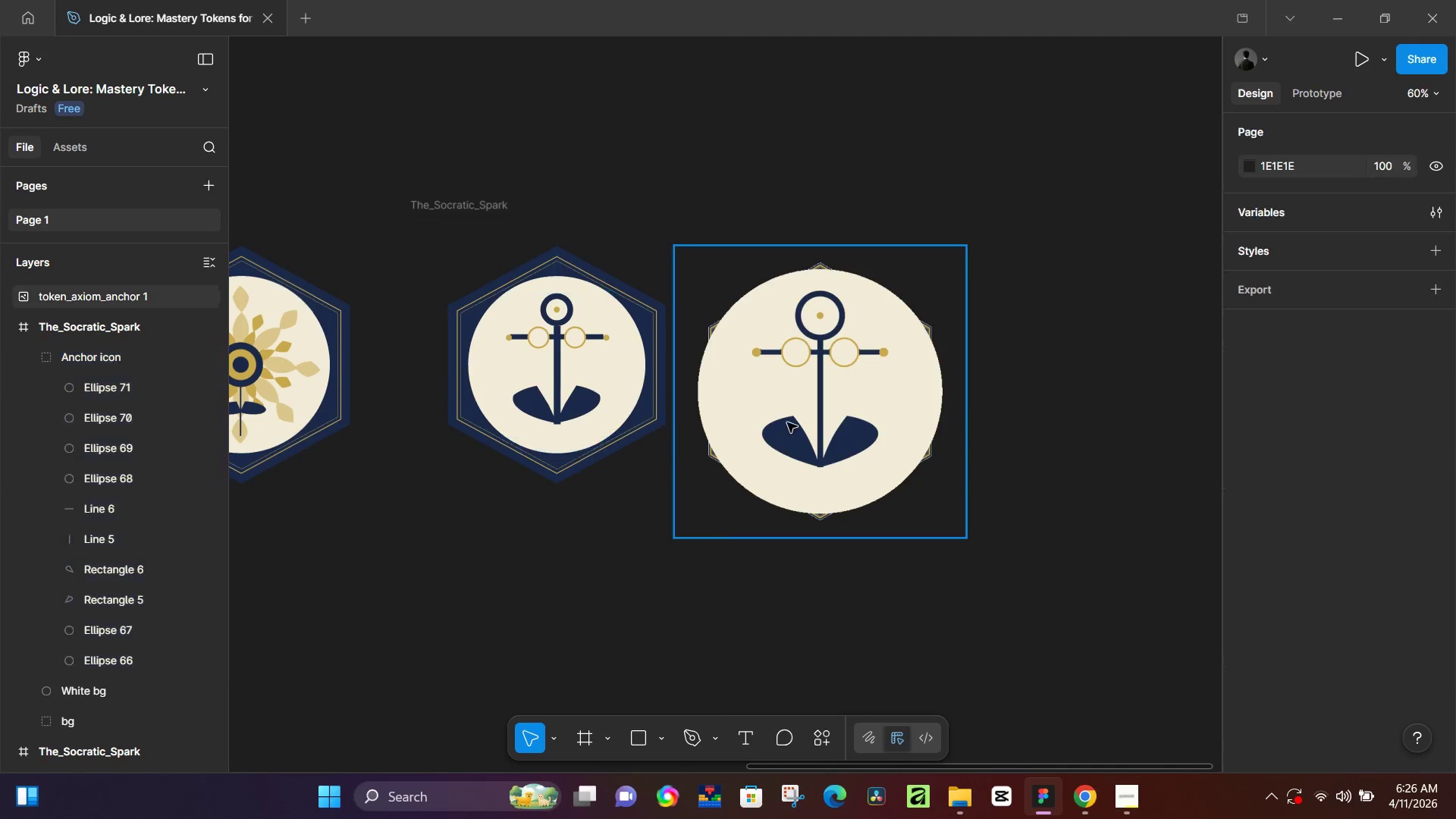 
double_click([787, 422])
 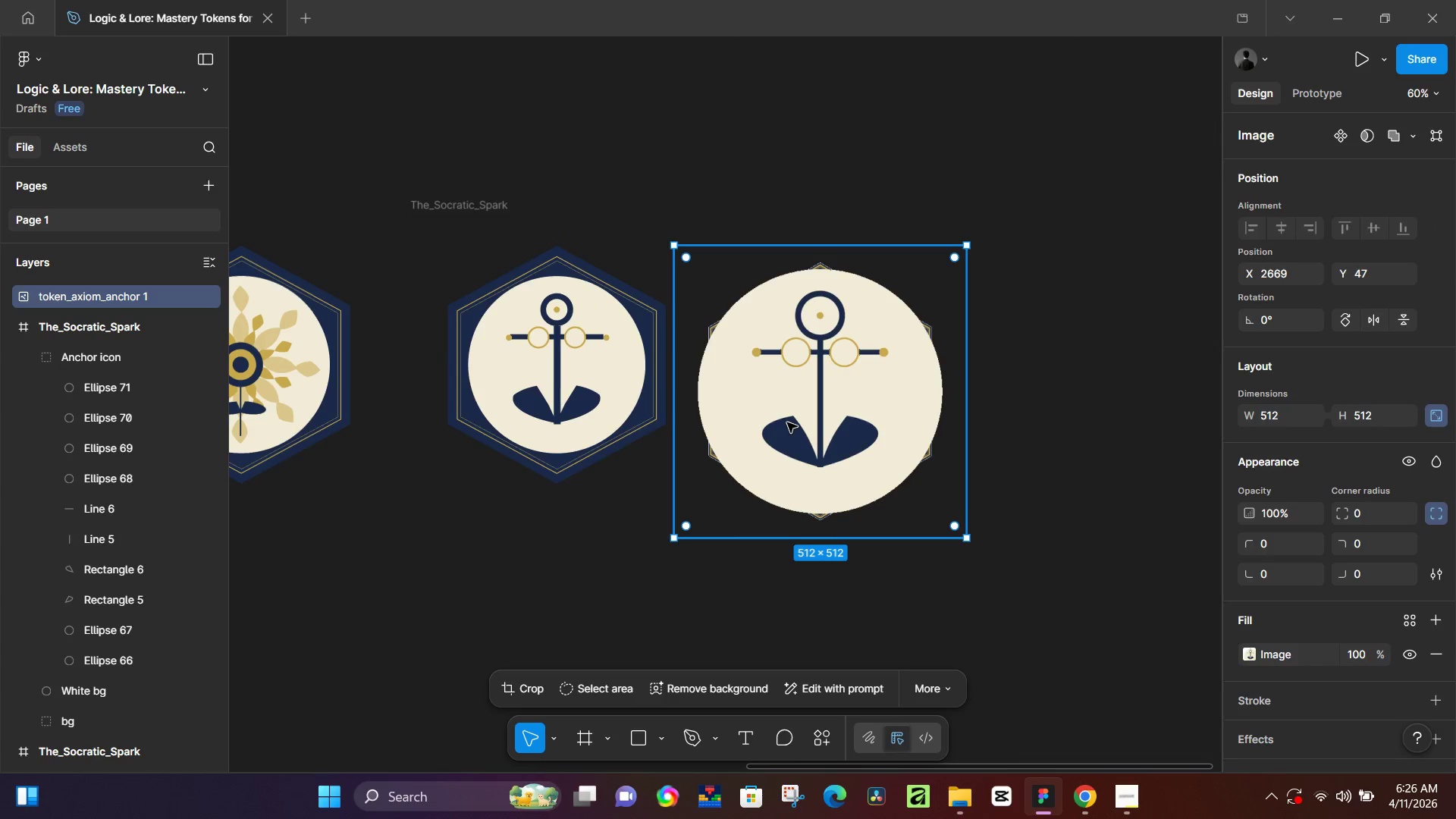 
key(Backspace)
 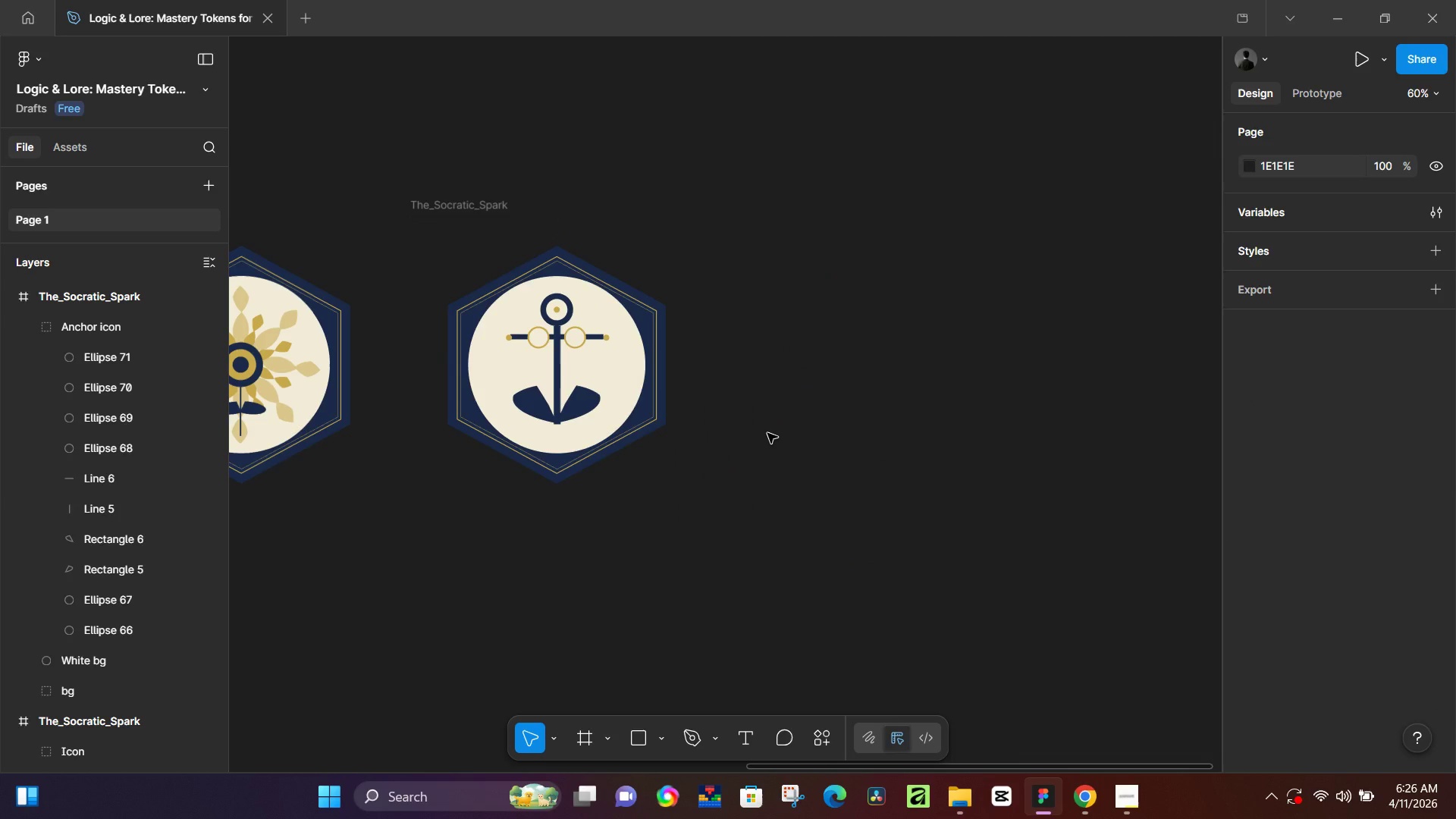 
hold_key(key=ControlLeft, duration=0.86)
scroll: coordinate [738, 463], scroll_direction: down, amount: 12.0
 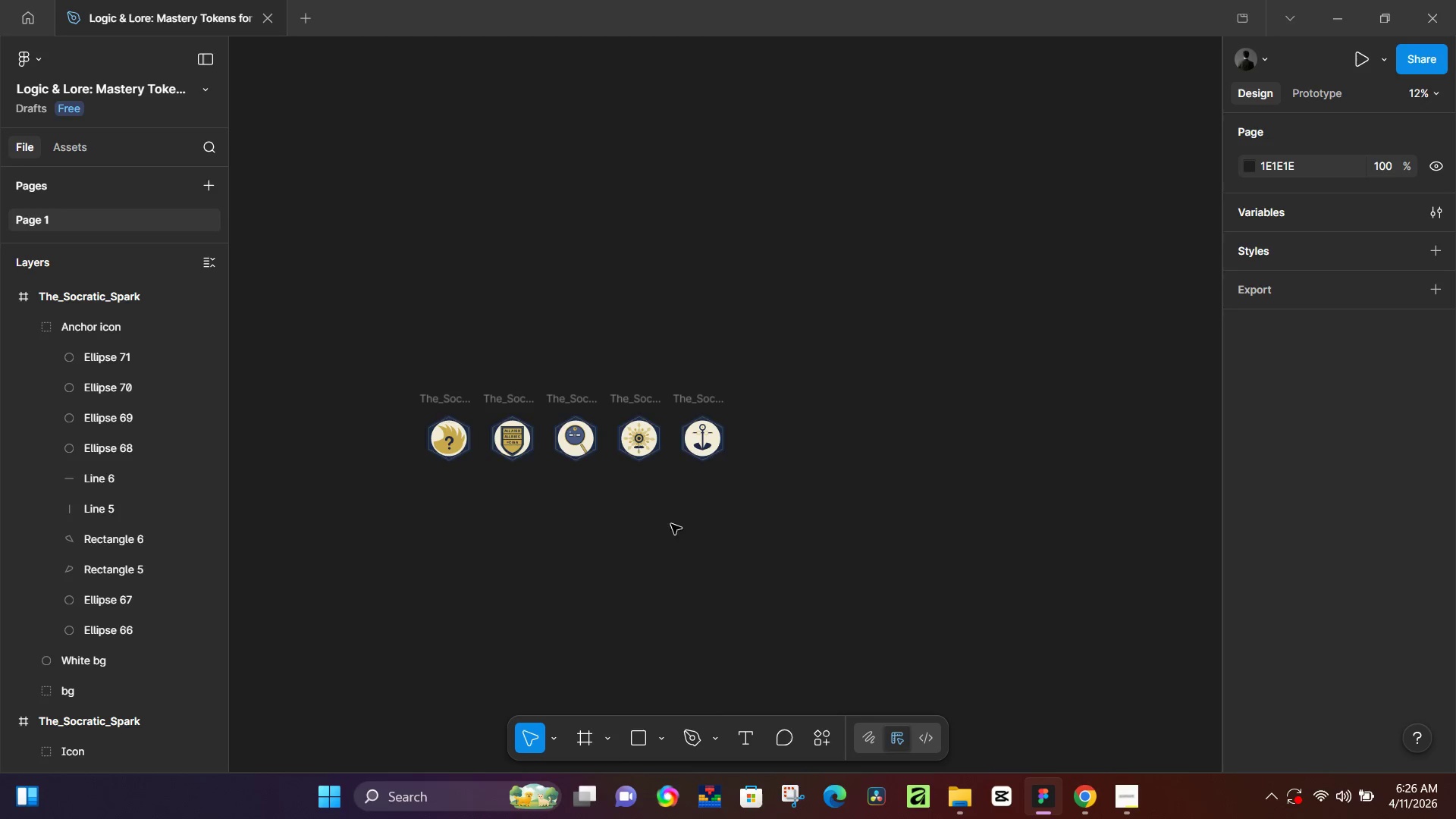 
hold_key(key=ControlLeft, duration=0.61)
 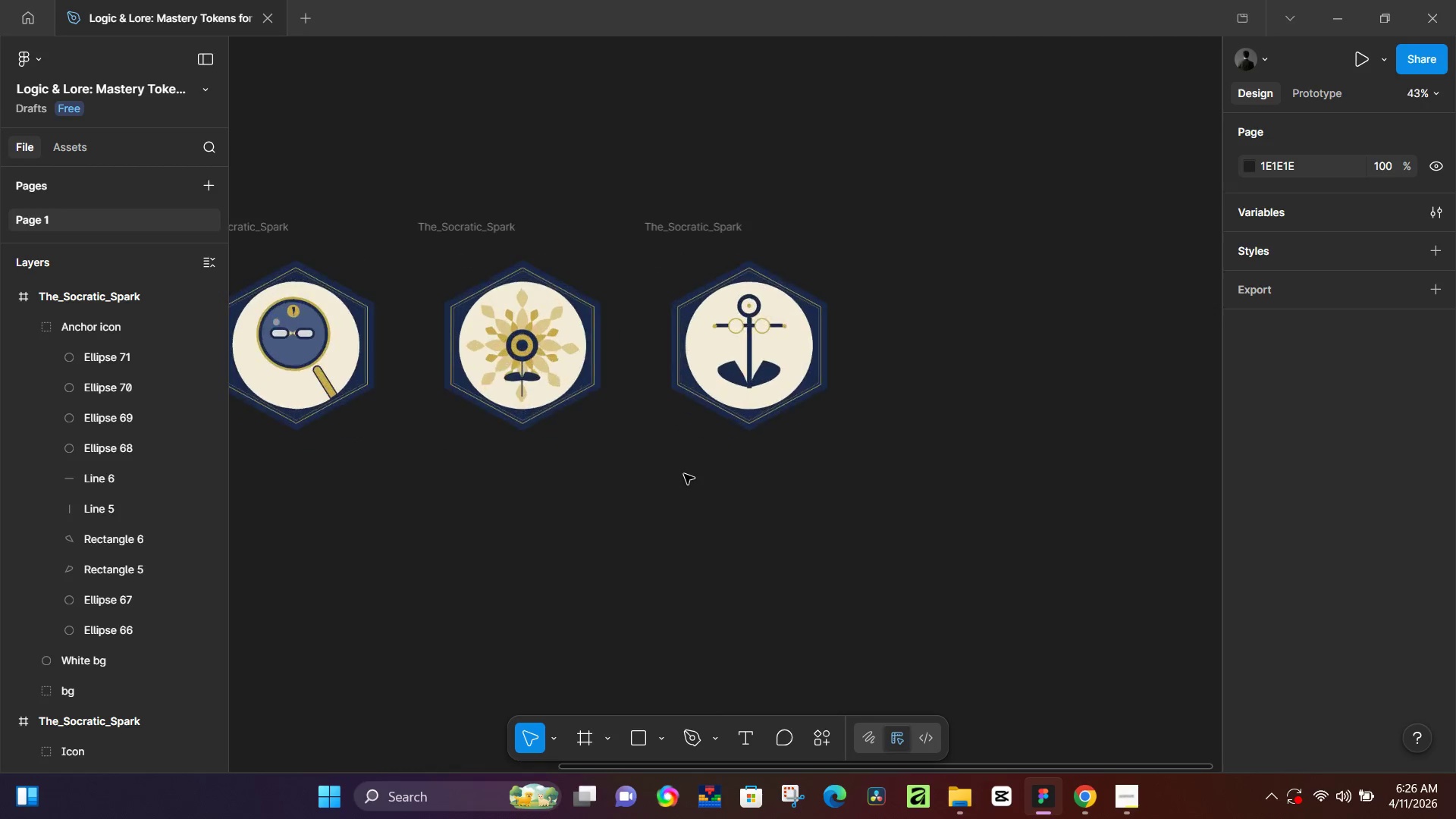 
hold_key(key=ControlLeft, duration=0.64)
 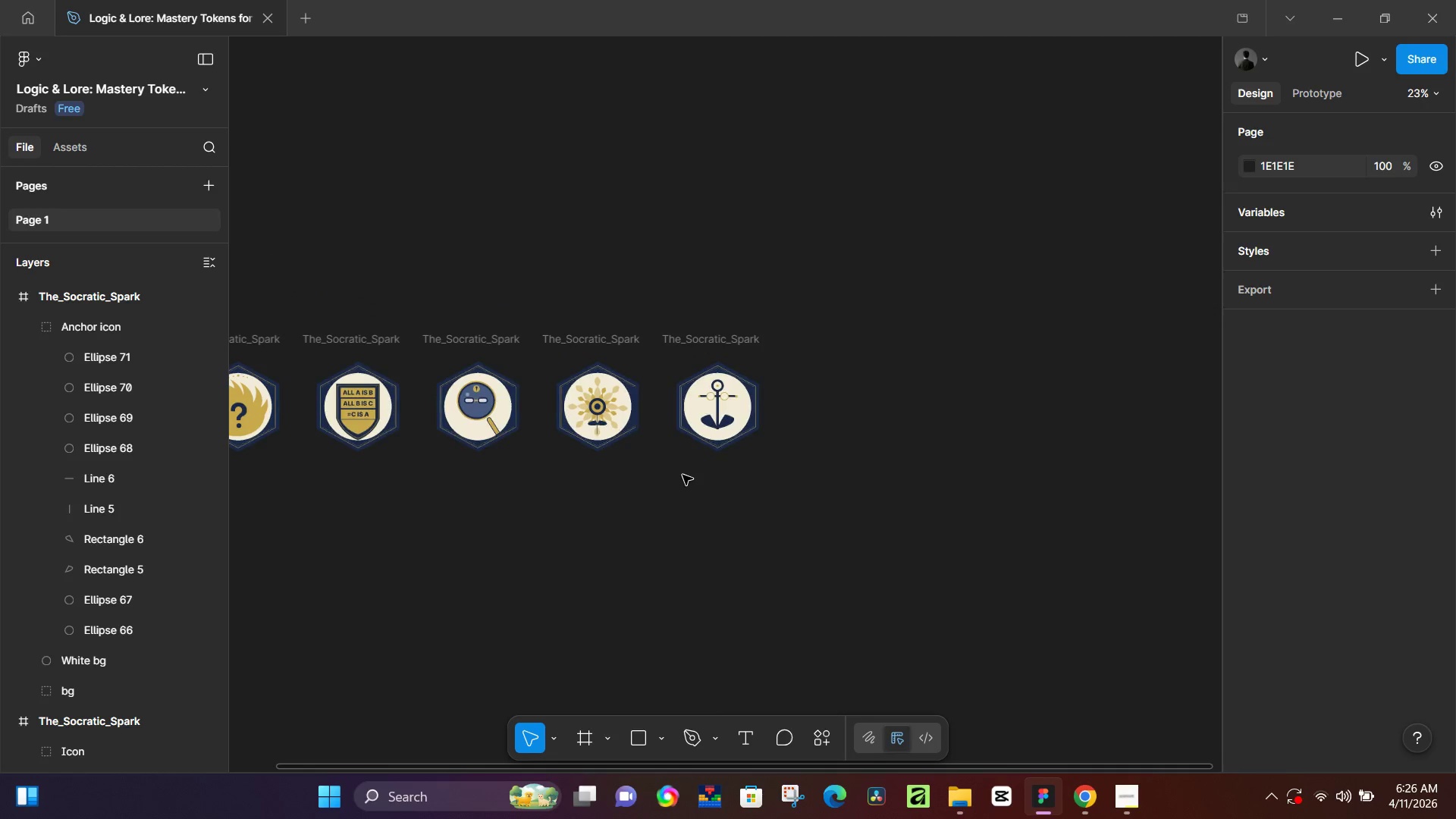 
scroll: coordinate [686, 474], scroll_direction: up, amount: 6.0
 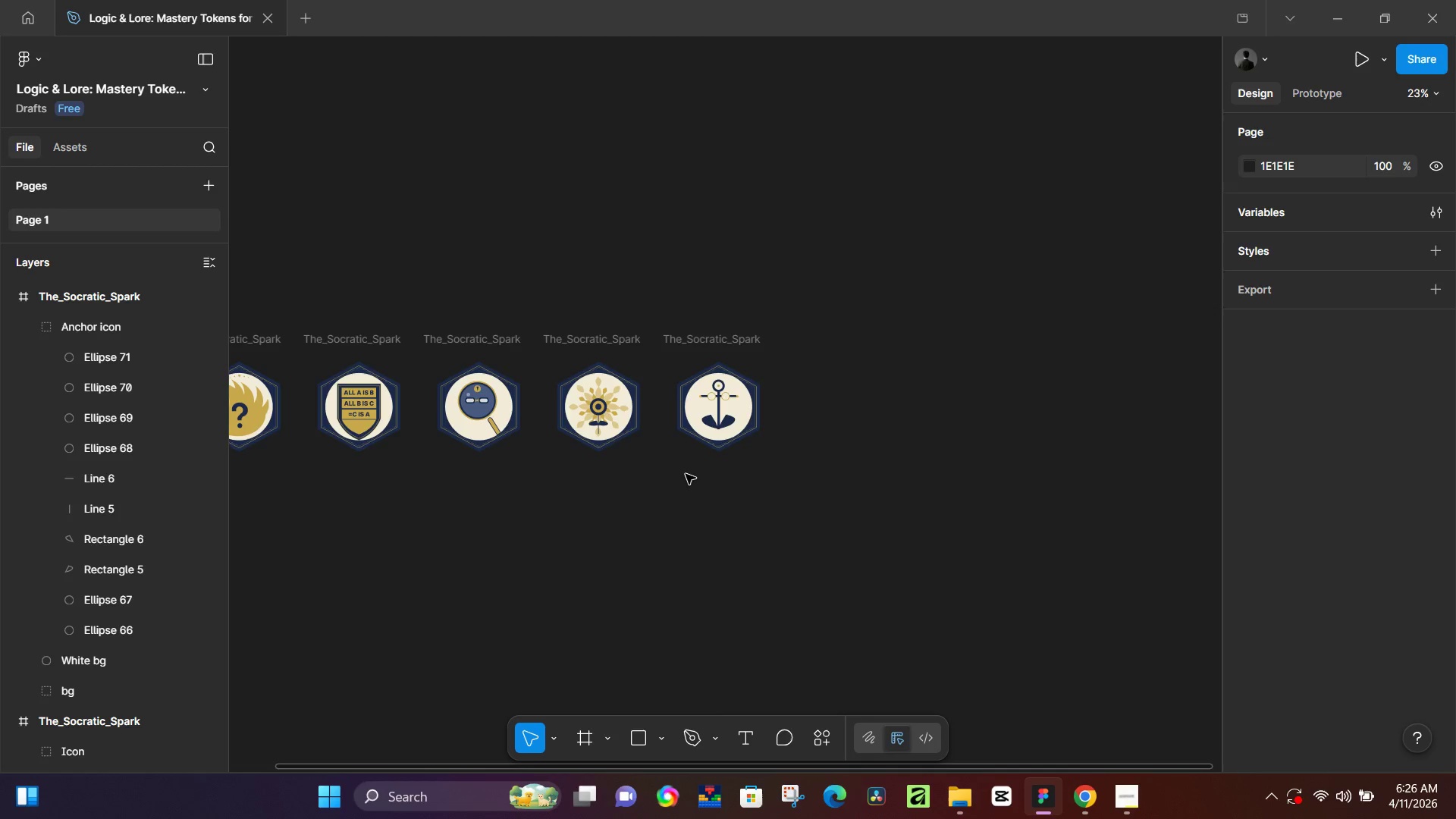 
hold_key(key=ControlLeft, duration=0.47)
 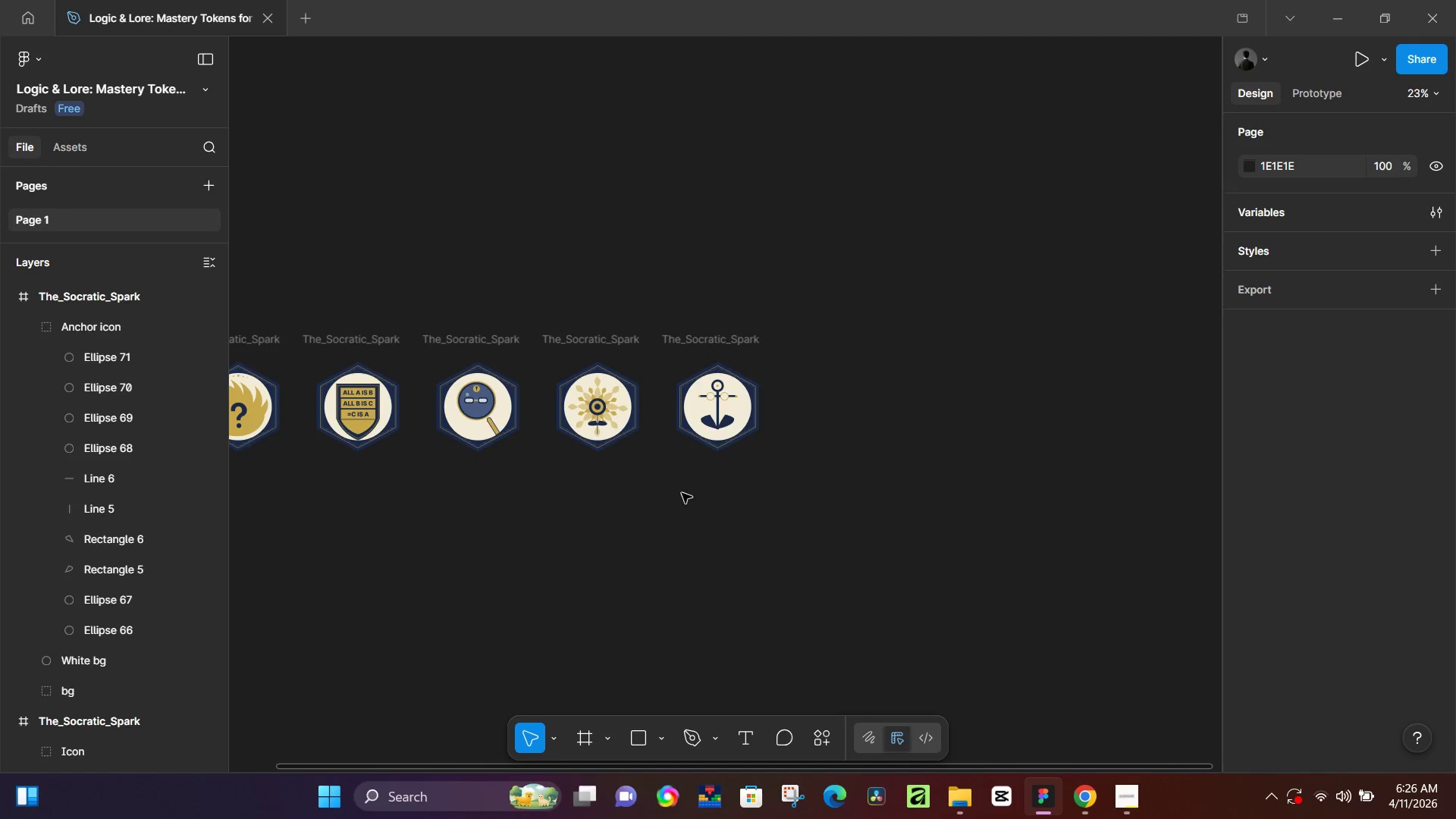 
scroll: coordinate [684, 474], scroll_direction: up, amount: 5.0
 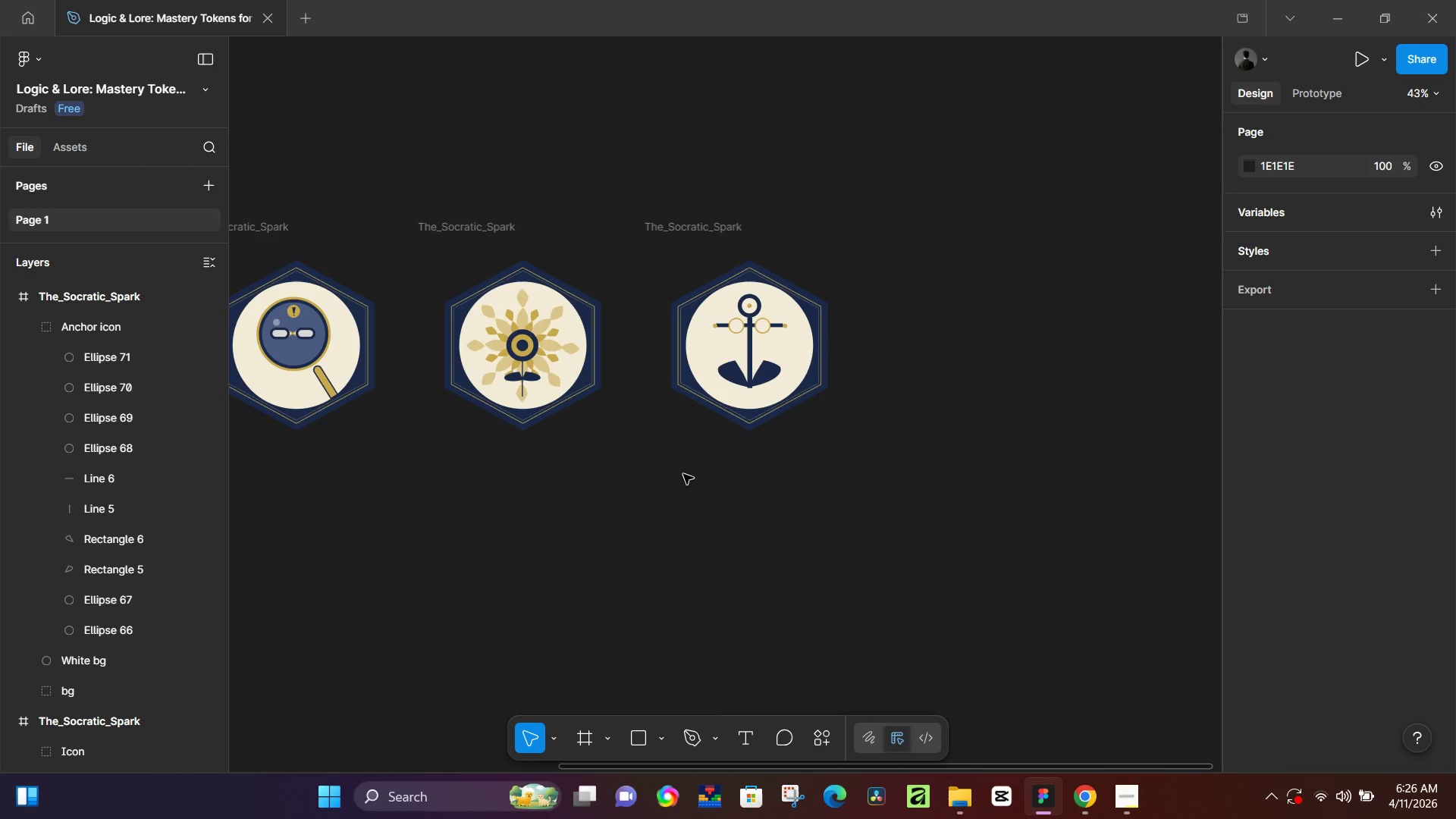 
scroll: coordinate [682, 475], scroll_direction: down, amount: 5.0
 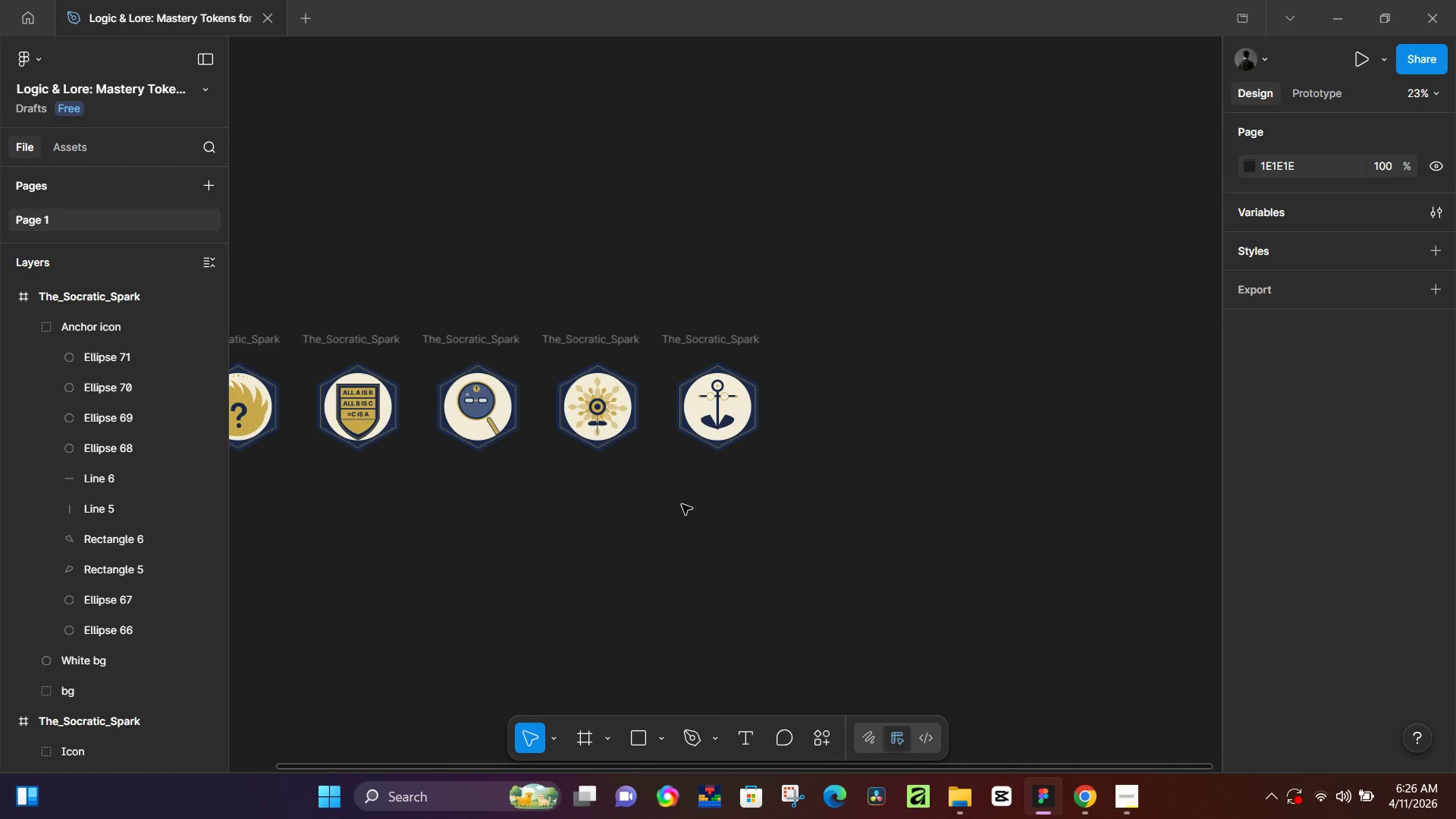 
hold_key(key=Space, duration=0.55)
 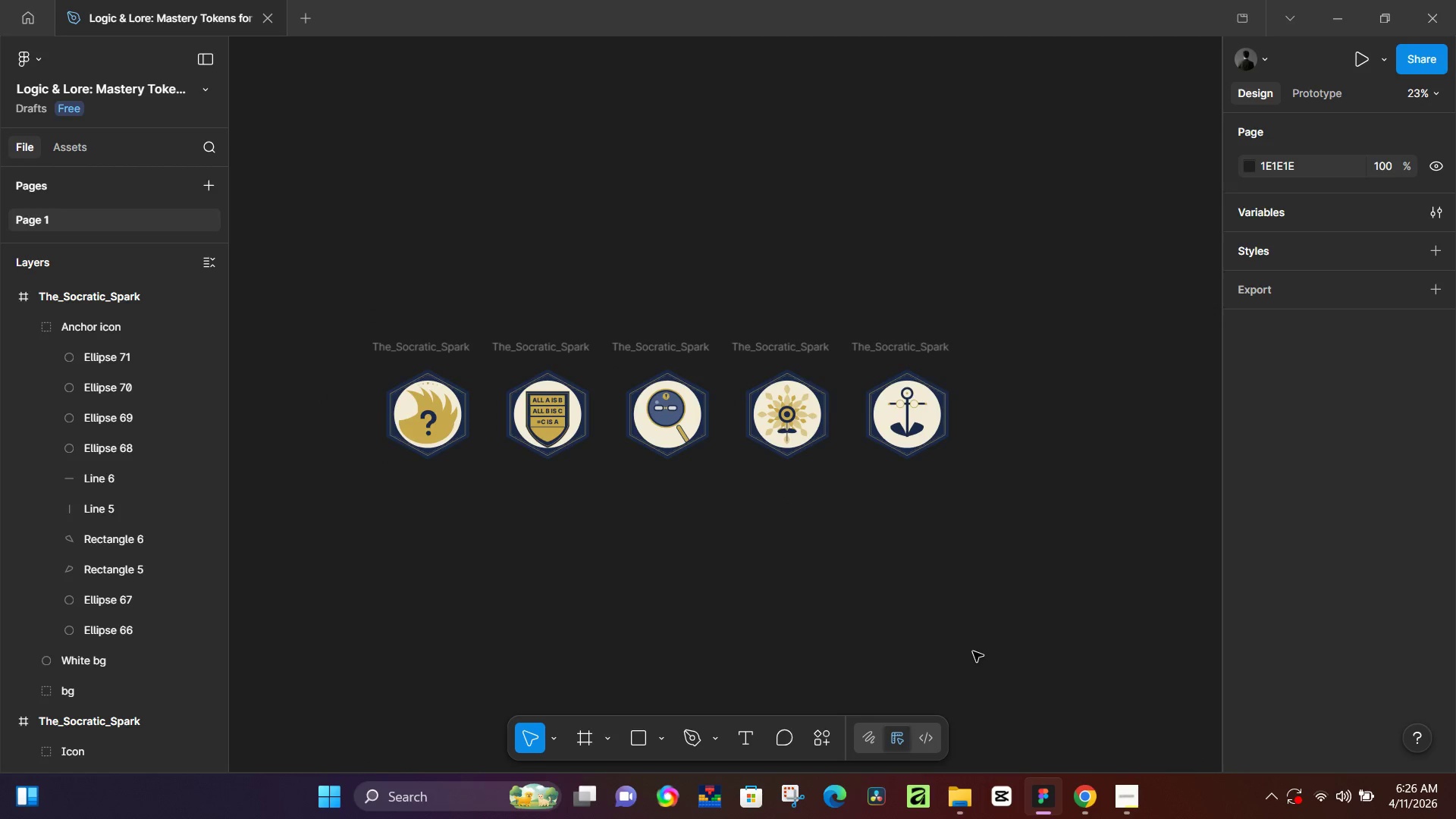 
left_click_drag(start_coordinate=[591, 491], to_coordinate=[780, 499])
 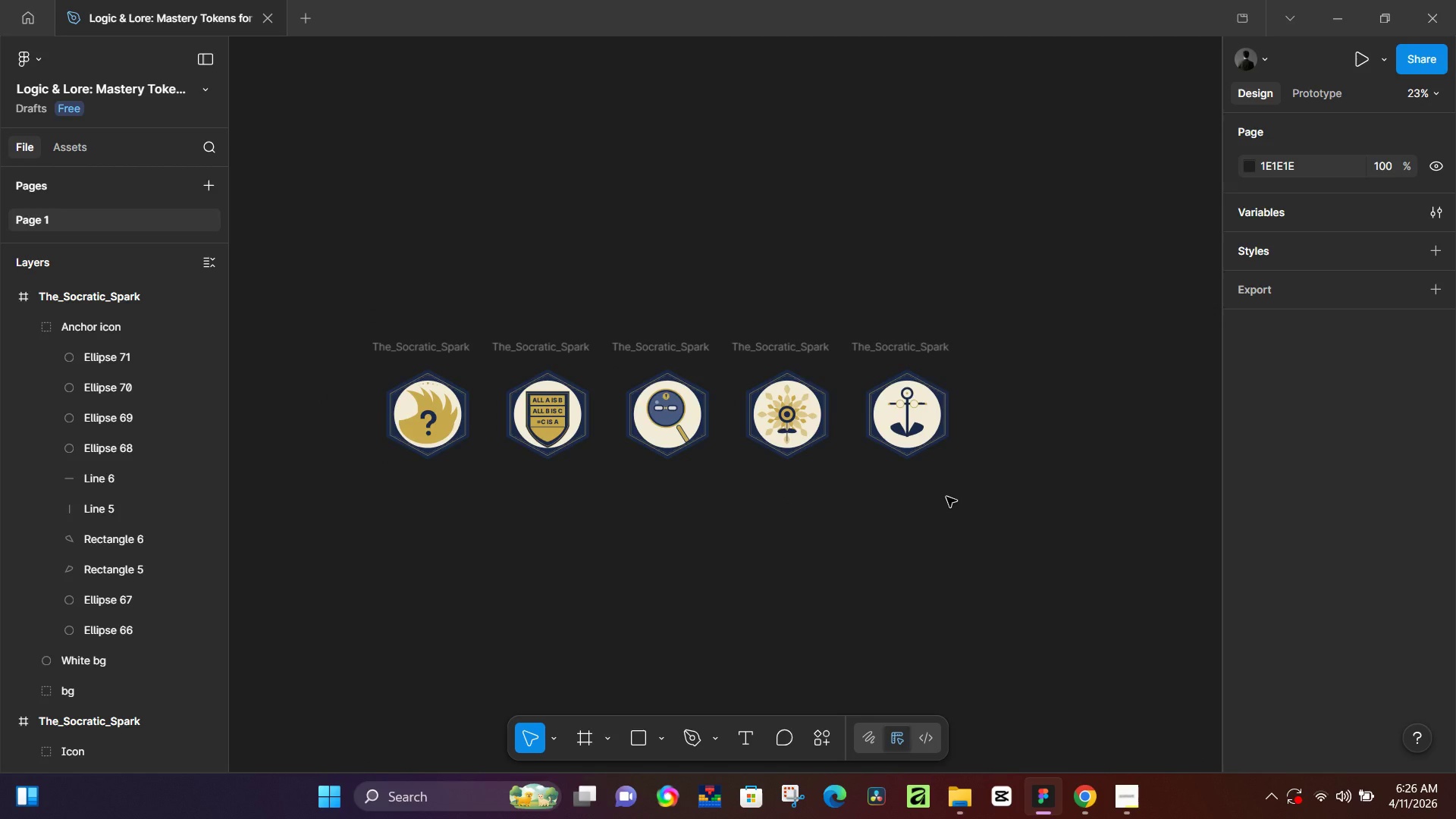 
wait(5.81)
 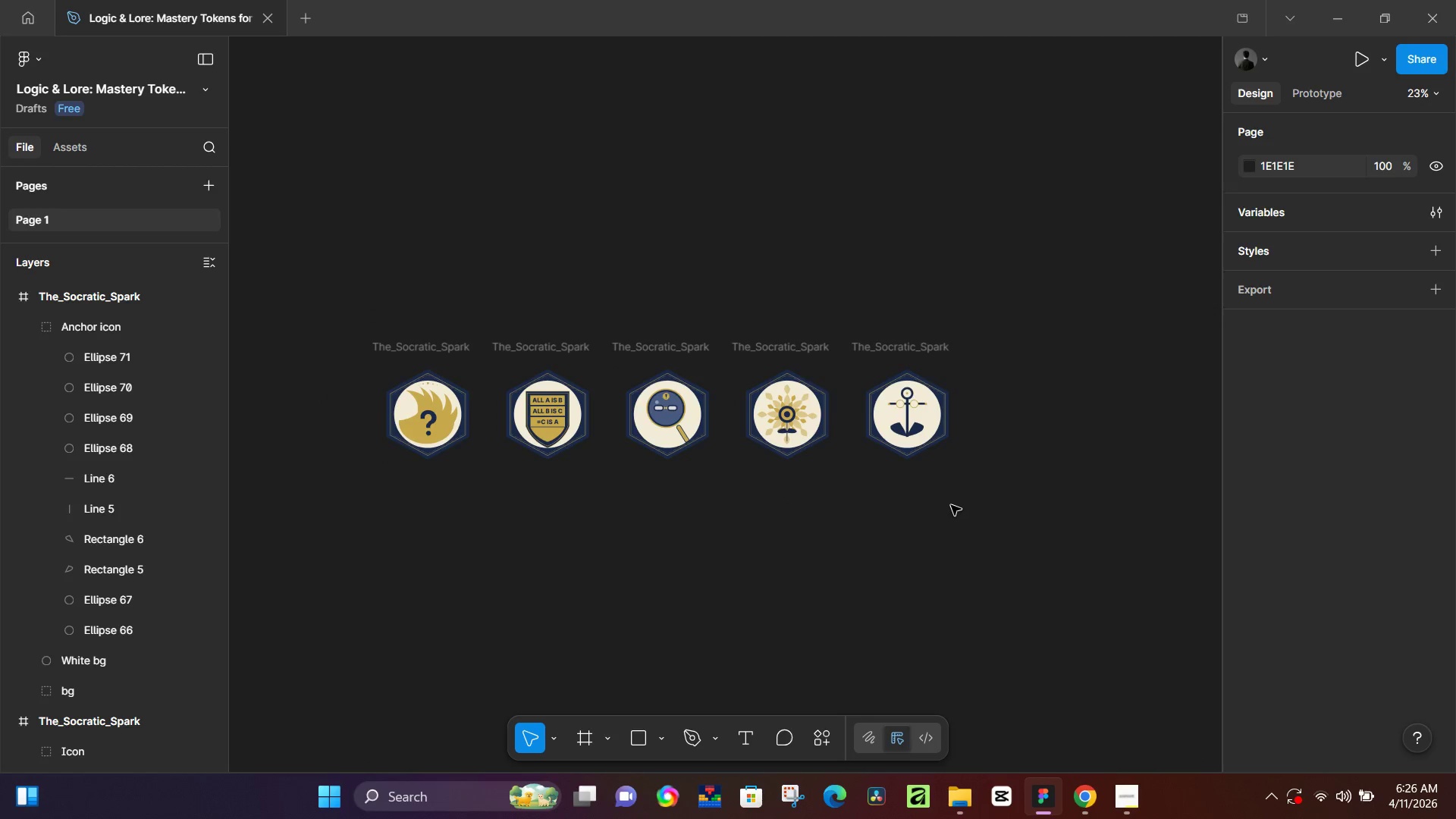 
left_click([918, 340])
 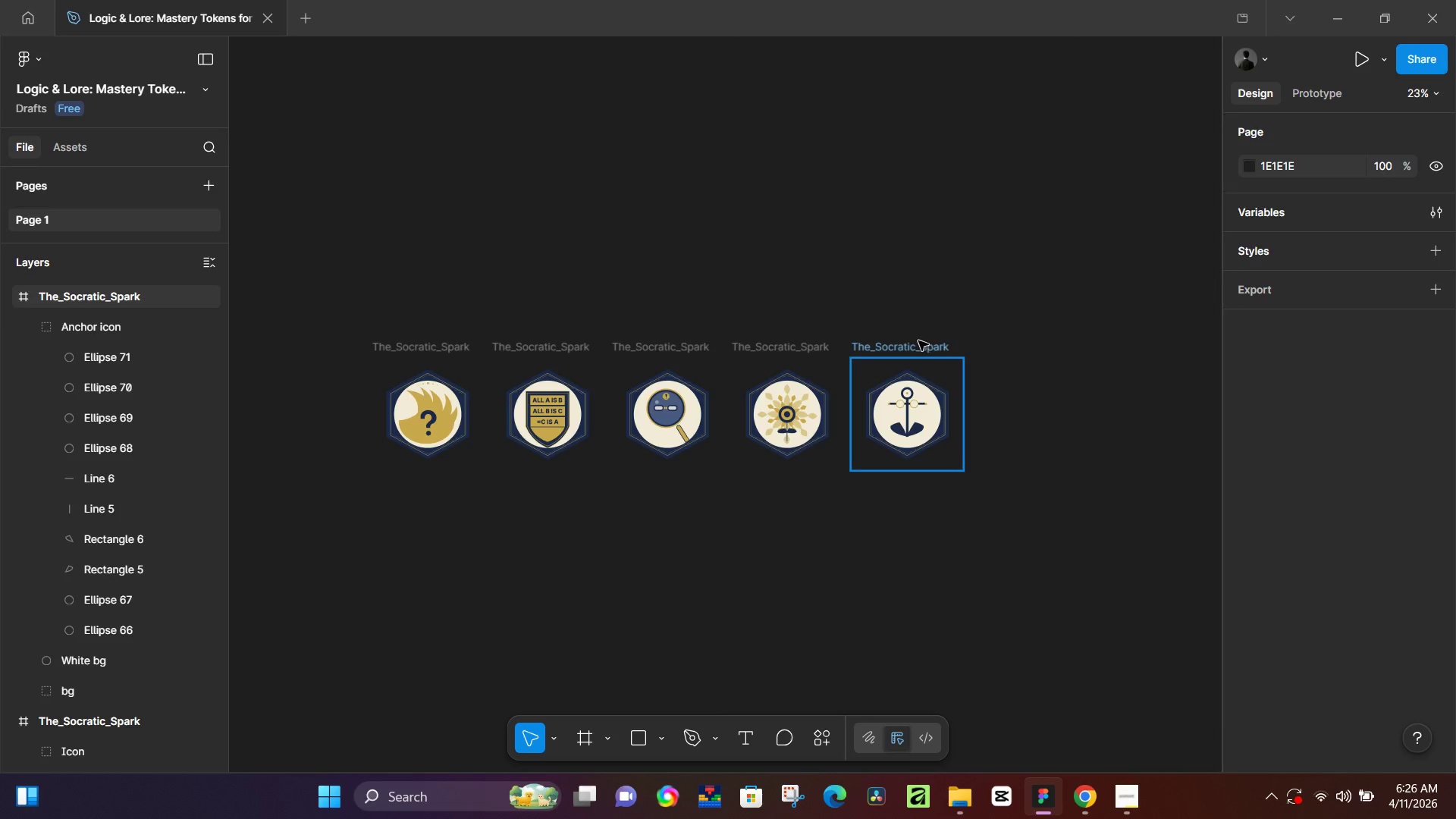 
key(Control+D)
 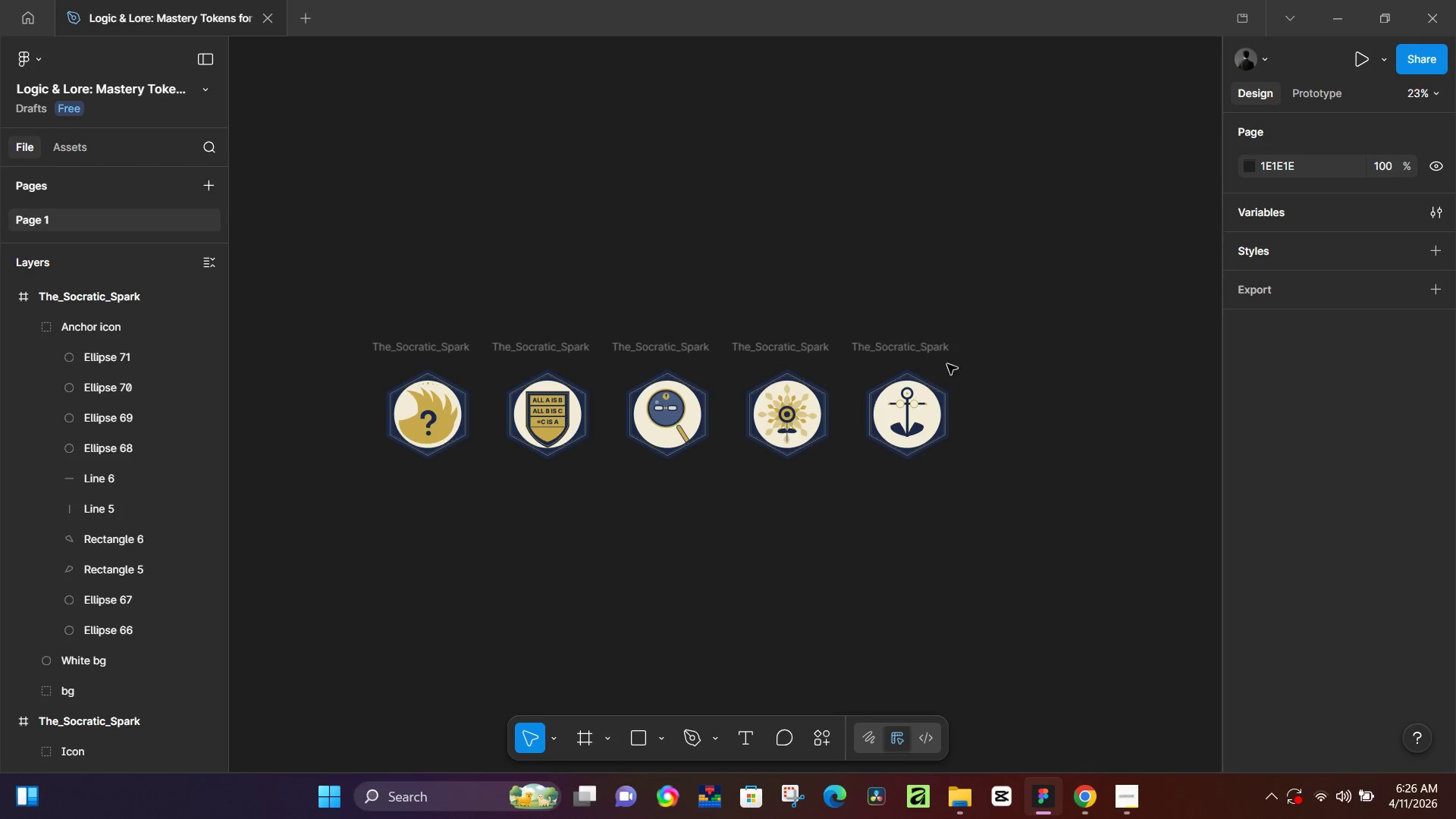 
left_click([937, 348])
 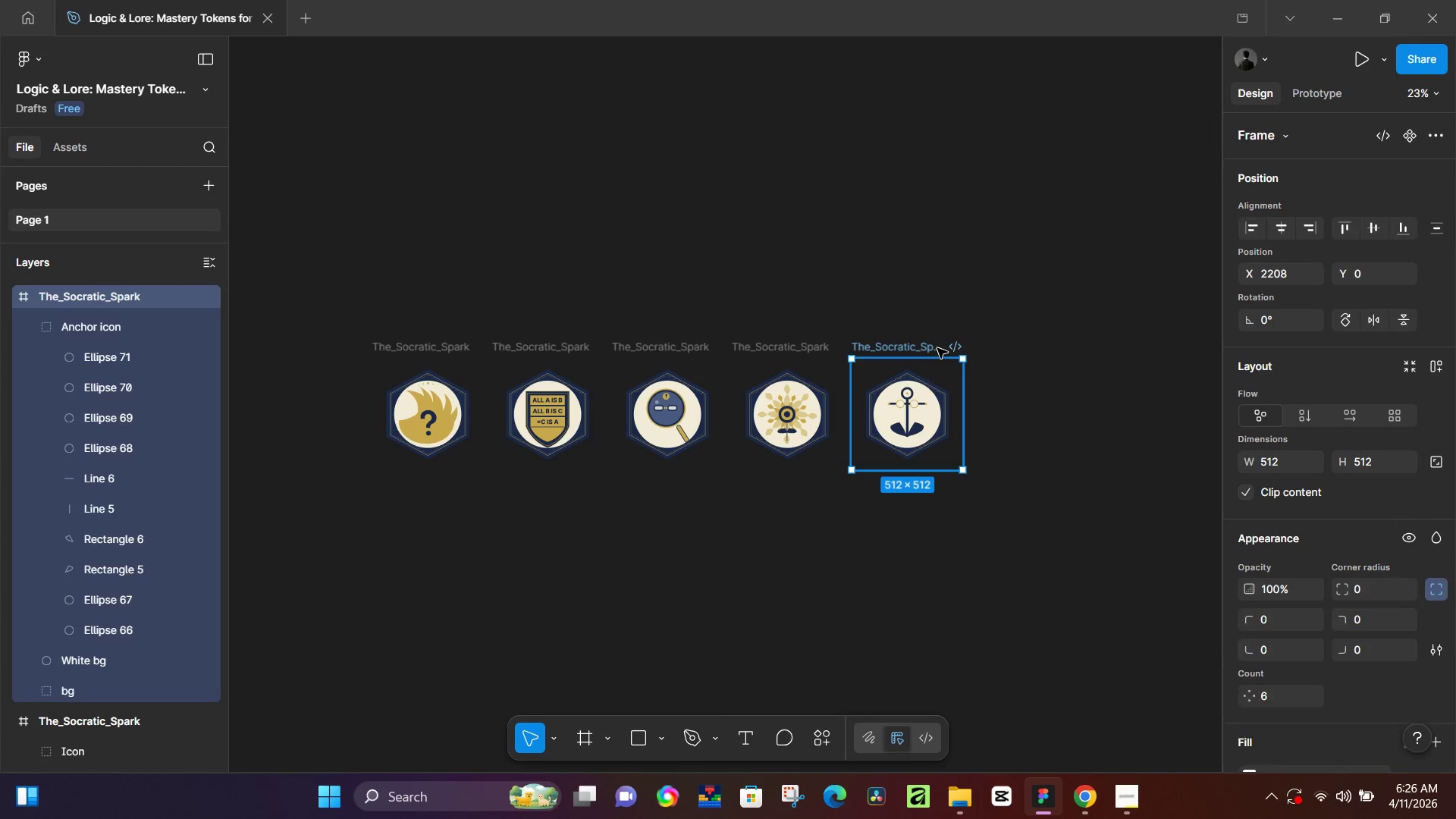 
key(Control+D)
 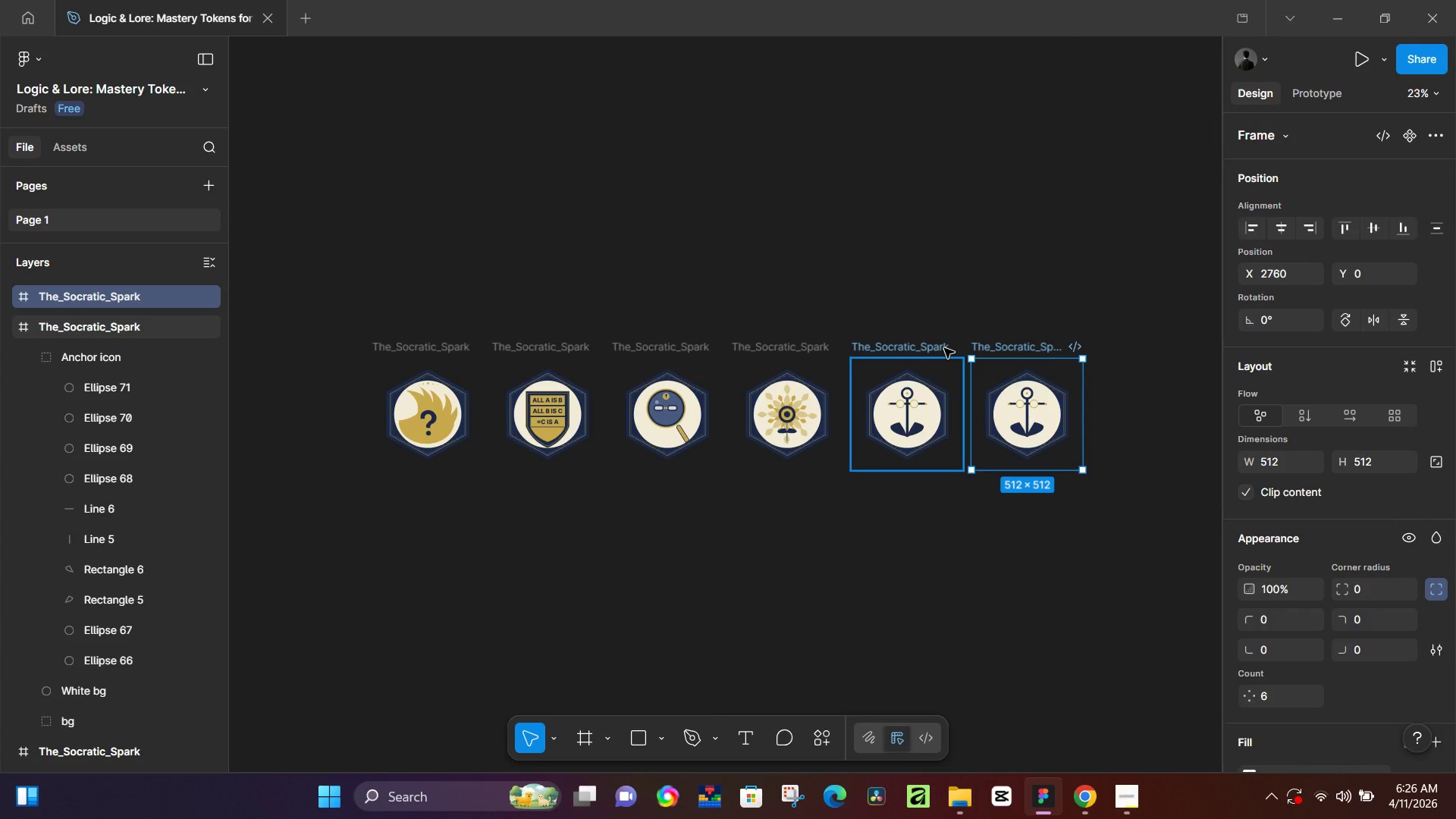 
wait(9.72)
 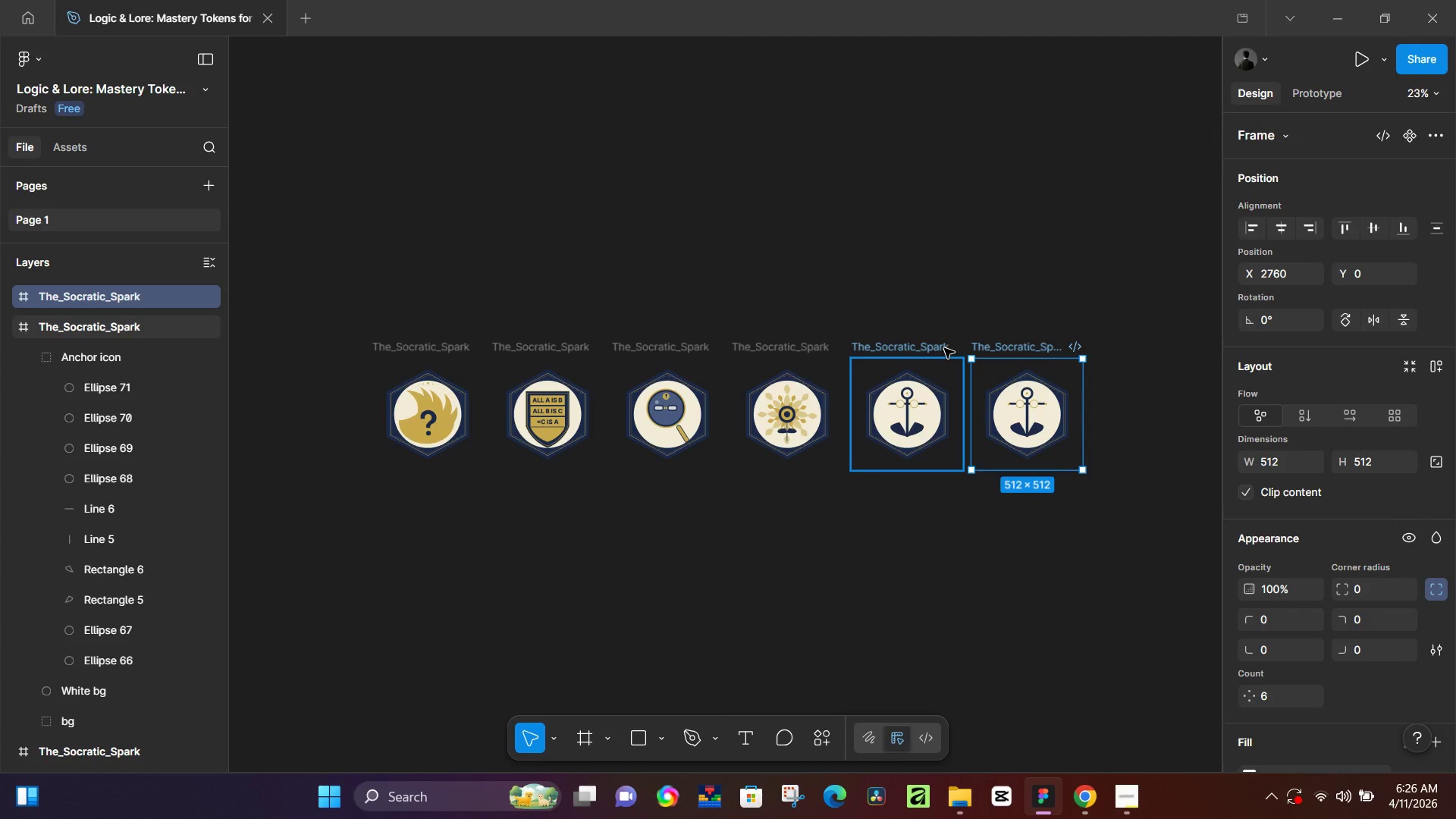 
left_click([1023, 426])
 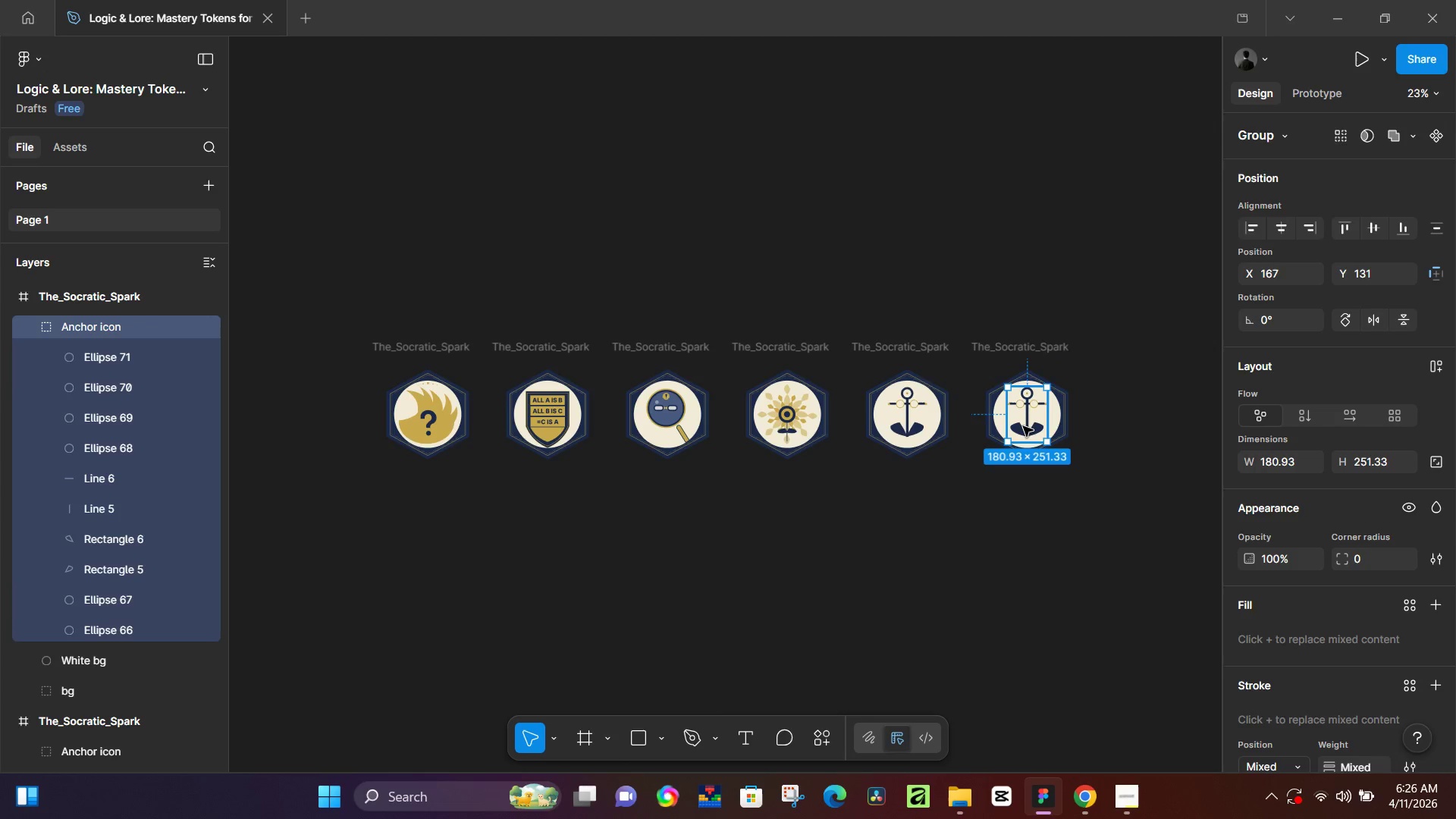 
key(Backspace)
 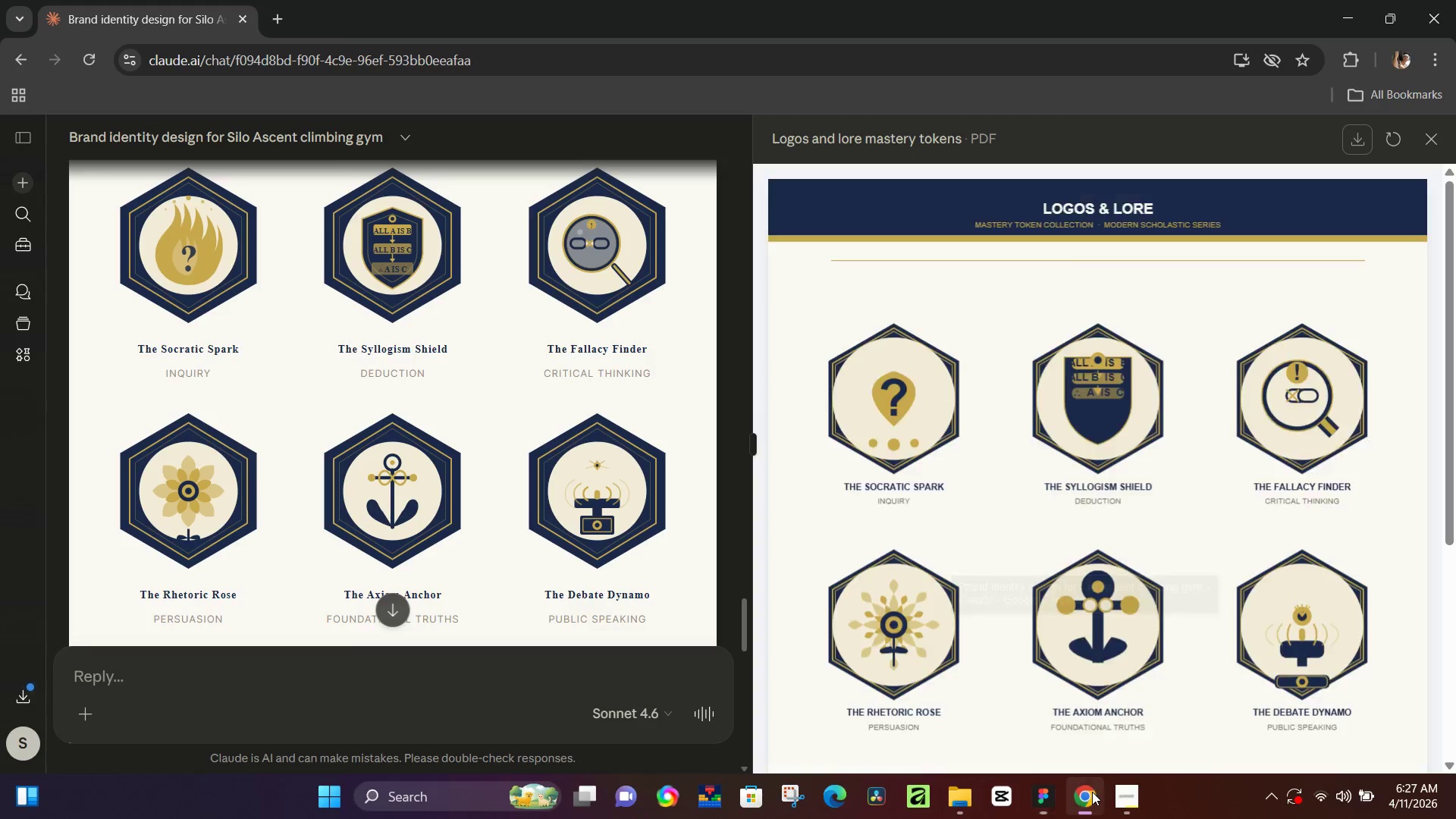 
wait(5.38)
 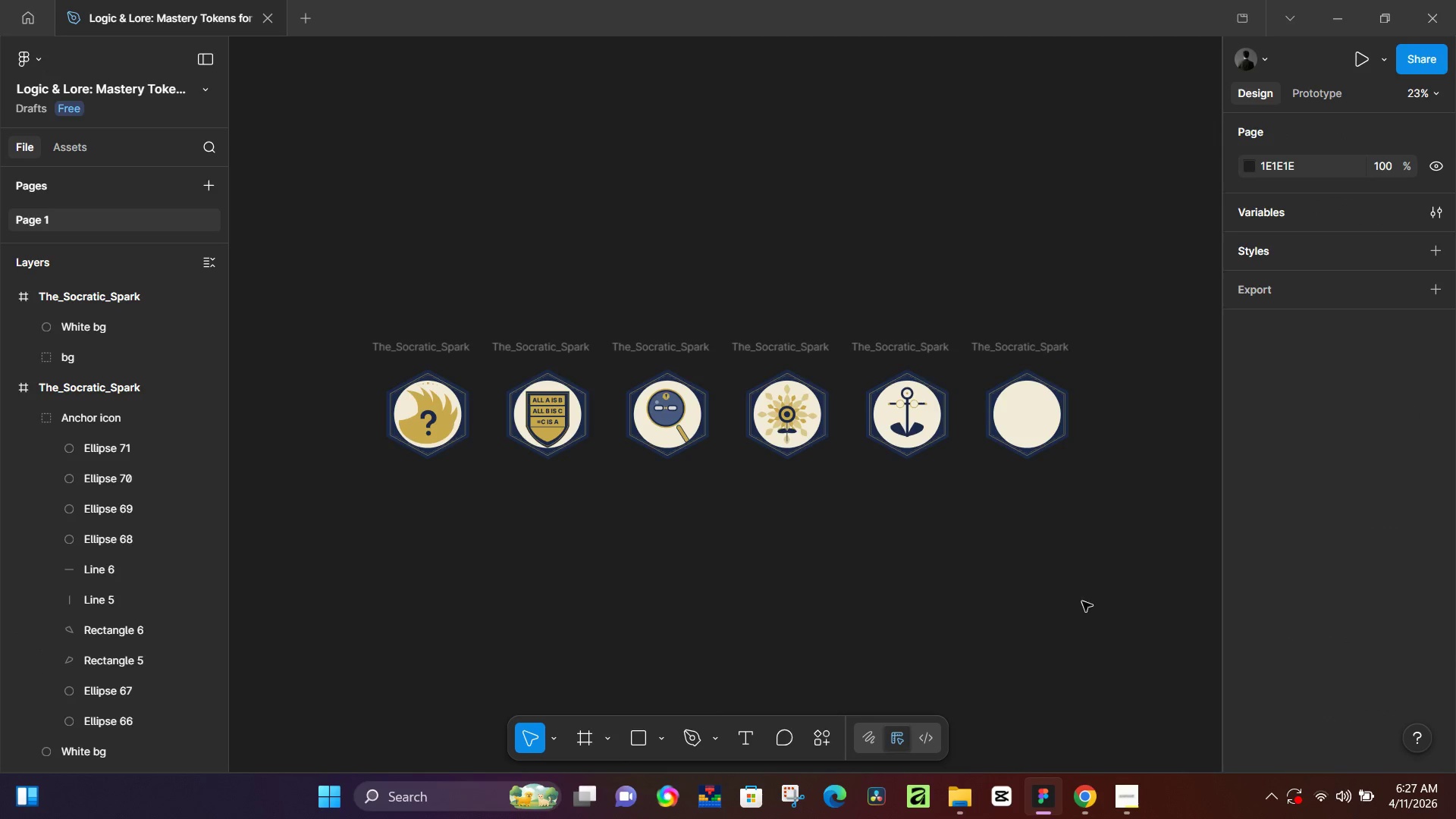 
left_click([1091, 791])
 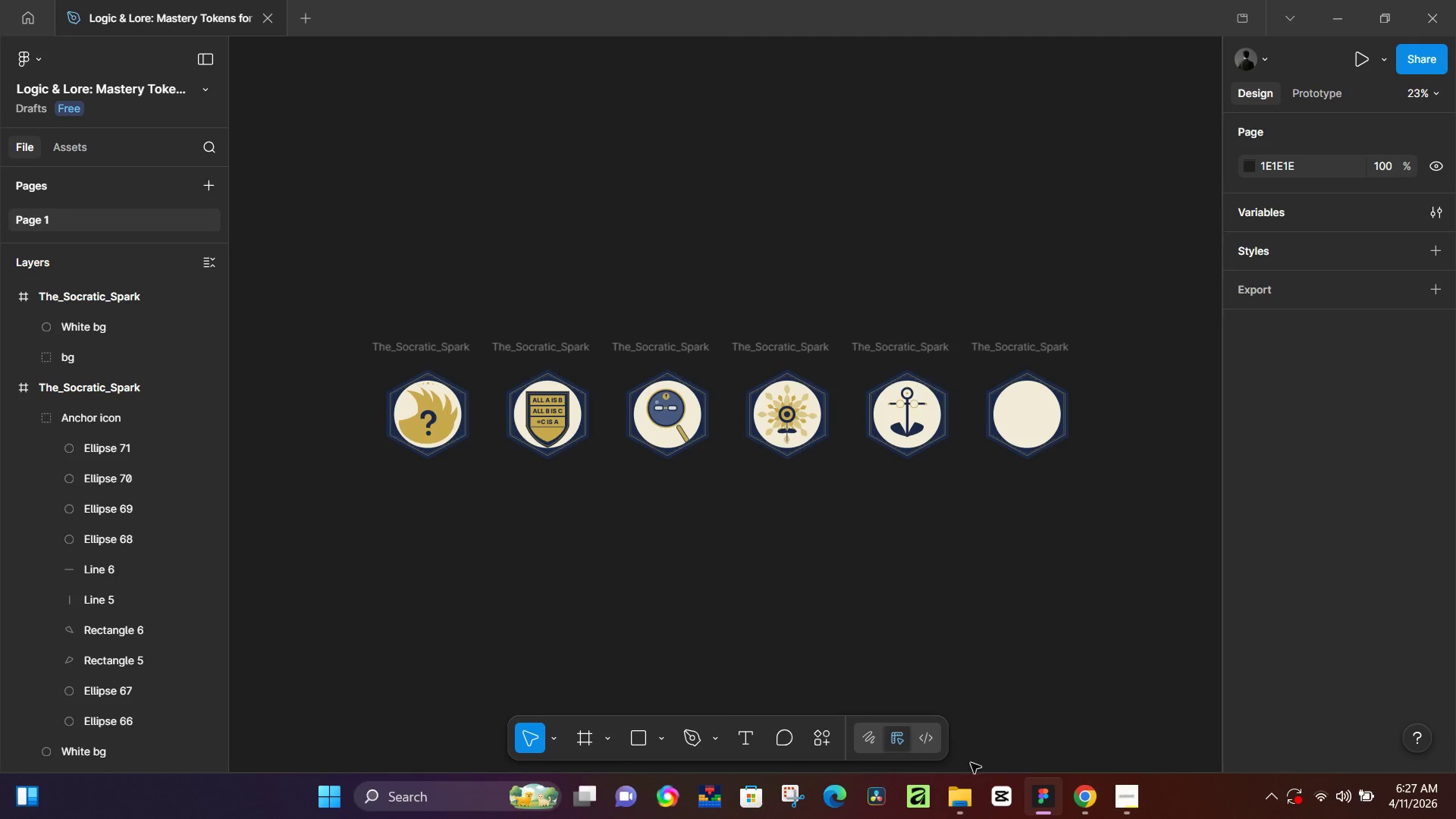 
left_click([1016, 706])
 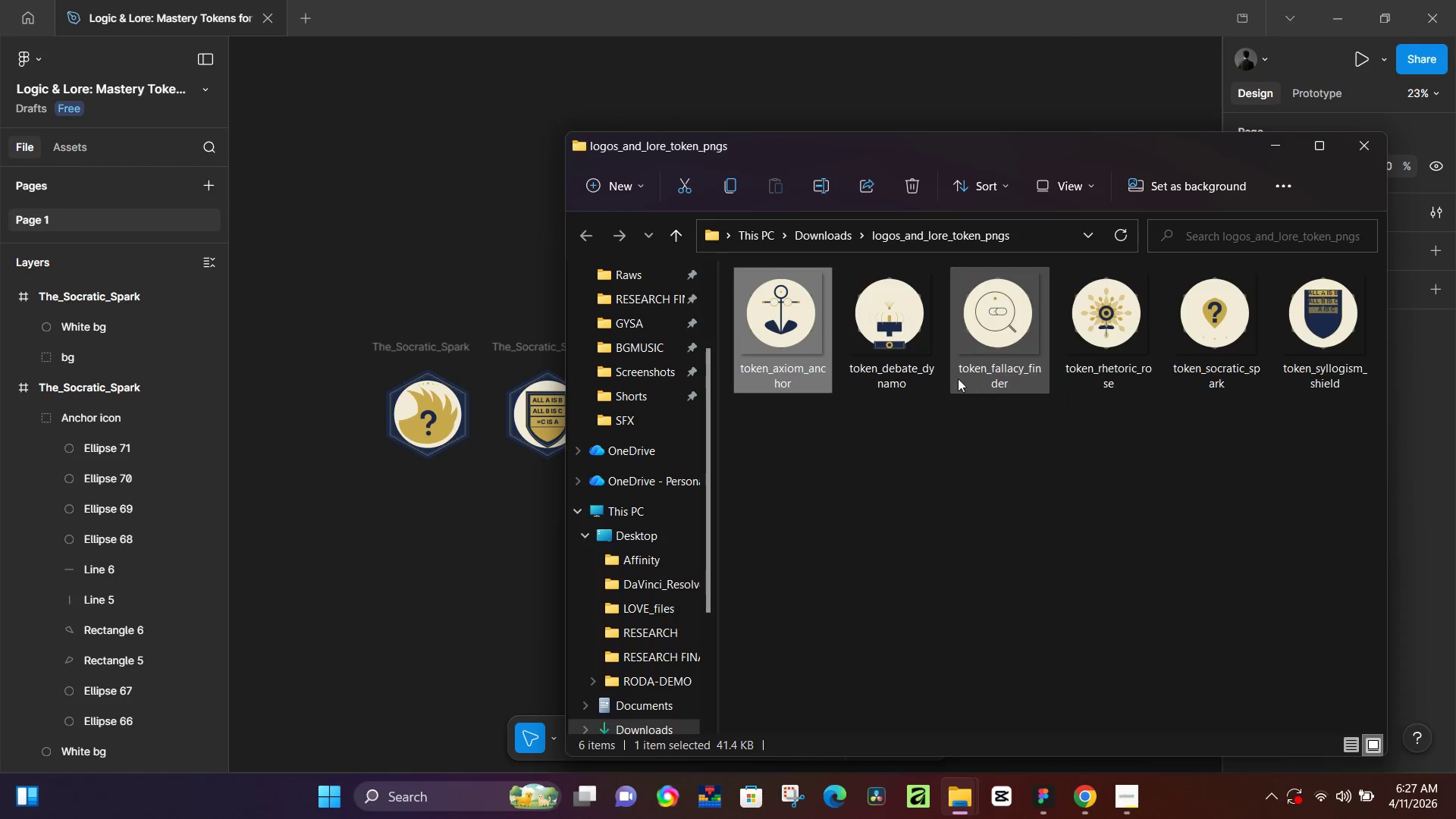 
left_click([902, 344])
 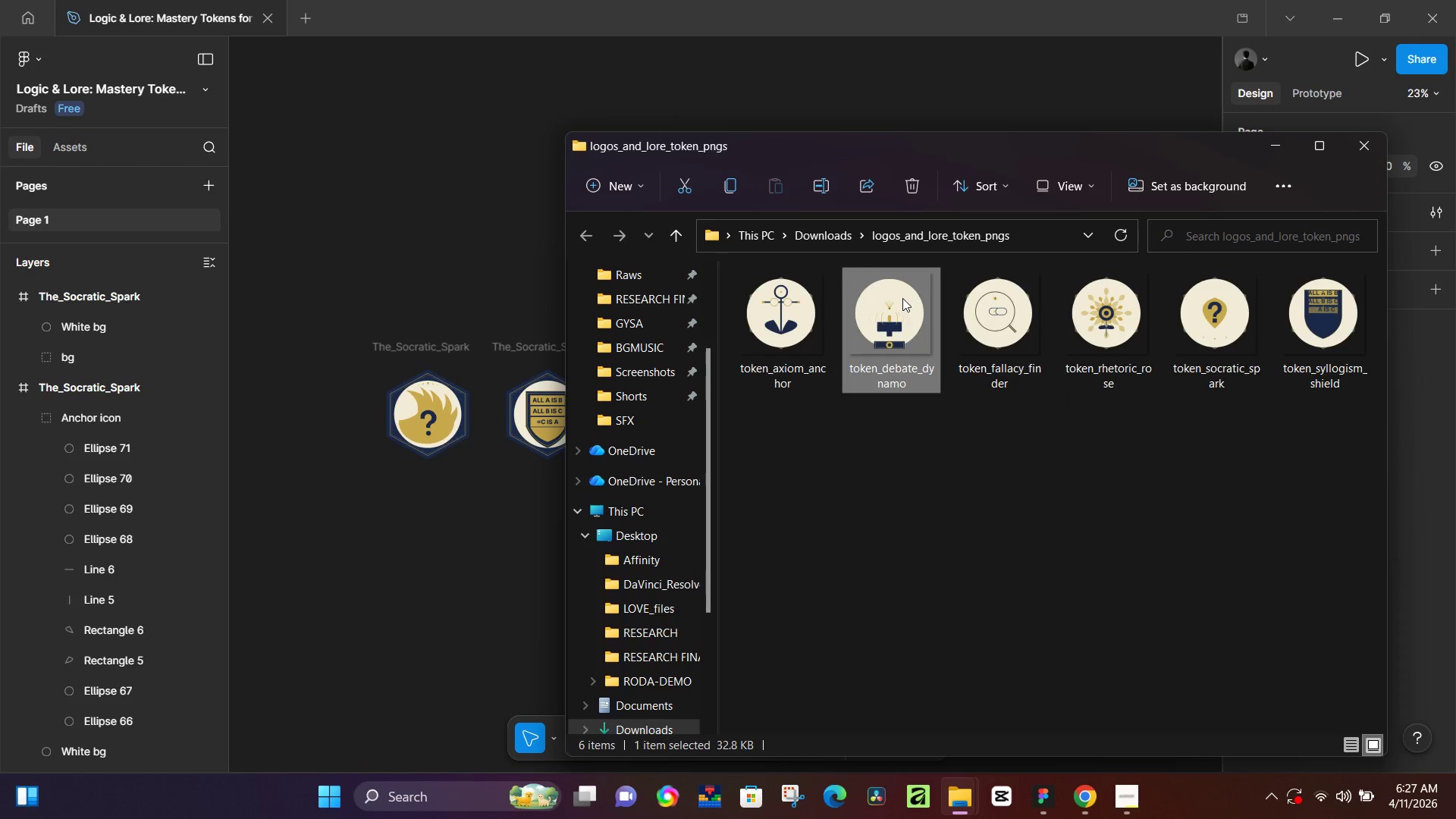 
left_click_drag(start_coordinate=[894, 306], to_coordinate=[480, 529])
 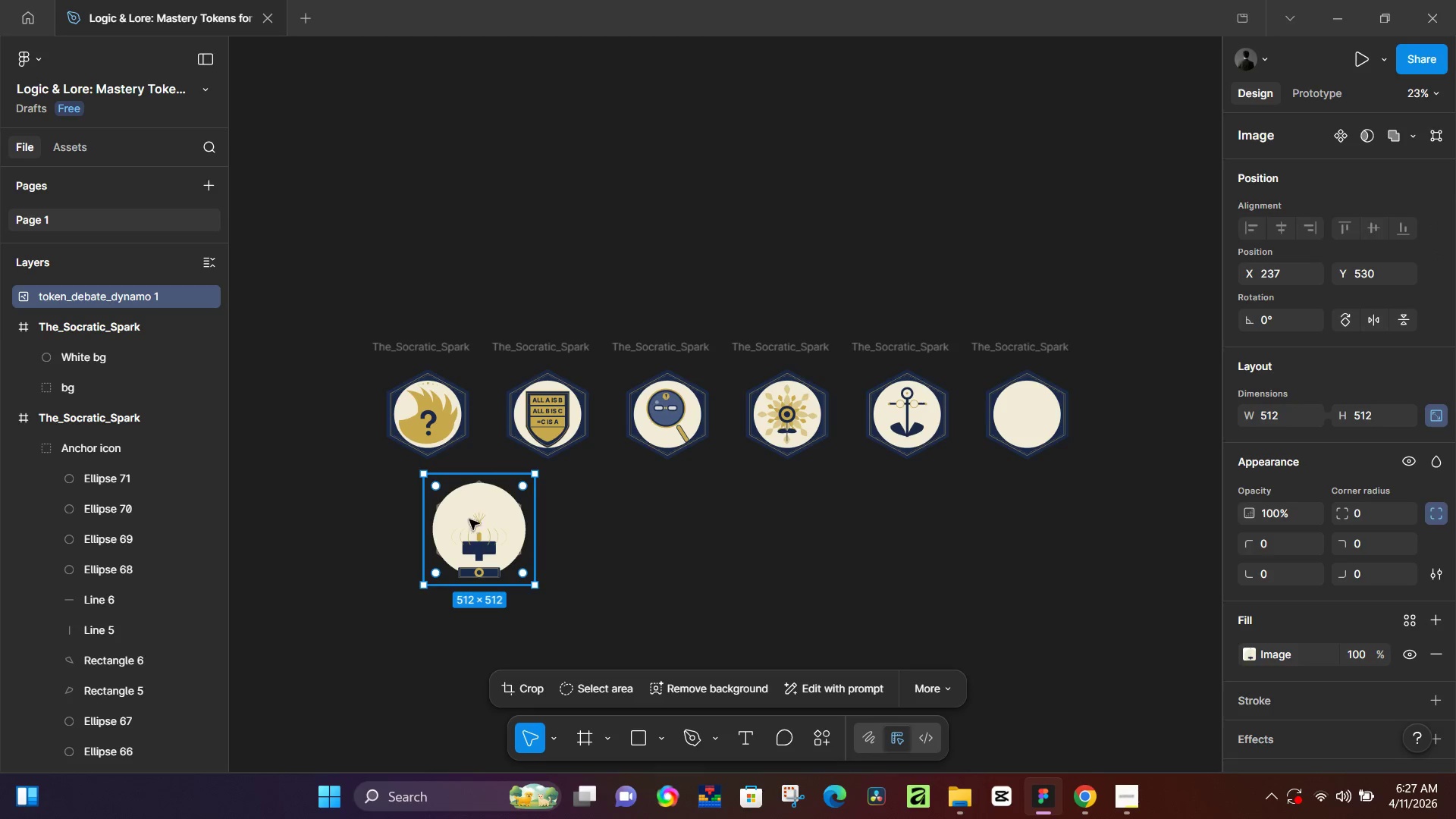 
left_click_drag(start_coordinate=[465, 538], to_coordinate=[924, 592])
 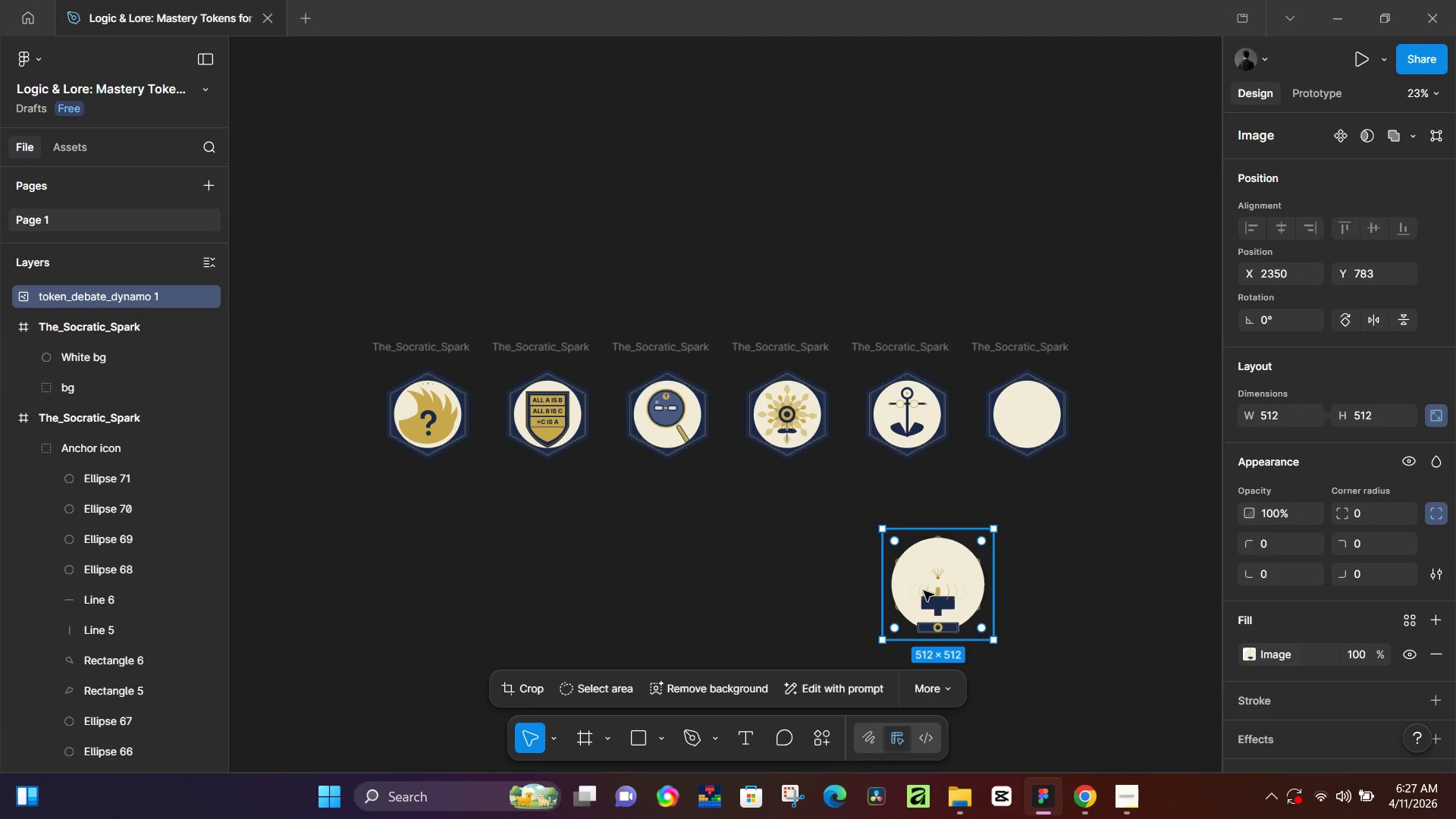 
hold_key(key=ControlLeft, duration=1.08)
 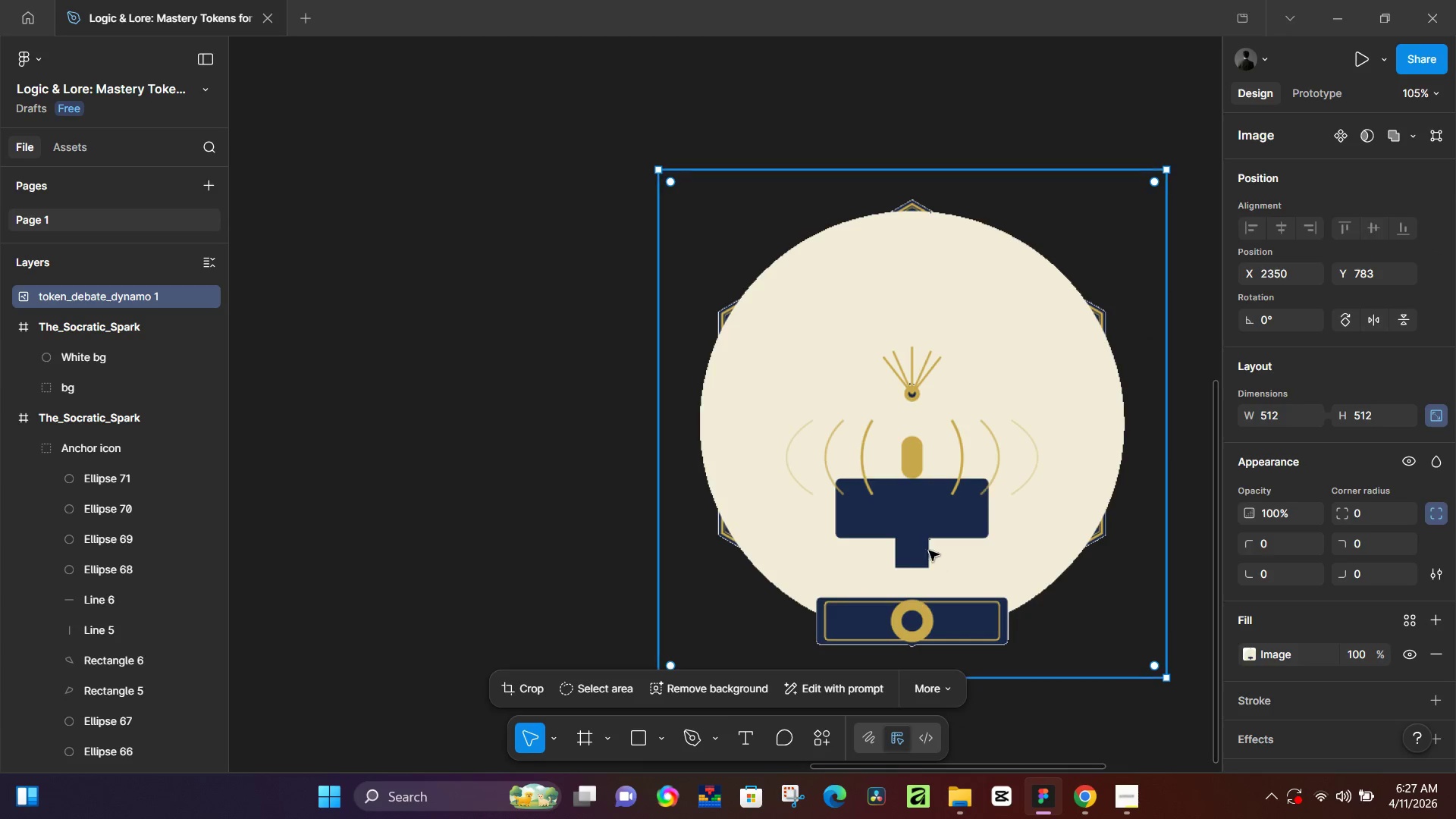 
key(R)
 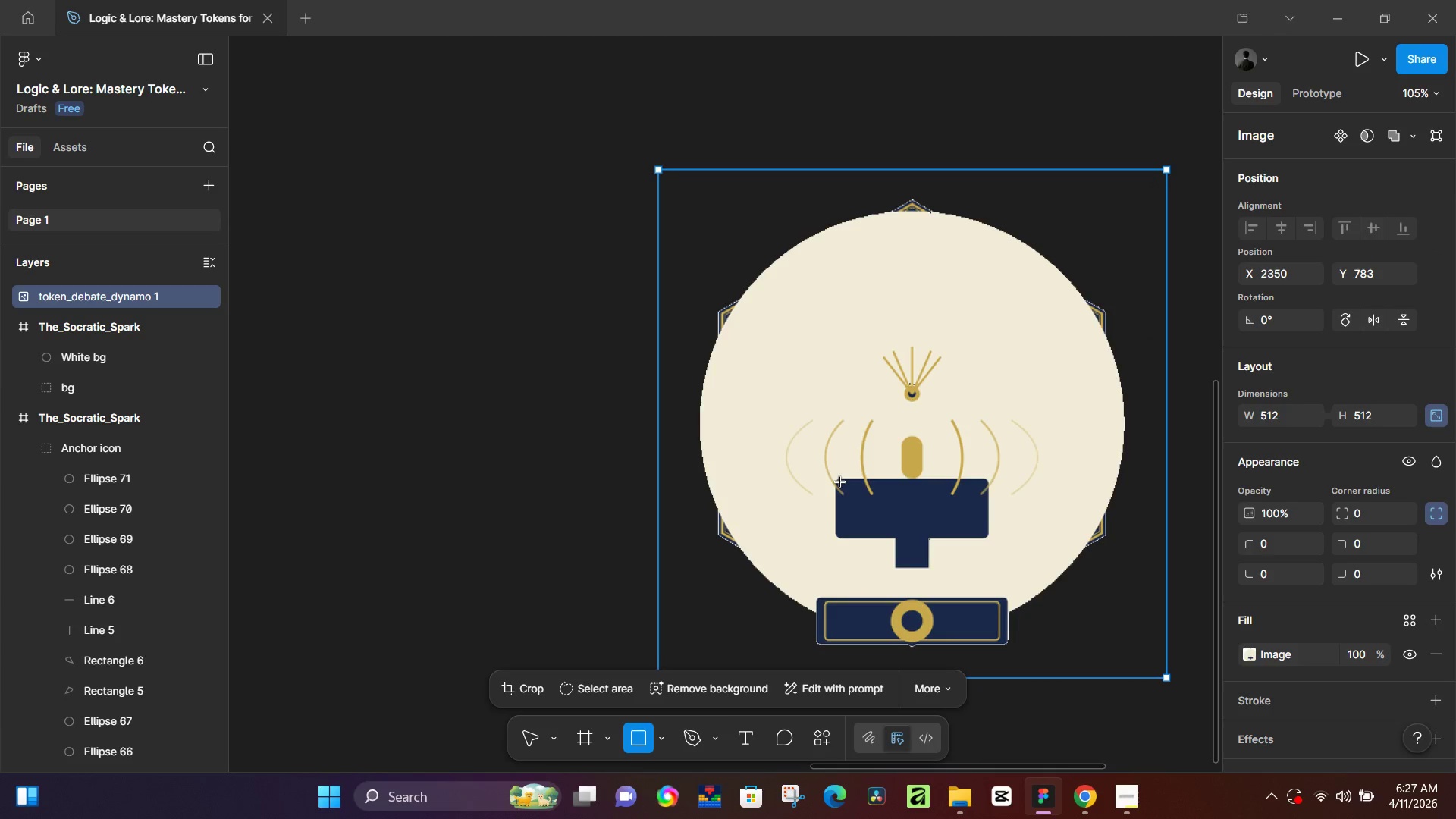 
scroll: coordinate [954, 581], scroll_direction: up, amount: 11.0
 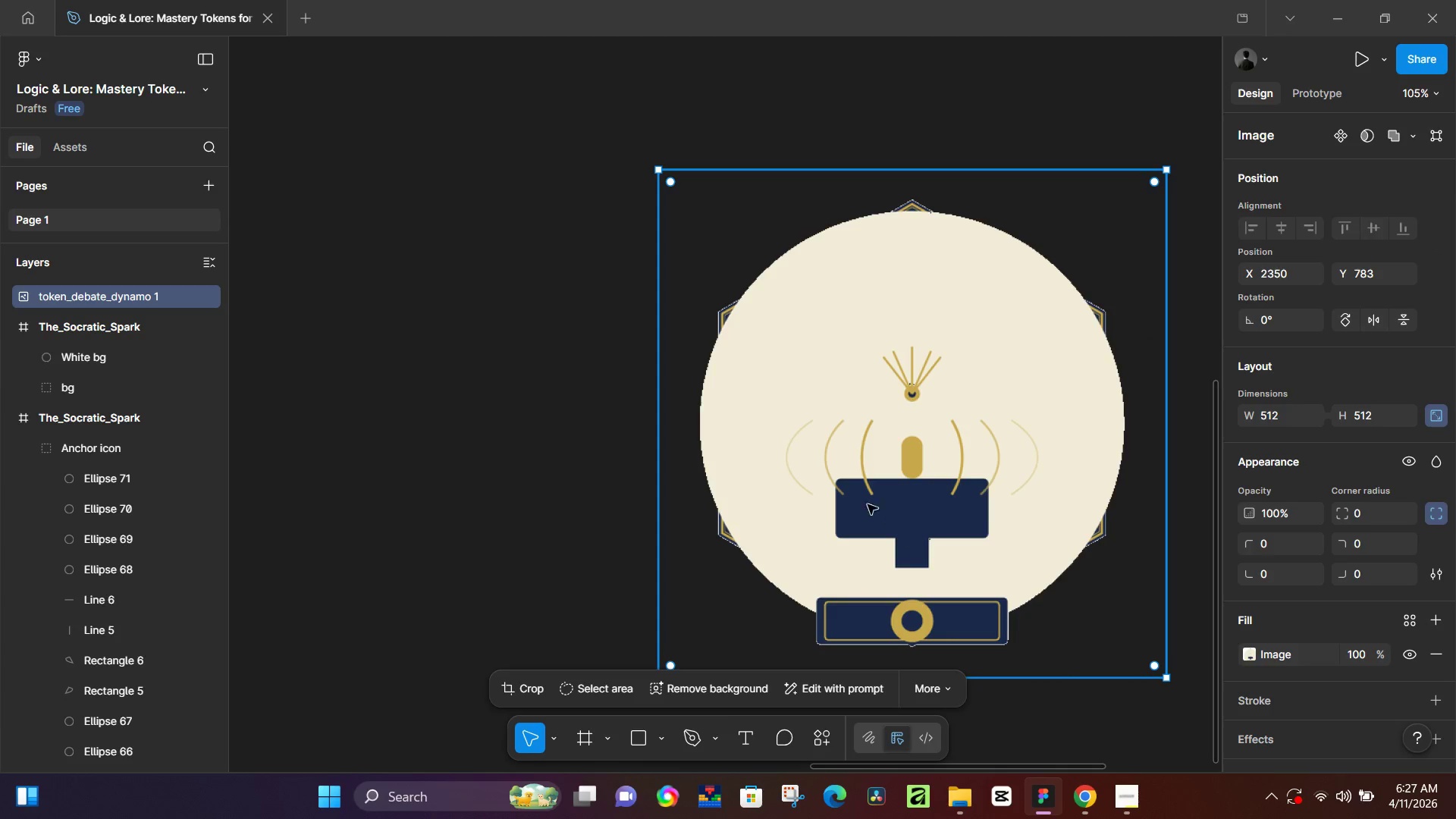 
left_click_drag(start_coordinate=[839, 481], to_coordinate=[987, 538])
 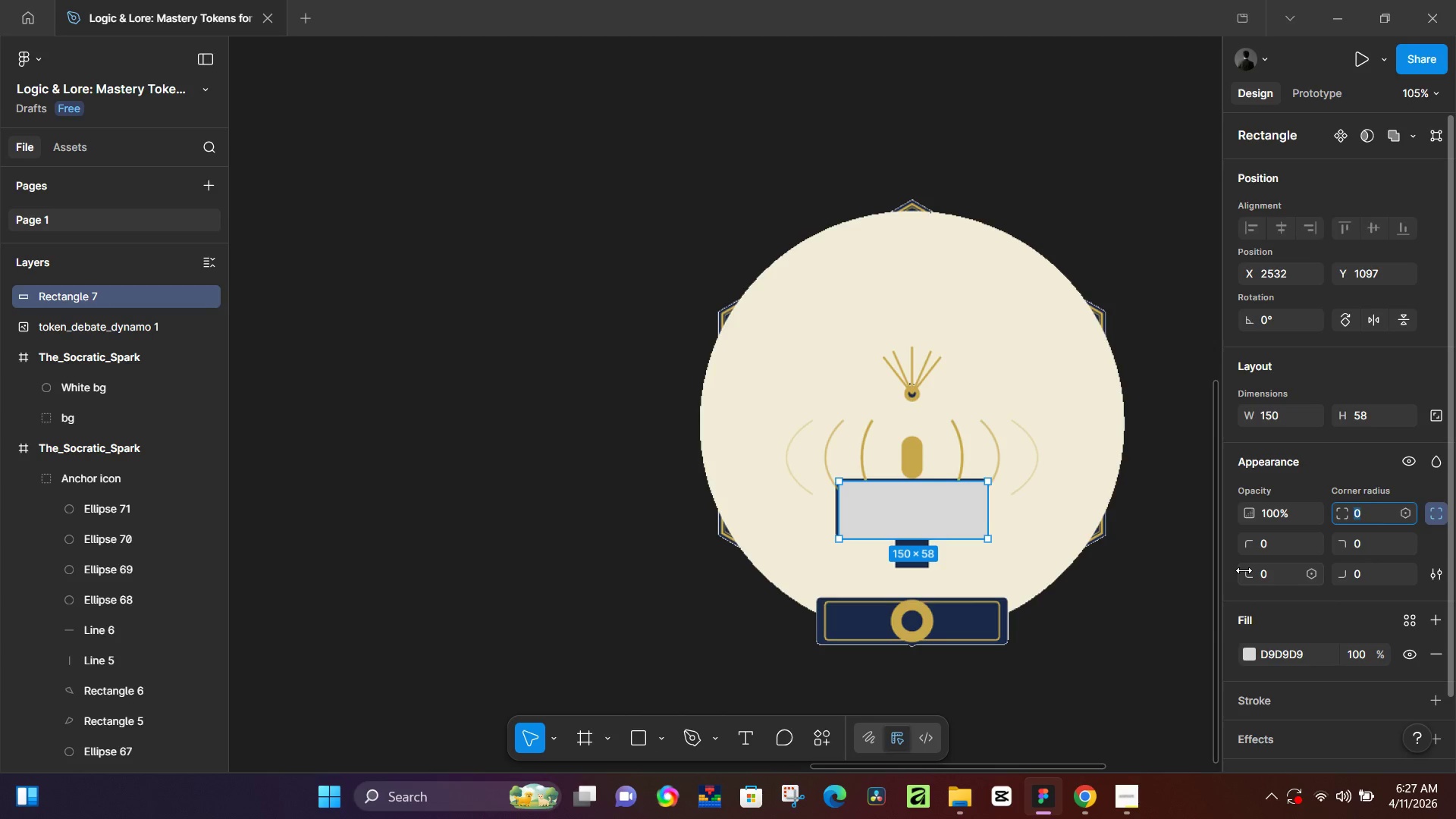 
type(15)
key(NumpadEnter)
 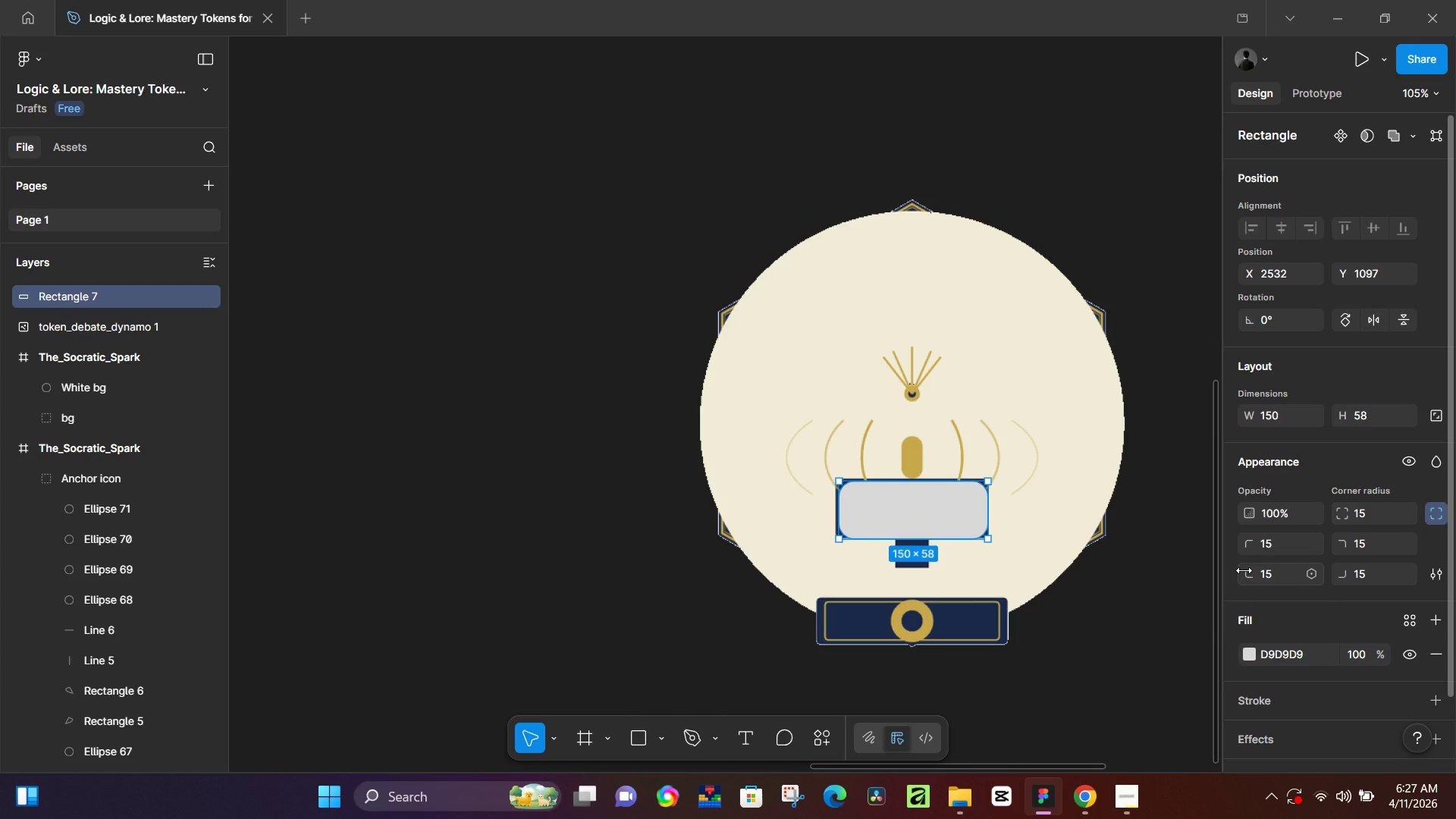 
left_click_drag(start_coordinate=[1244, 570], to_coordinate=[728, 403])
 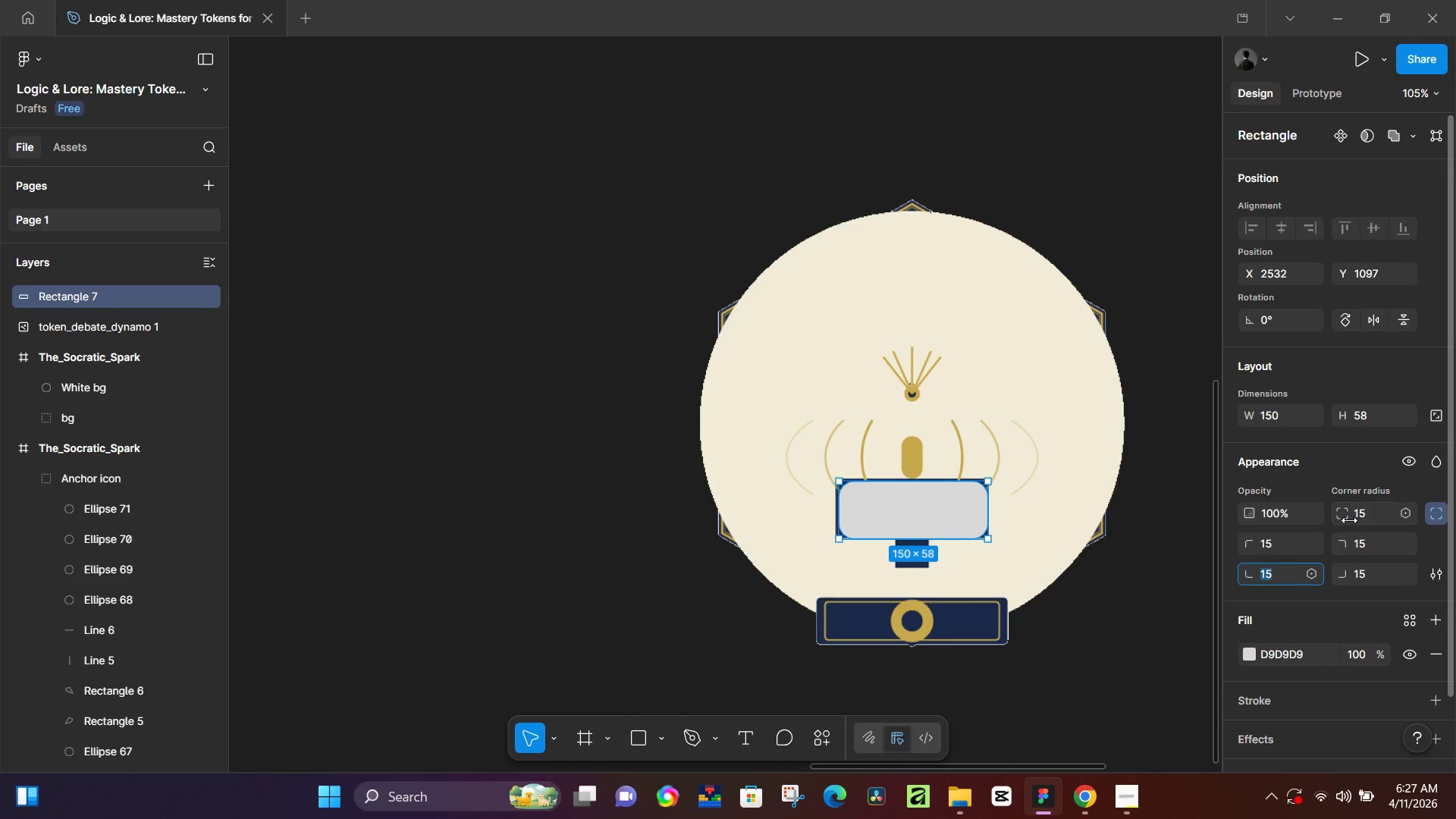 
left_click([1357, 515])
 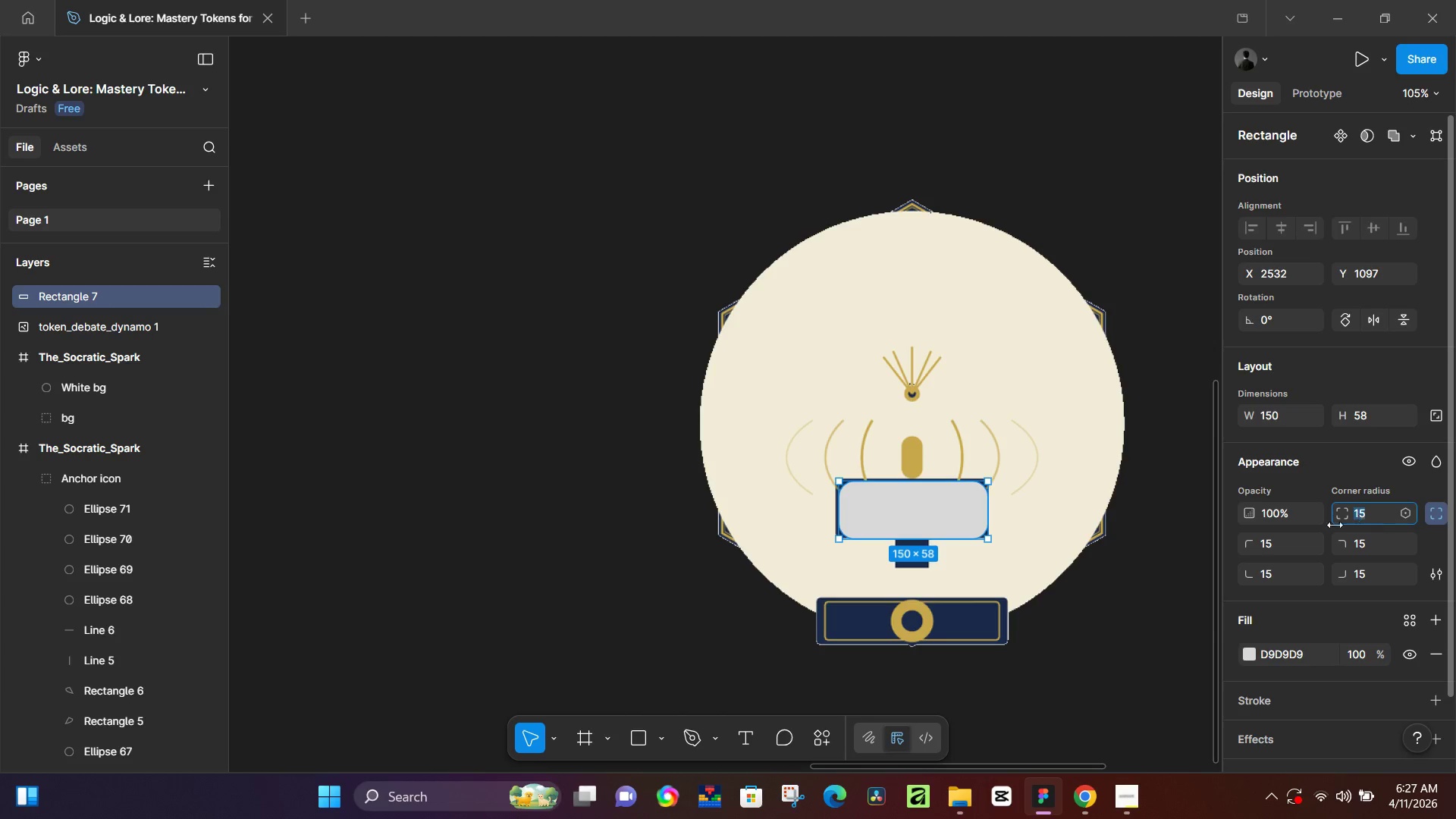 
type(19)
key(Backspace)
type([NumLock])
key(Backspace)
type(0[PageUp][BrightnessDown][NumLock]652)
key(Backspace)
key(Backspace)
key(Backspace)
key(Backspace)
key(Backspace)
type(10)
key(NumpadEnter)
 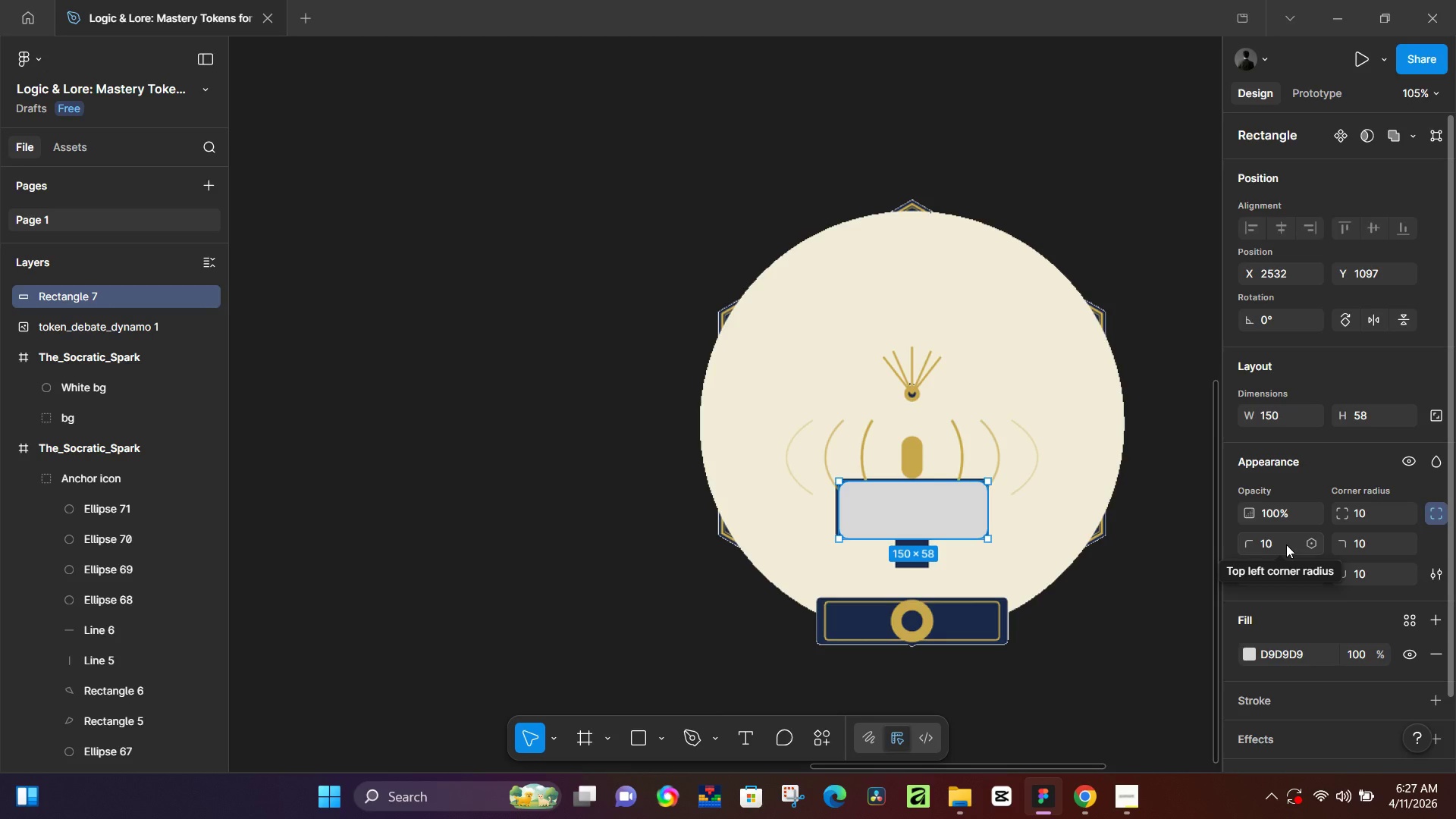 
wait(27.61)
 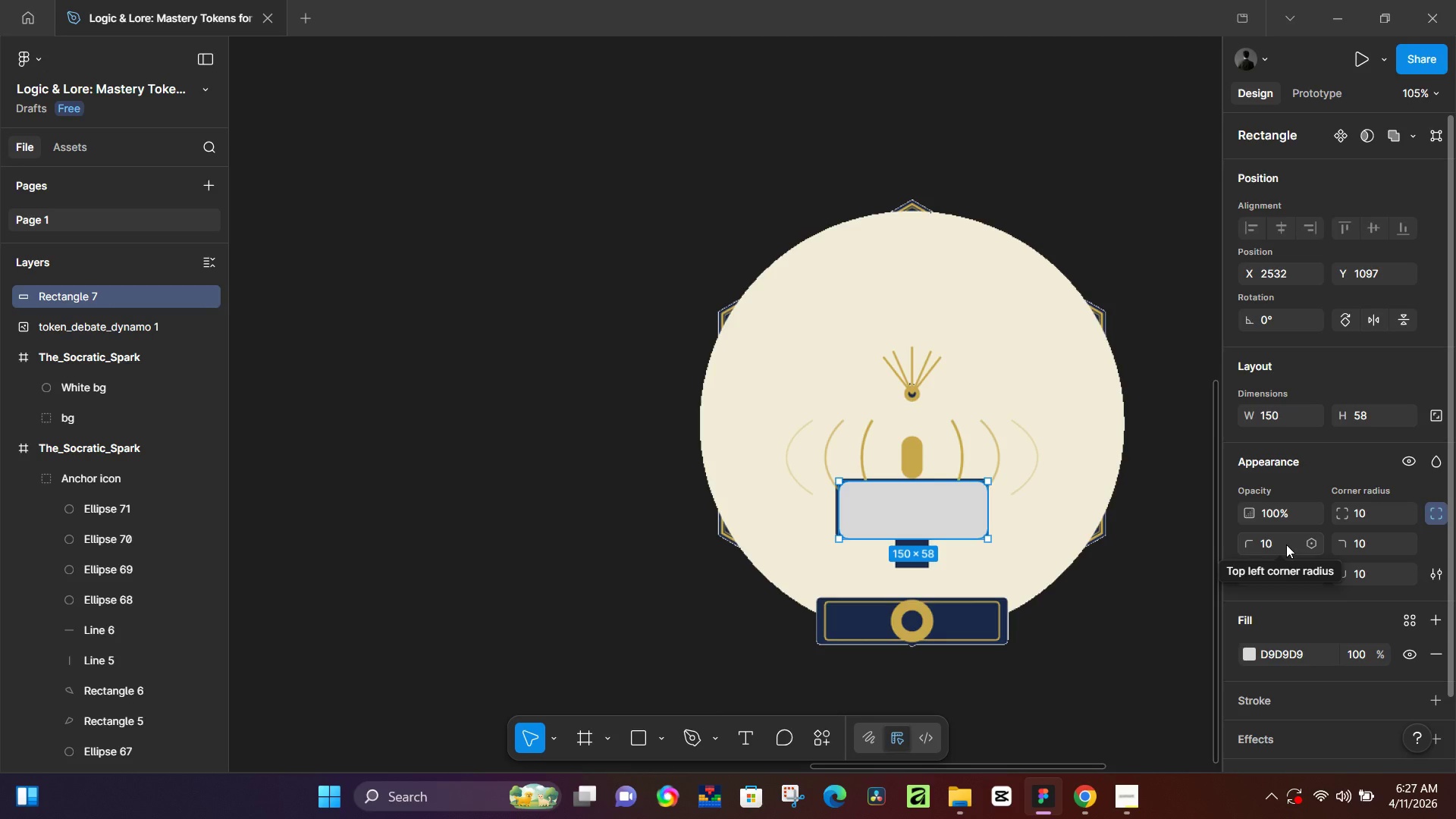 
left_click([1255, 655])
 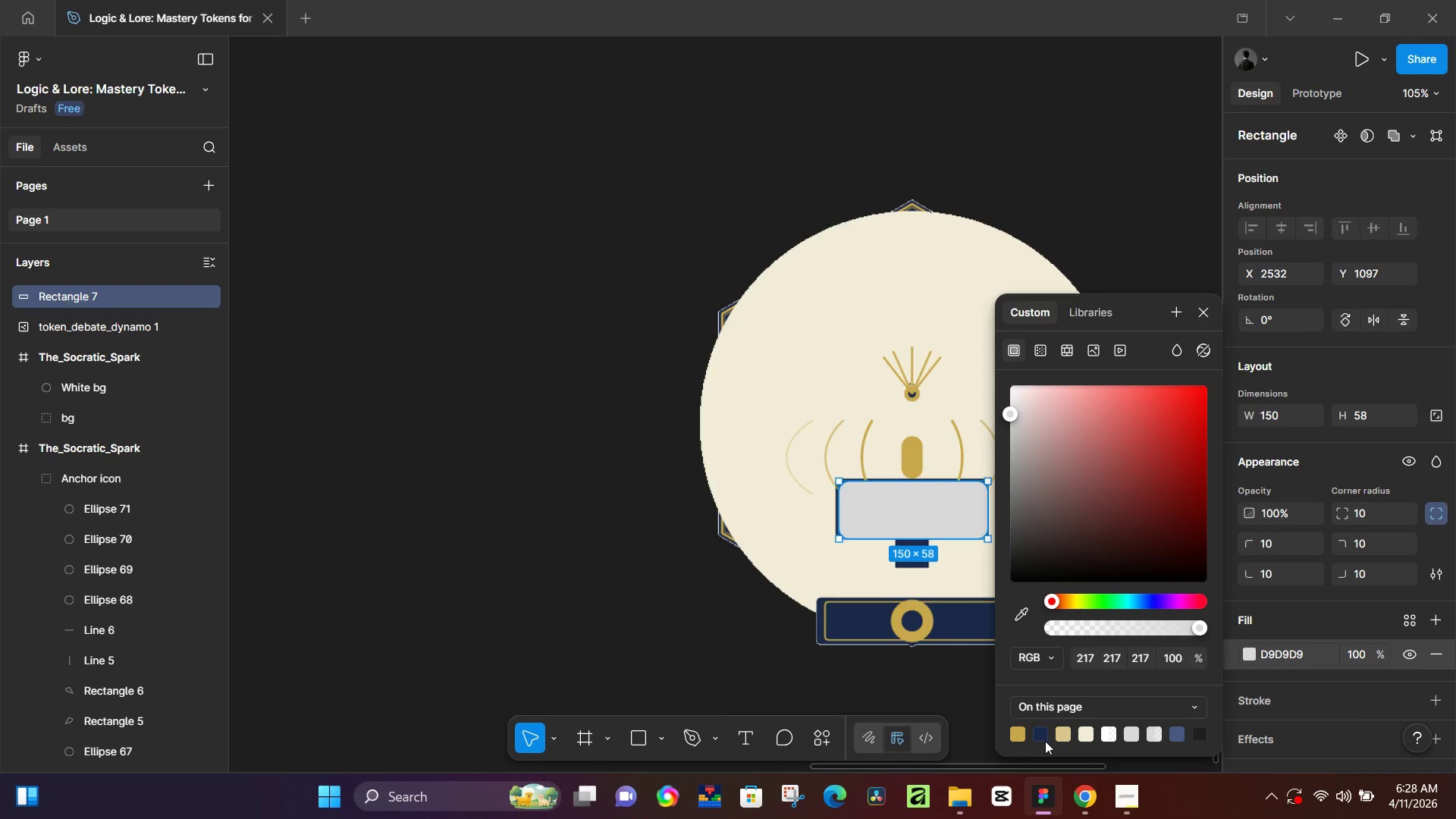 
double_click([1042, 738])
 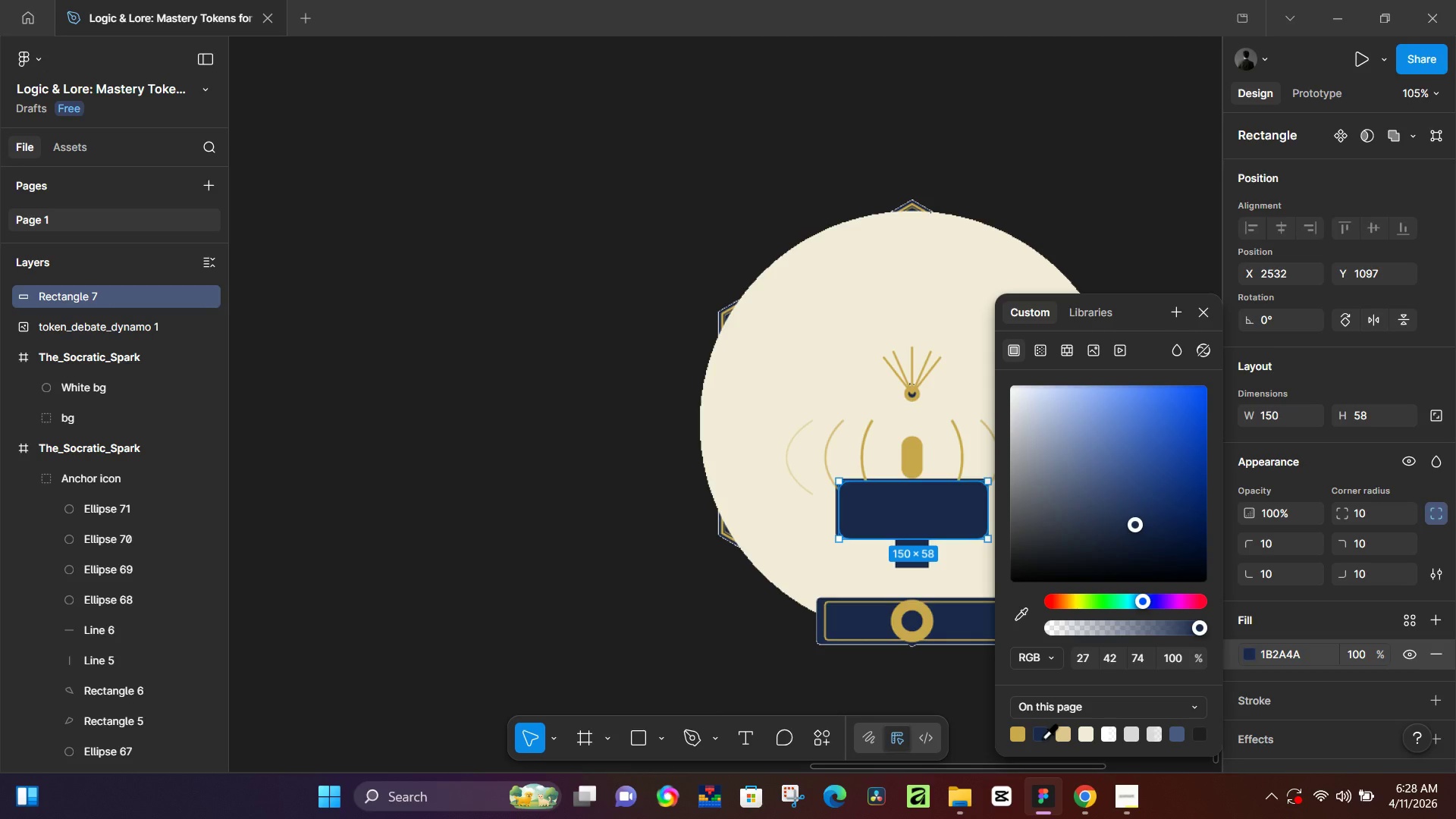 
wait(16.77)
 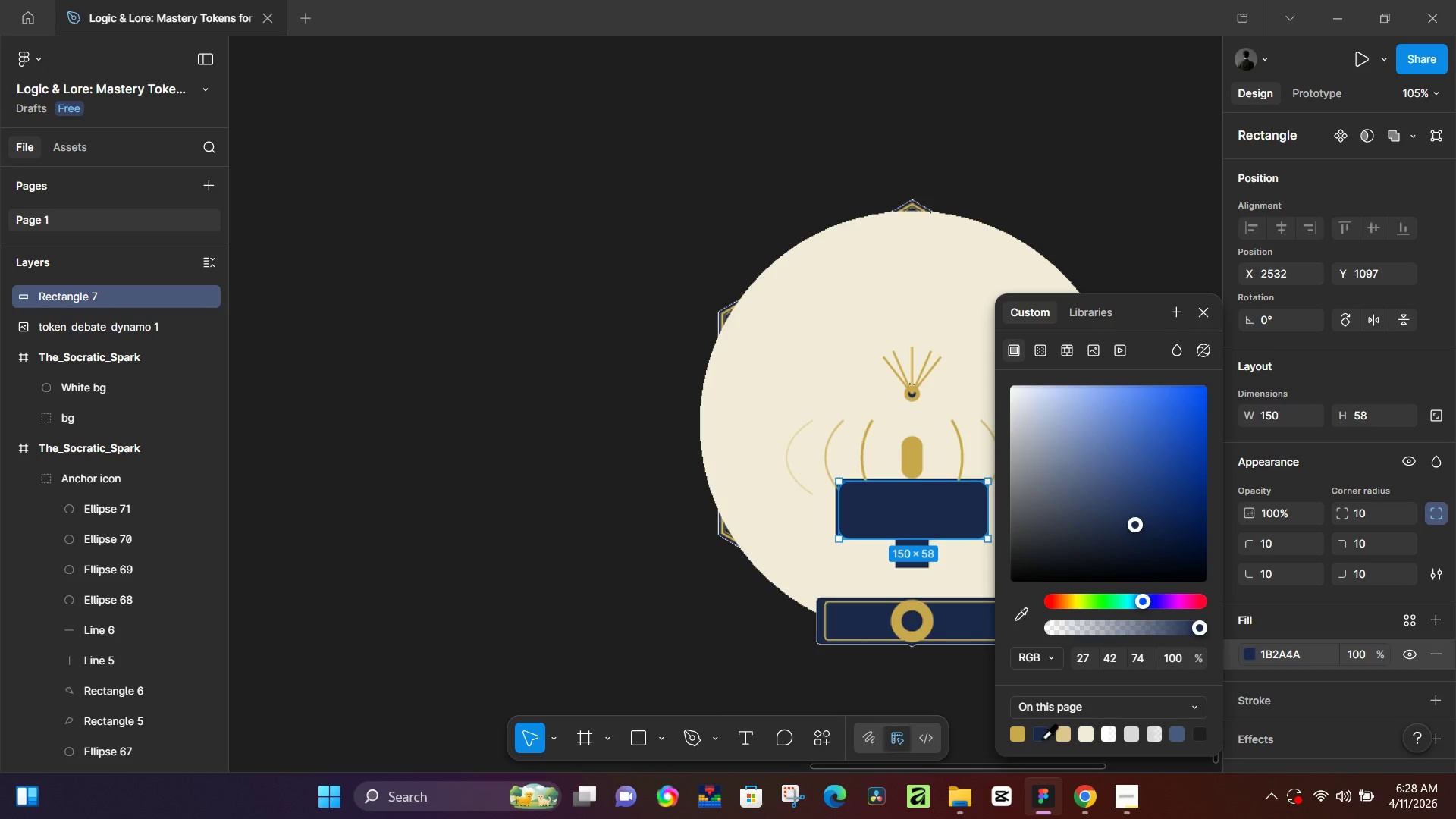 
key(R)
 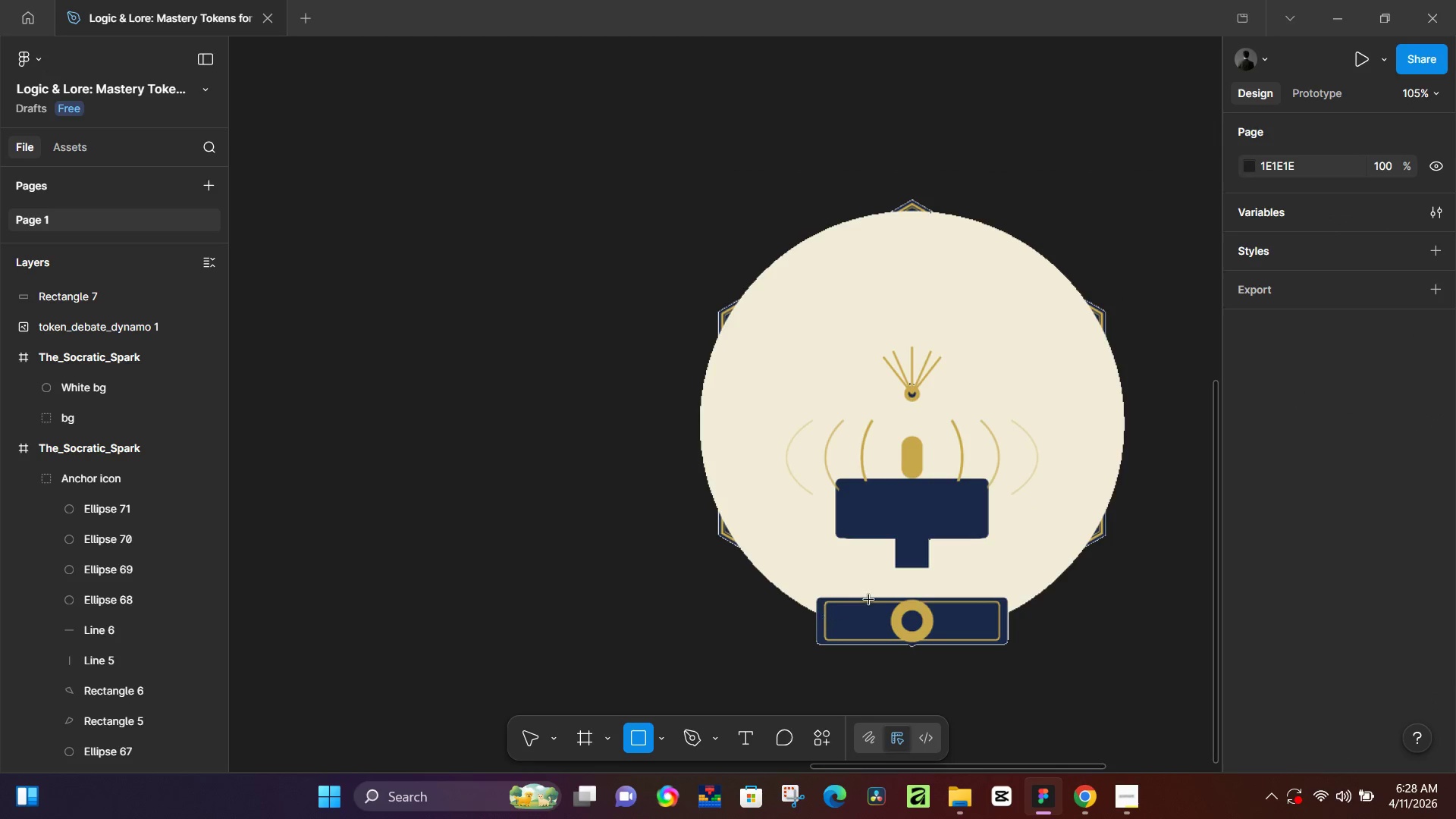 
hold_key(key=ControlLeft, duration=0.58)
scroll: coordinate [921, 548], scroll_direction: up, amount: 7.0
 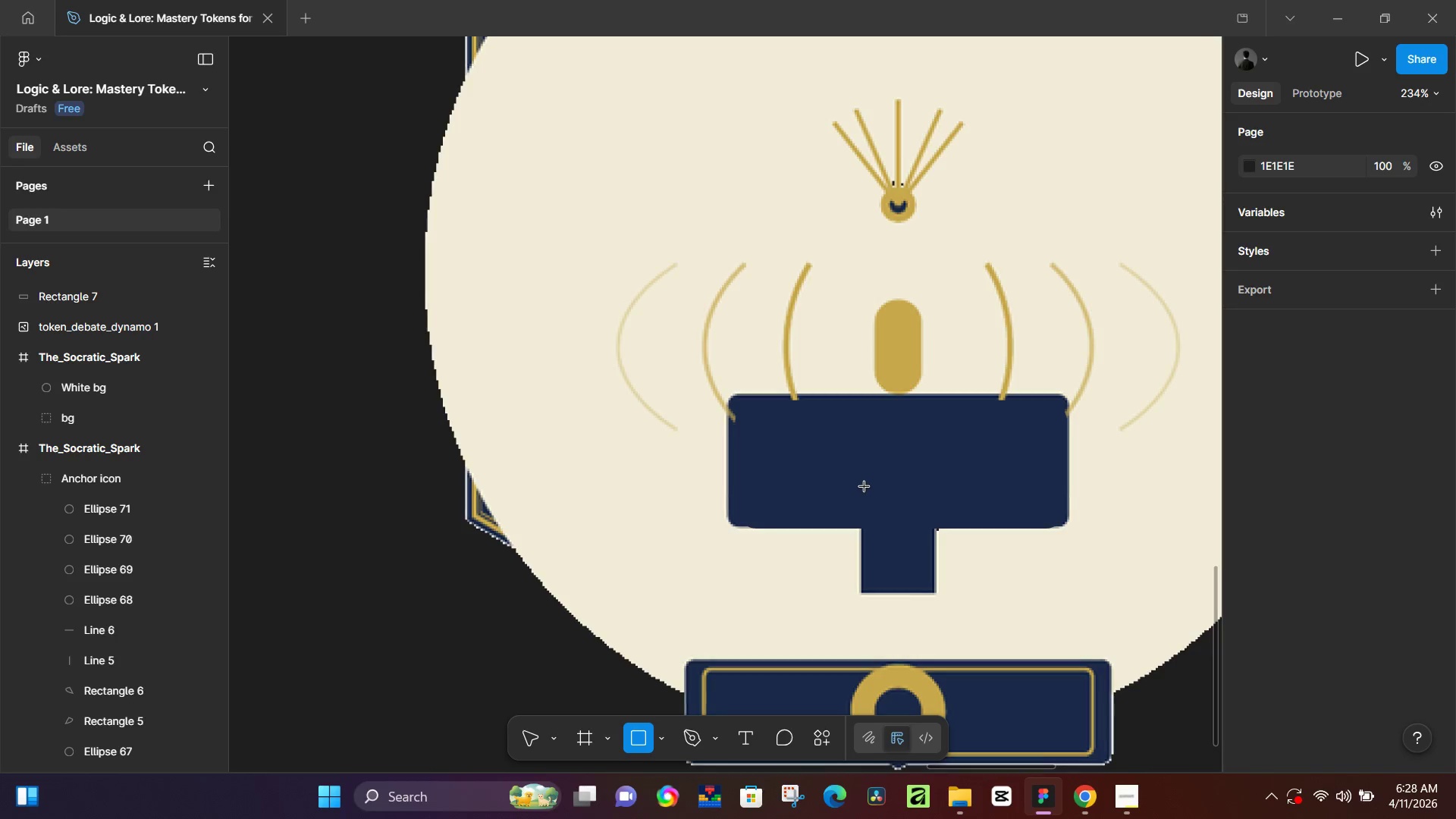 
left_click_drag(start_coordinate=[864, 487], to_coordinate=[935, 598])
 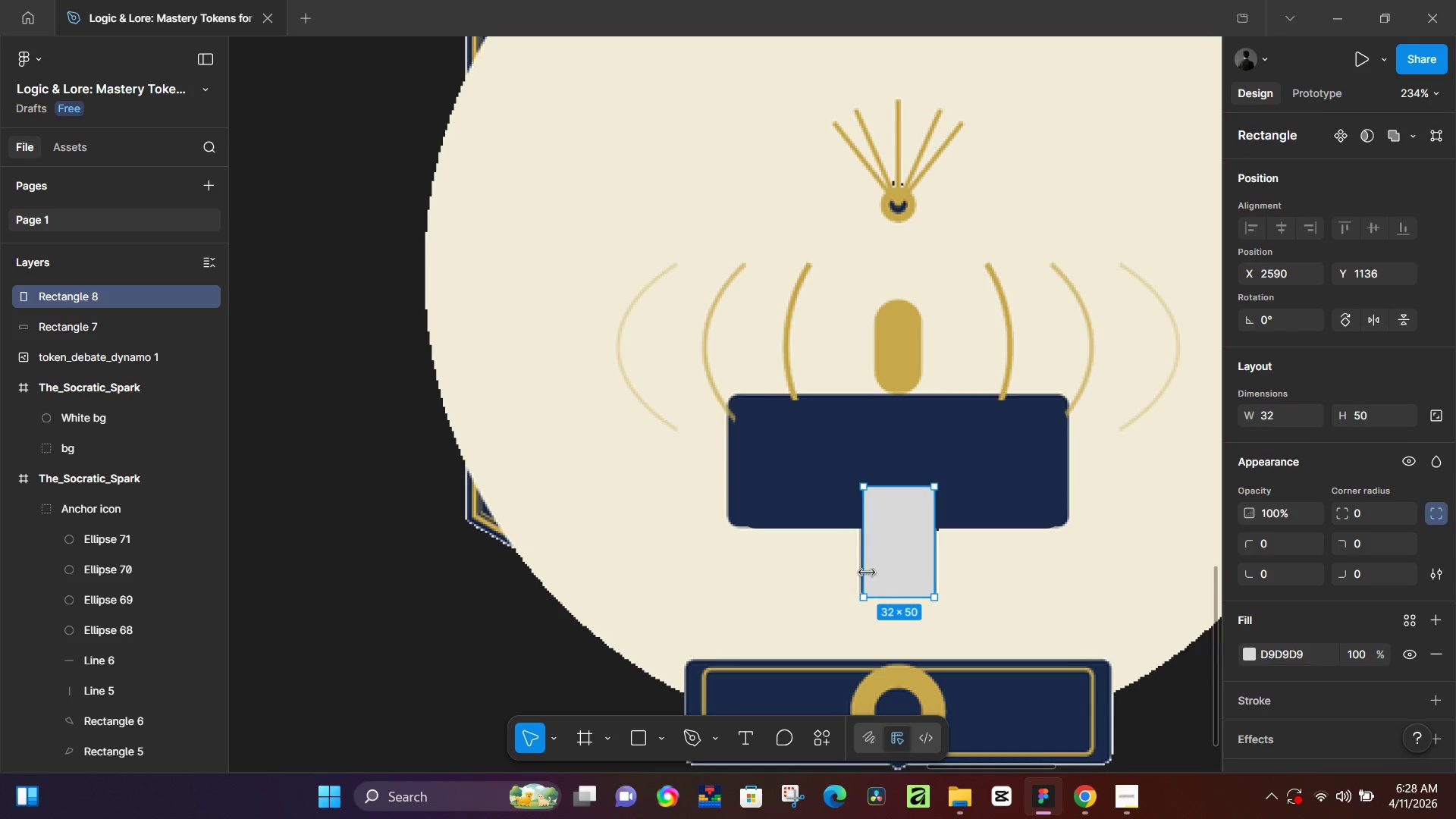 
left_click_drag(start_coordinate=[867, 572], to_coordinate=[862, 570])
 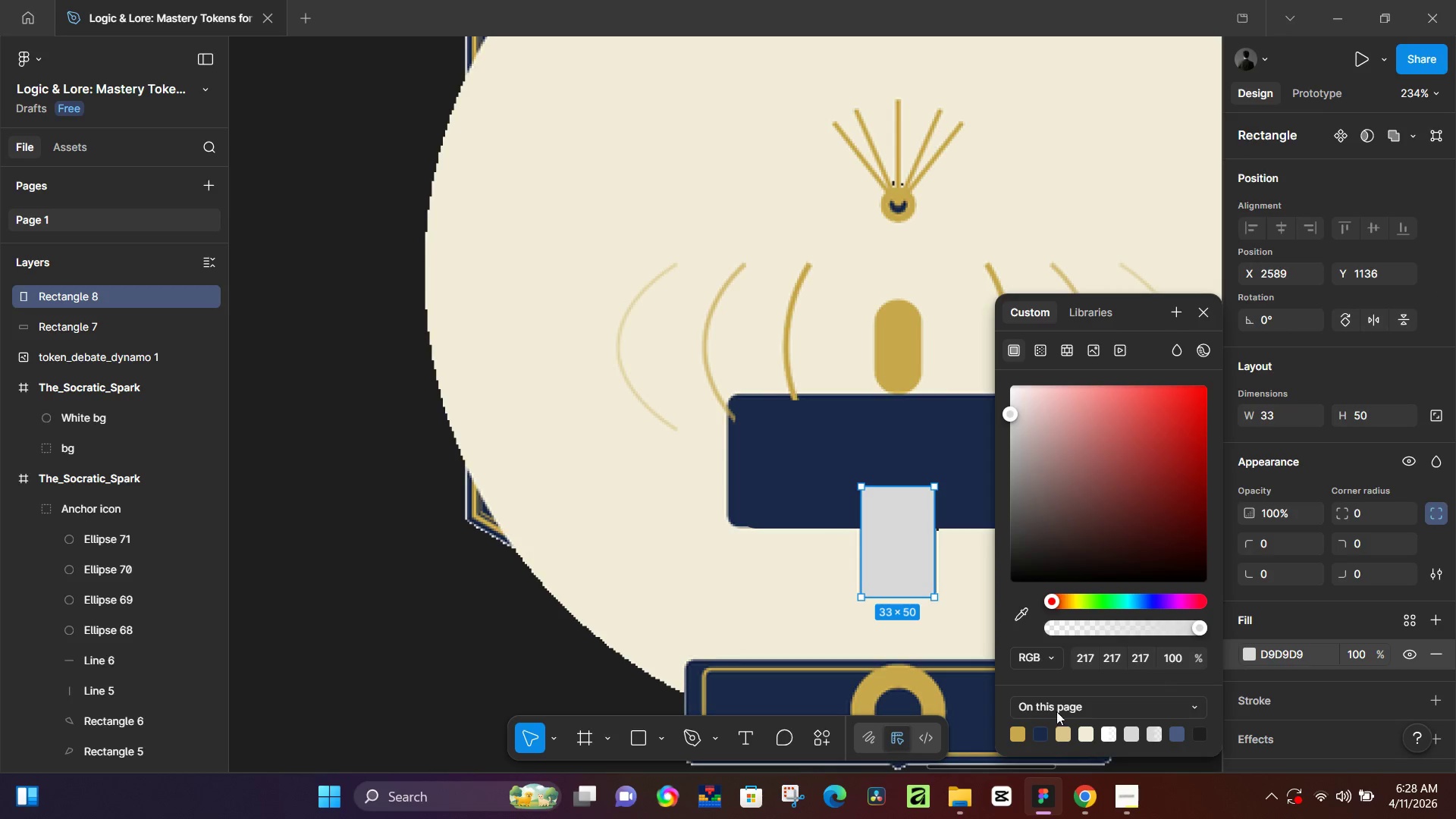 
left_click([1046, 731])
 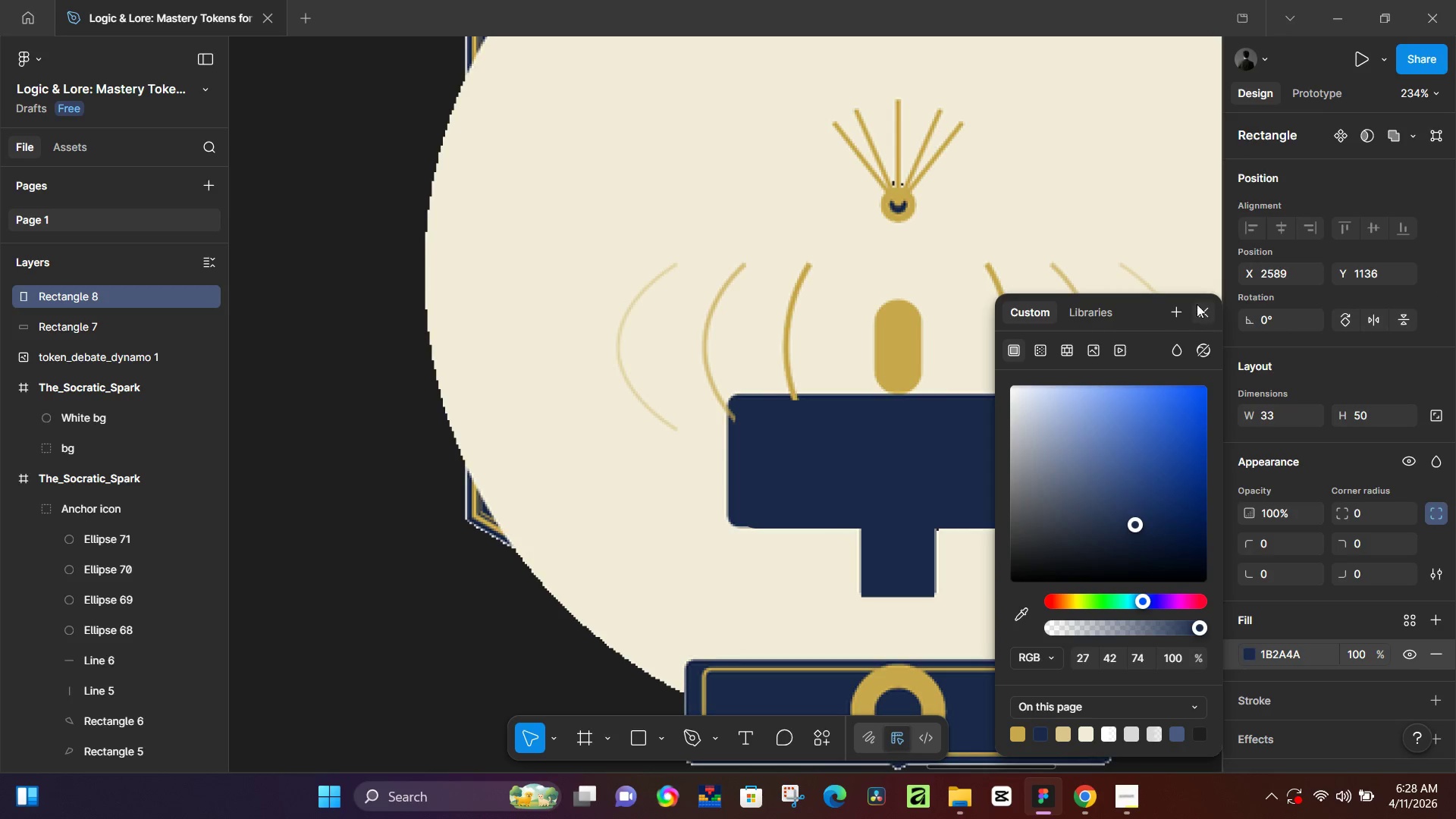 
left_click([1205, 308])
 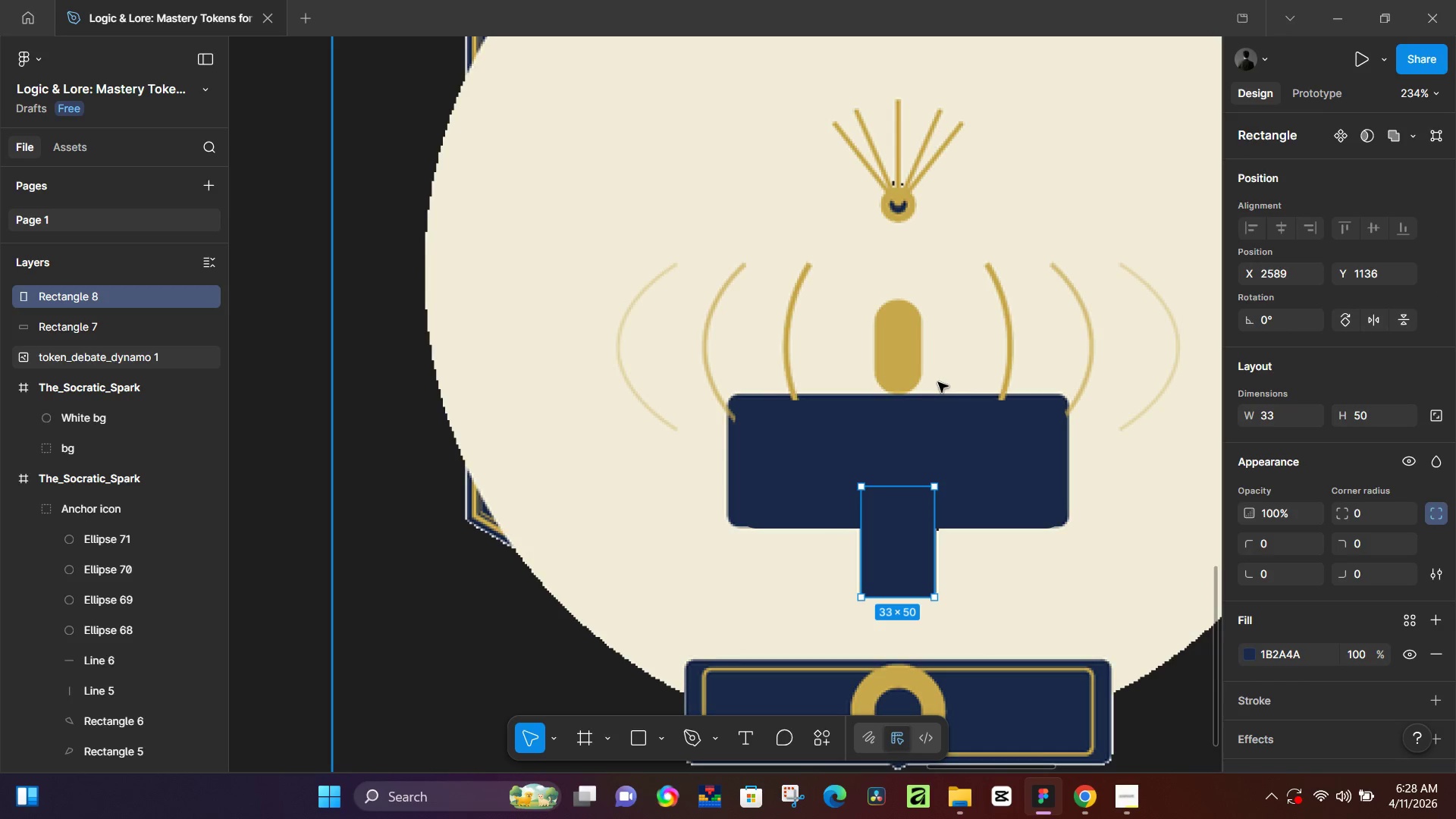 
key(R)
 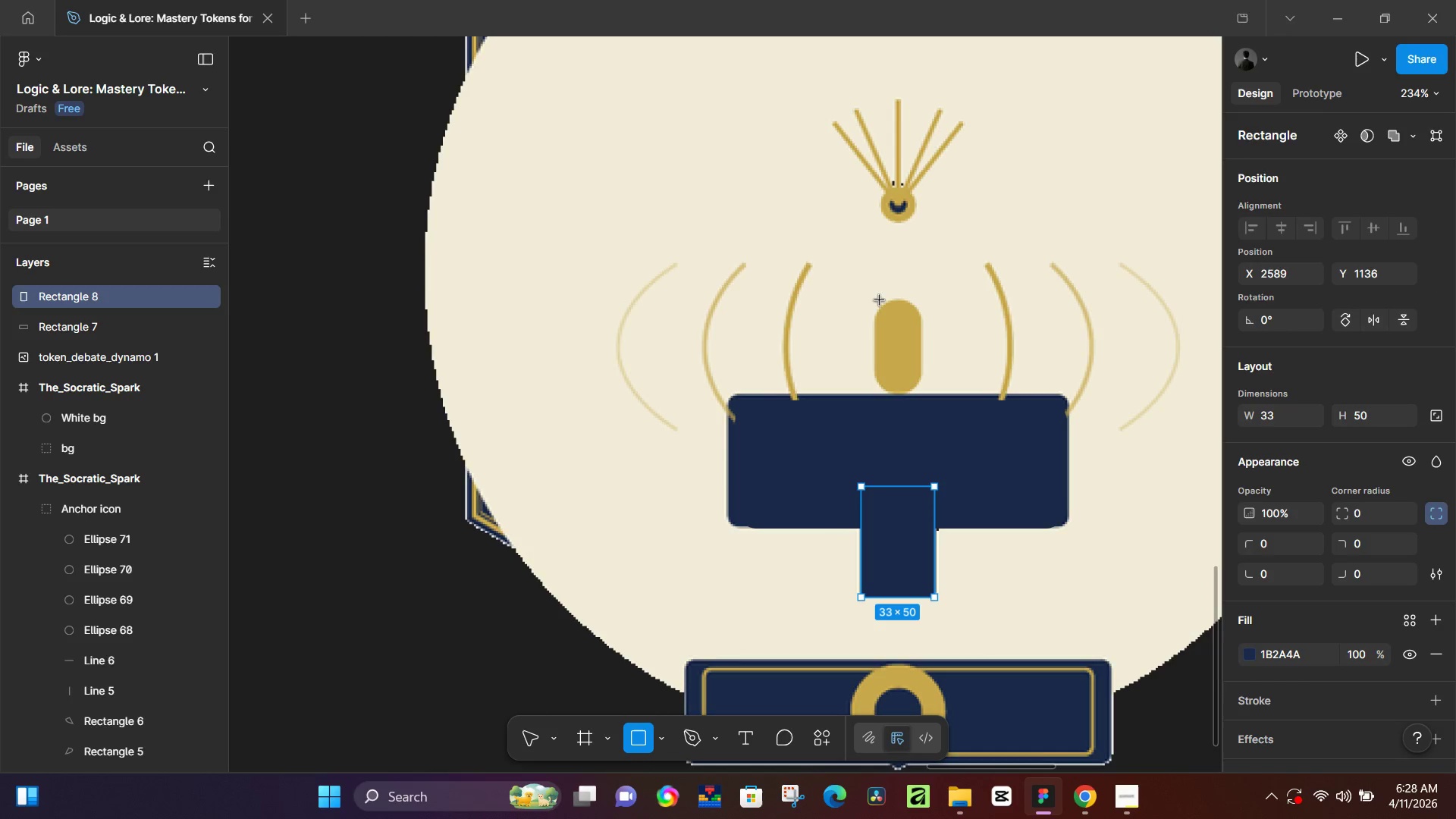 
left_click_drag(start_coordinate=[880, 300], to_coordinate=[922, 389])
 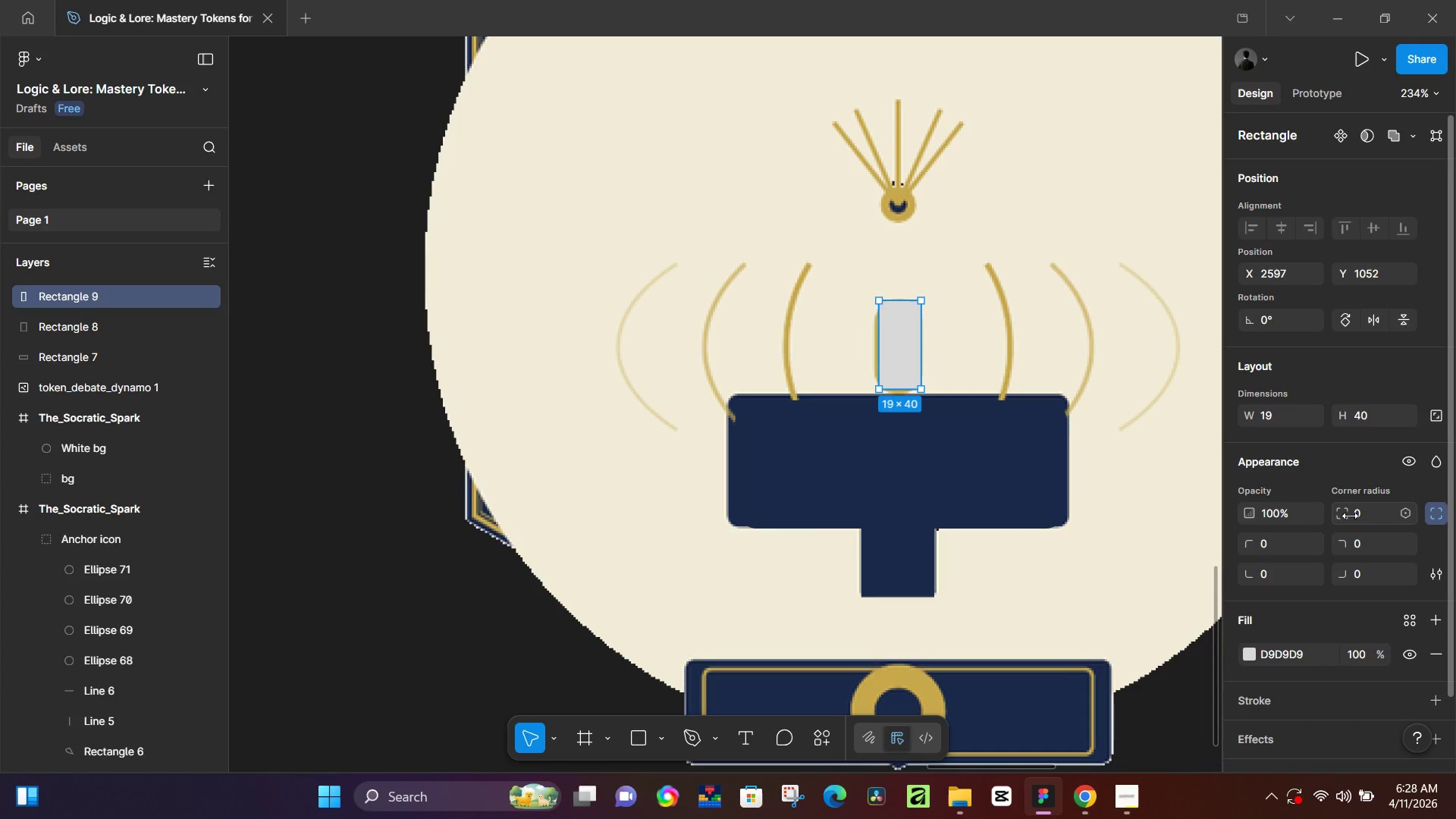 
left_click([1354, 513])
 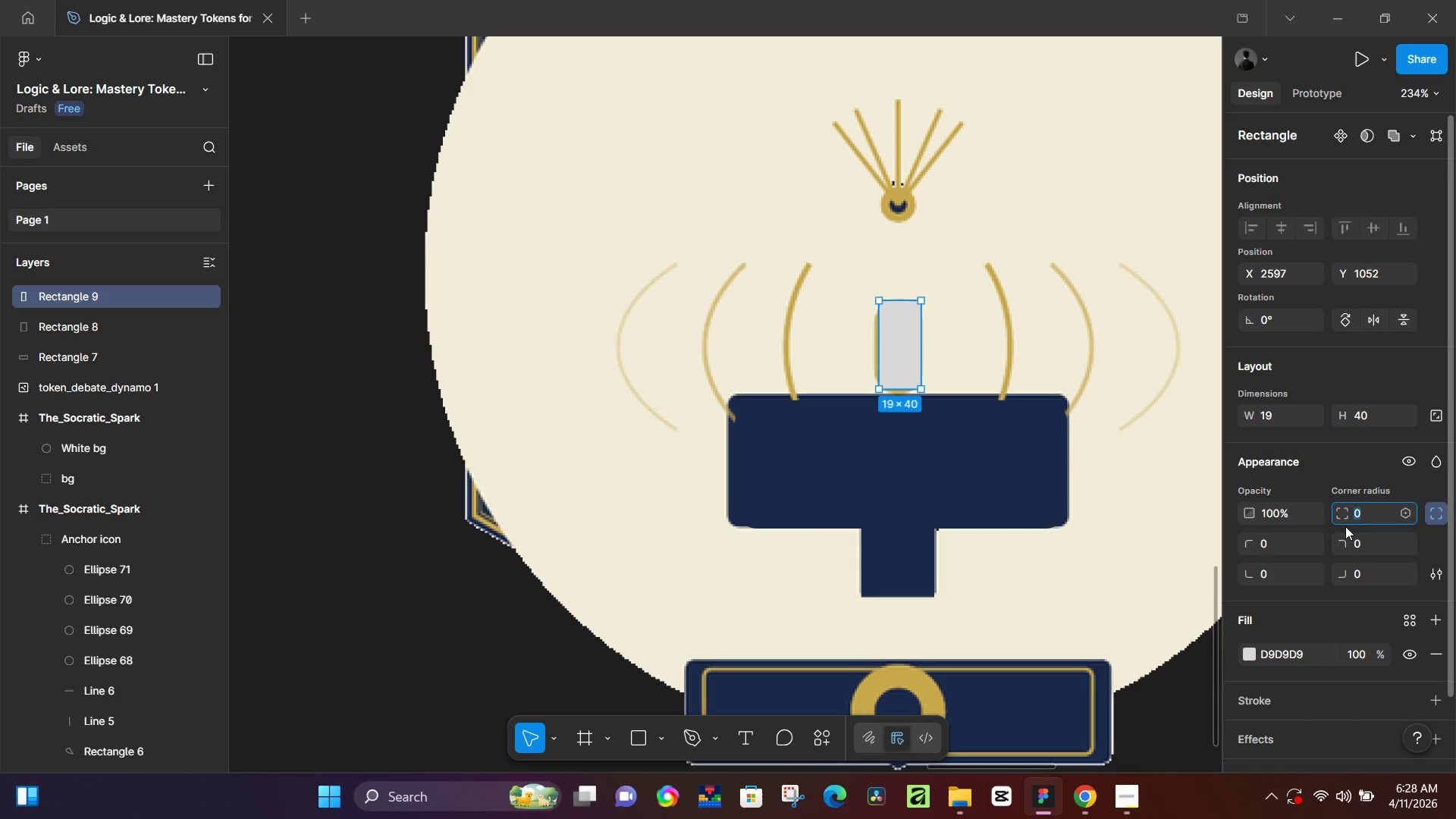 
type(25)
key(NumpadEnter)
 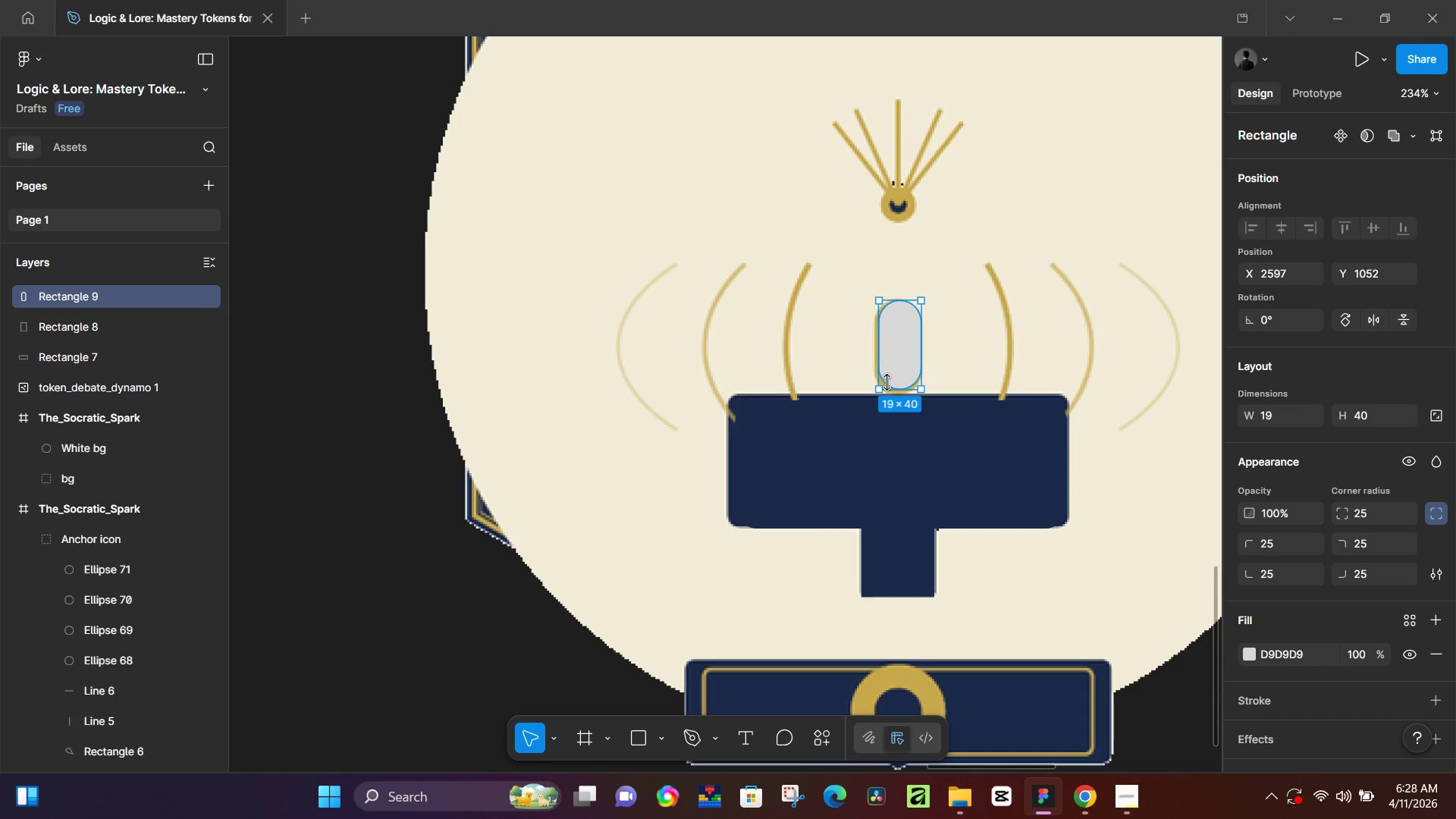 
left_click_drag(start_coordinate=[882, 389], to_coordinate=[874, 393])
 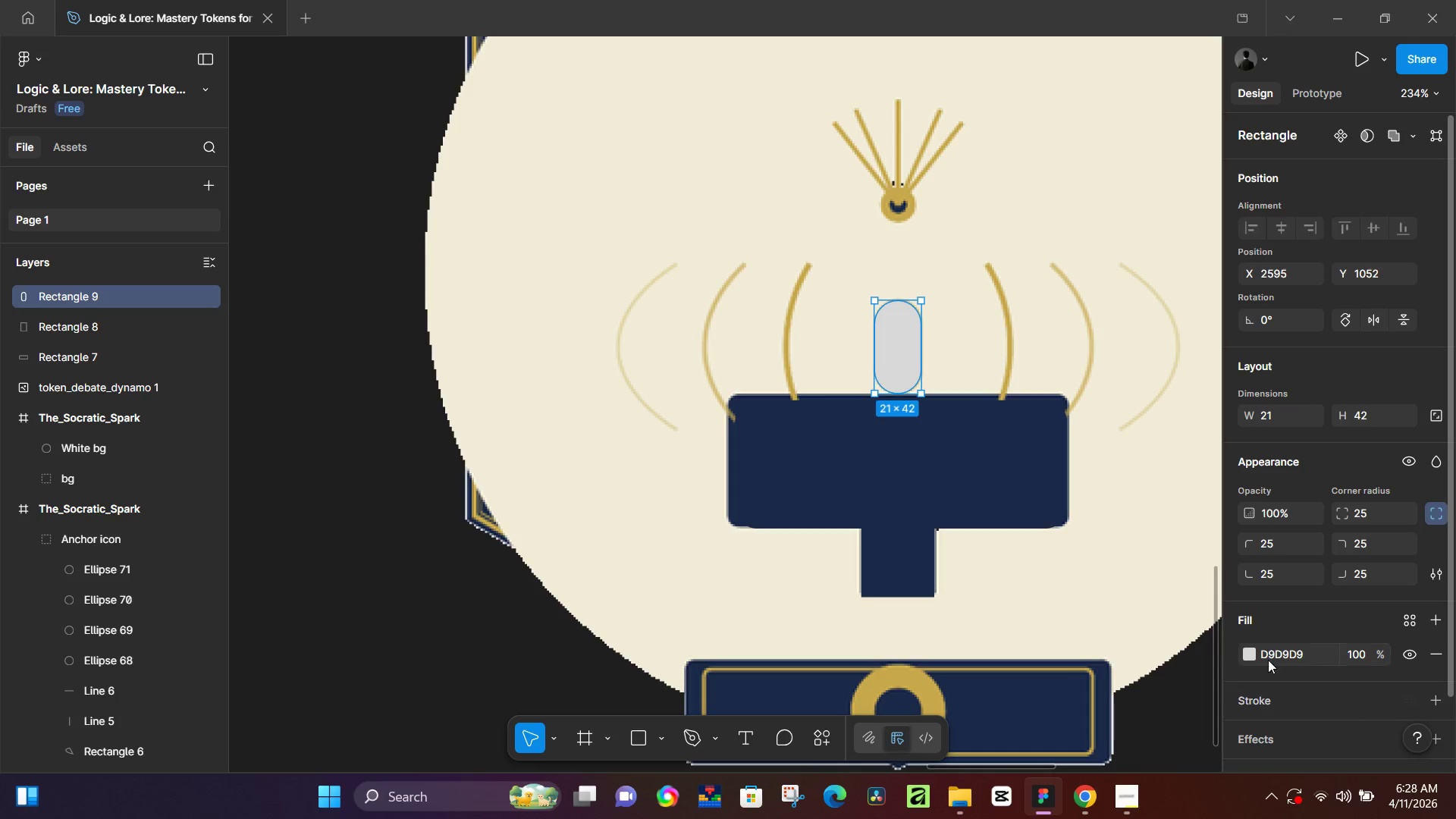 
left_click([1252, 656])
 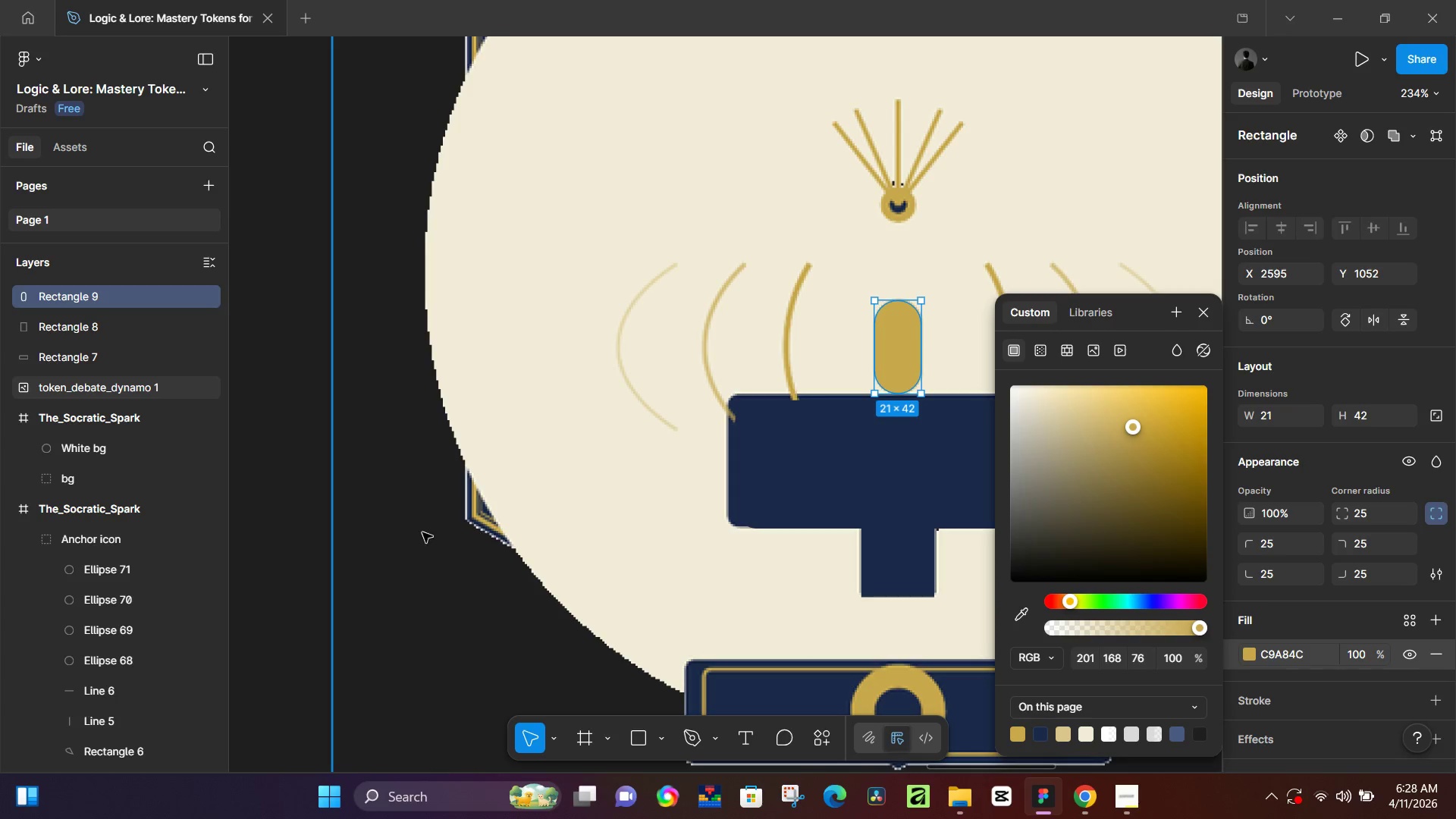 
left_click([445, 617])
 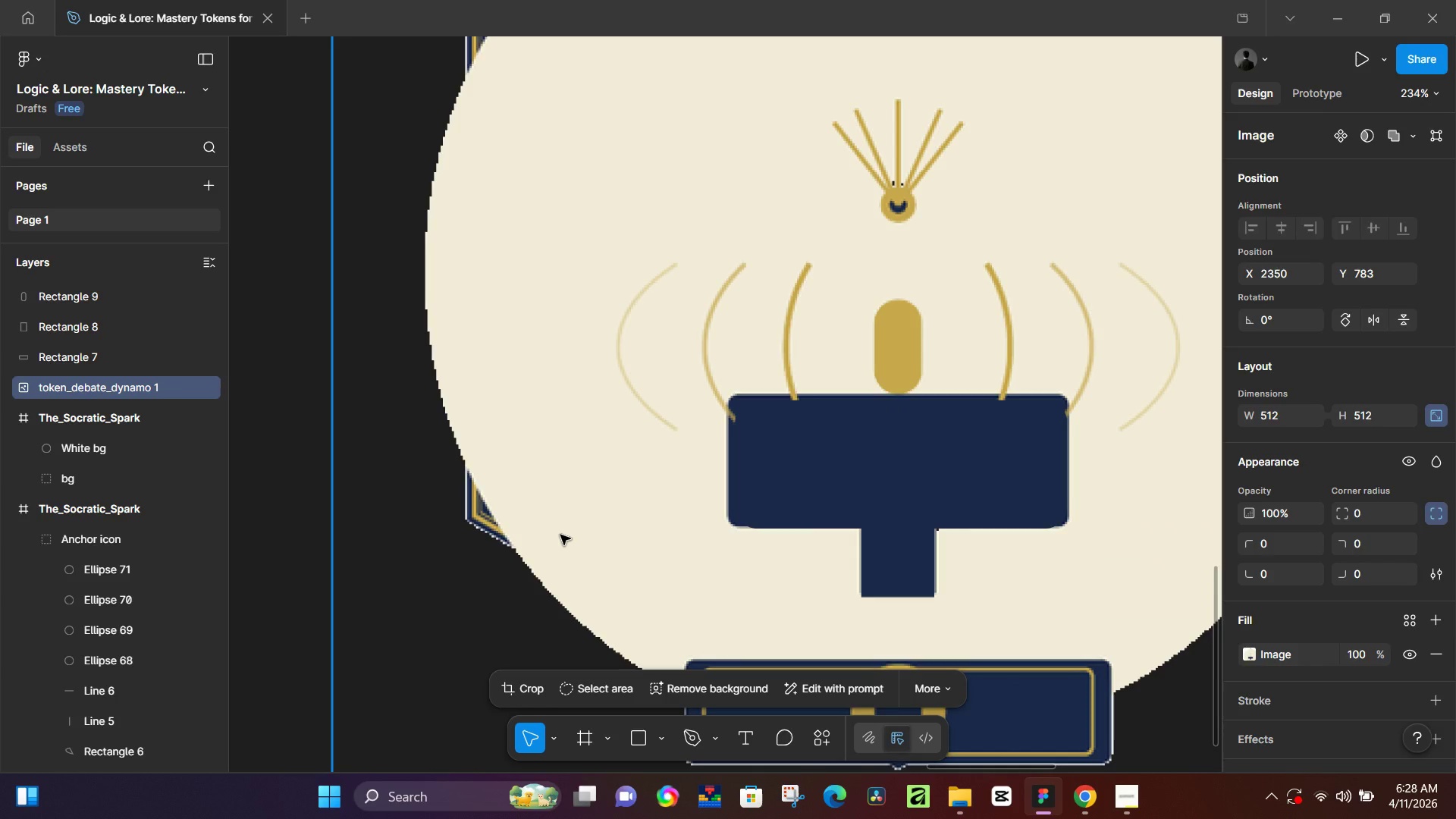 
key(I)
 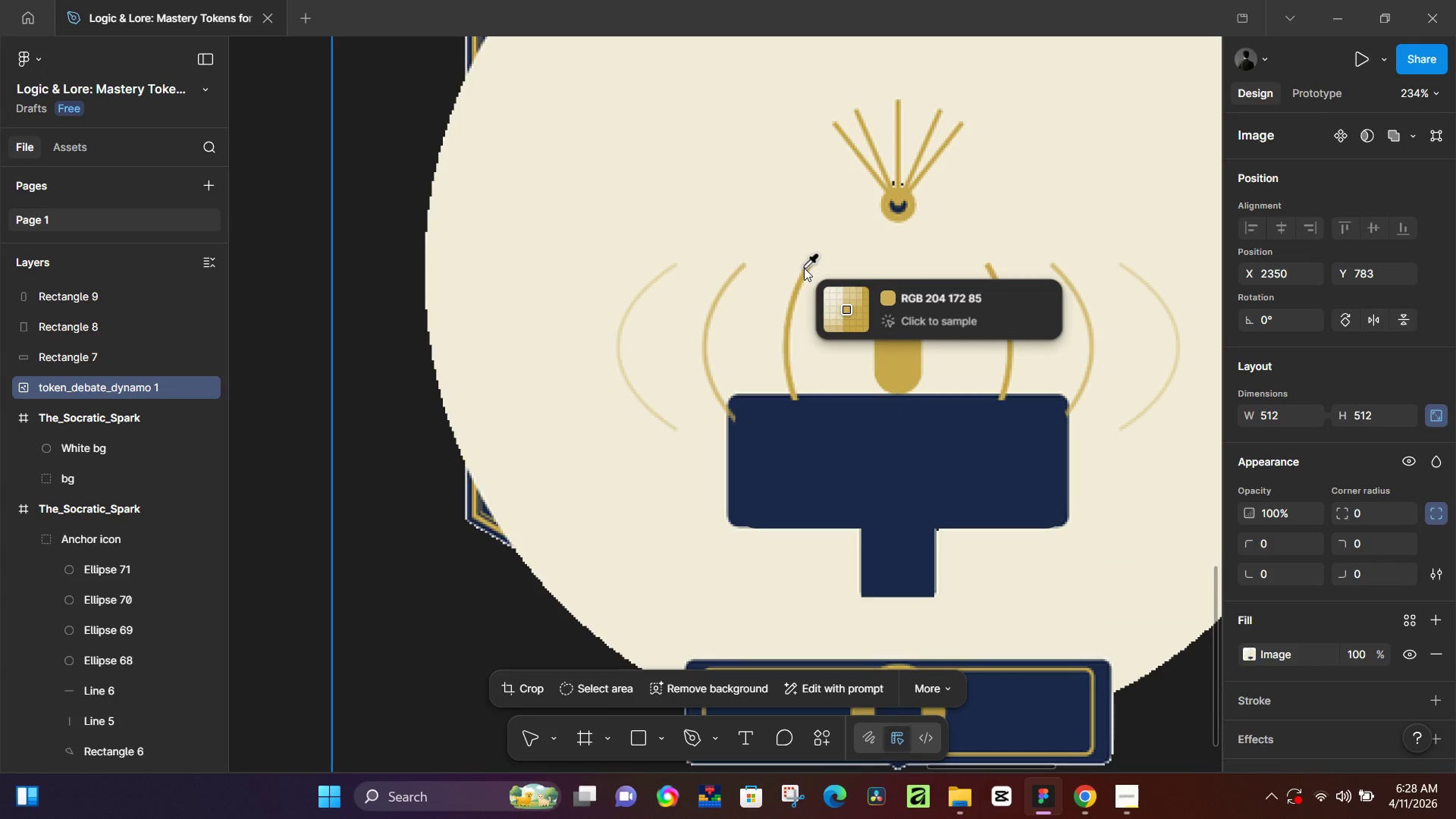 
key(P)
 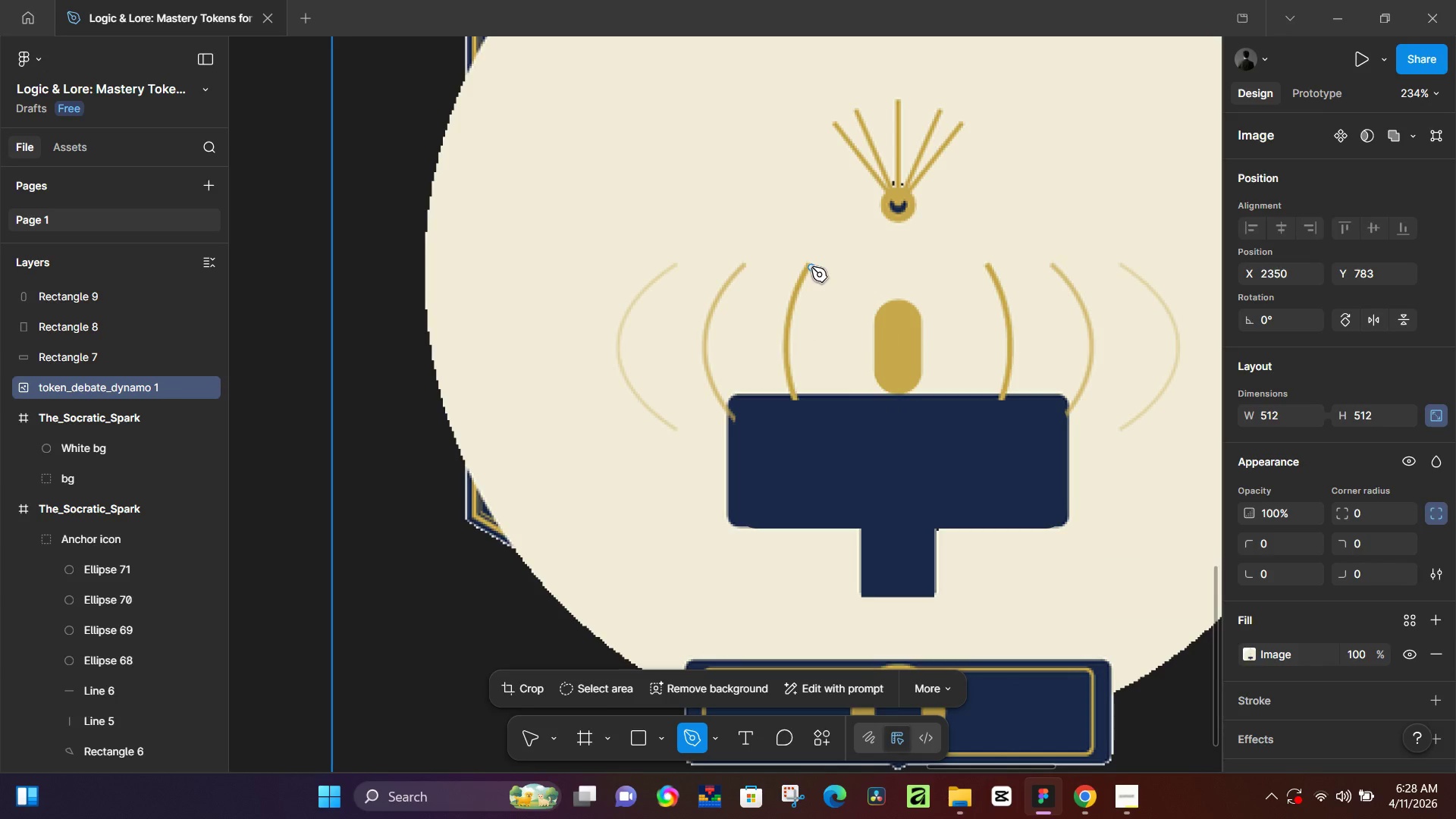 
left_click([809, 265])
 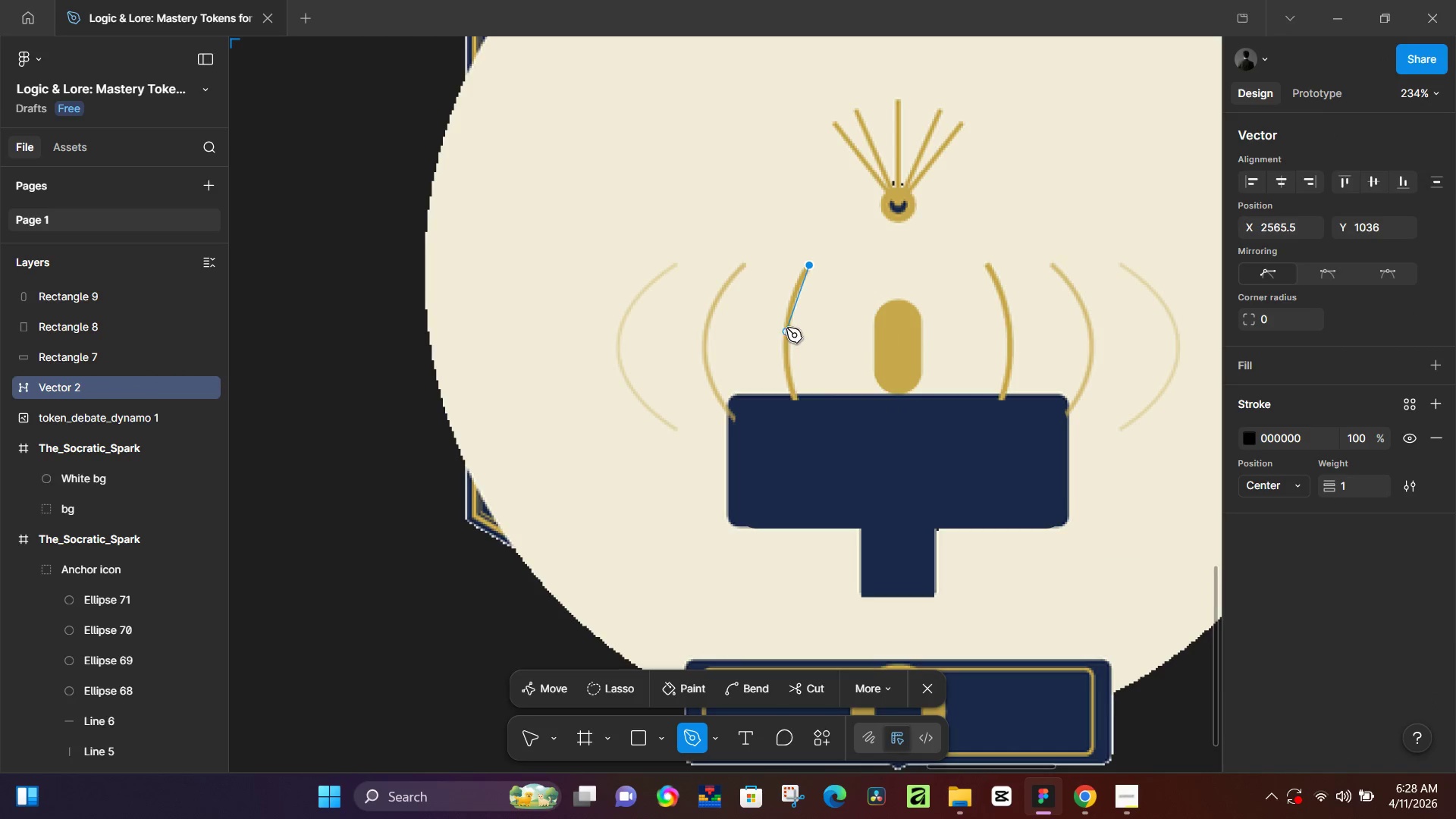 
left_click_drag(start_coordinate=[785, 325], to_coordinate=[783, 344])
 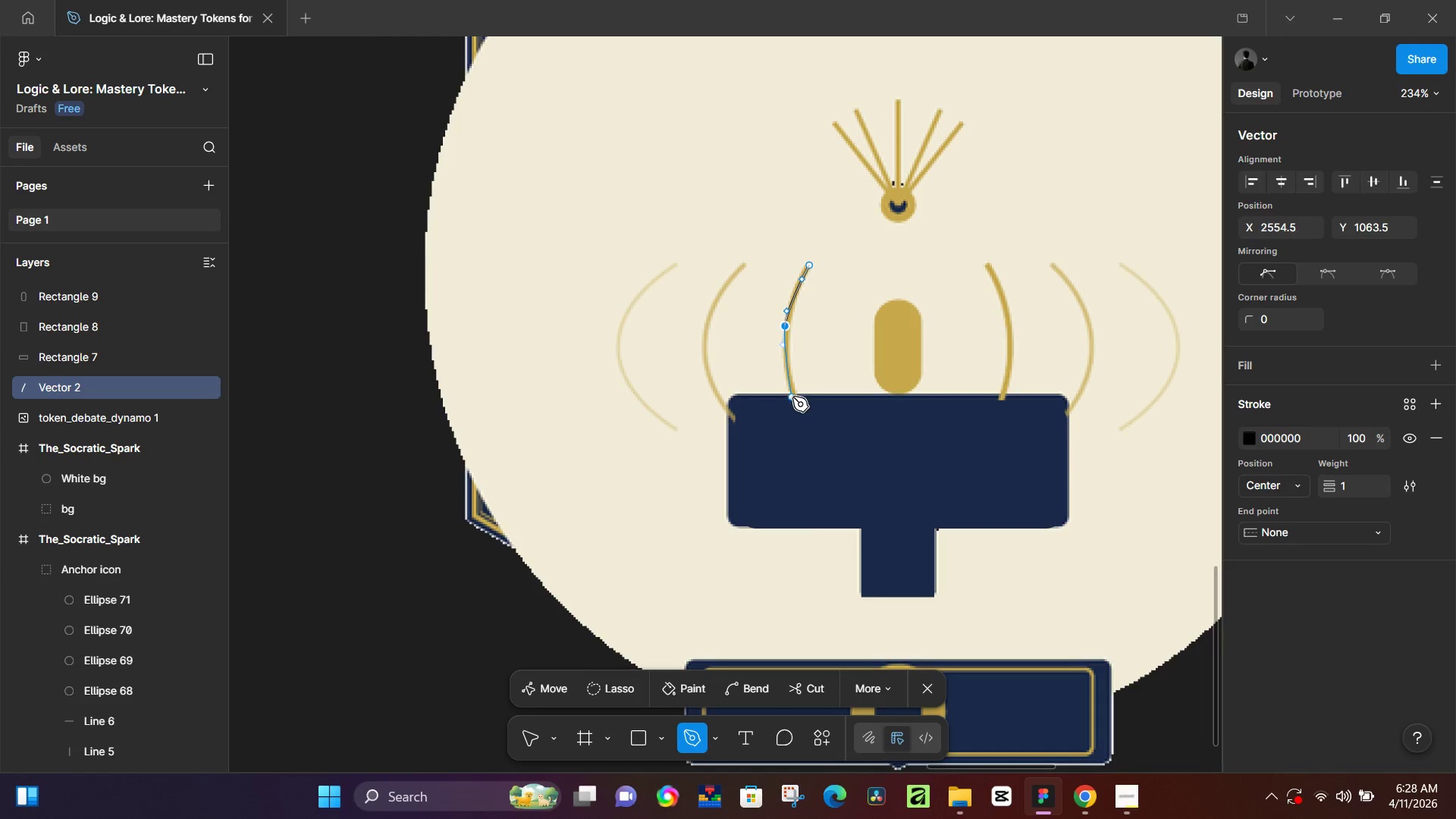 
left_click([793, 397])
 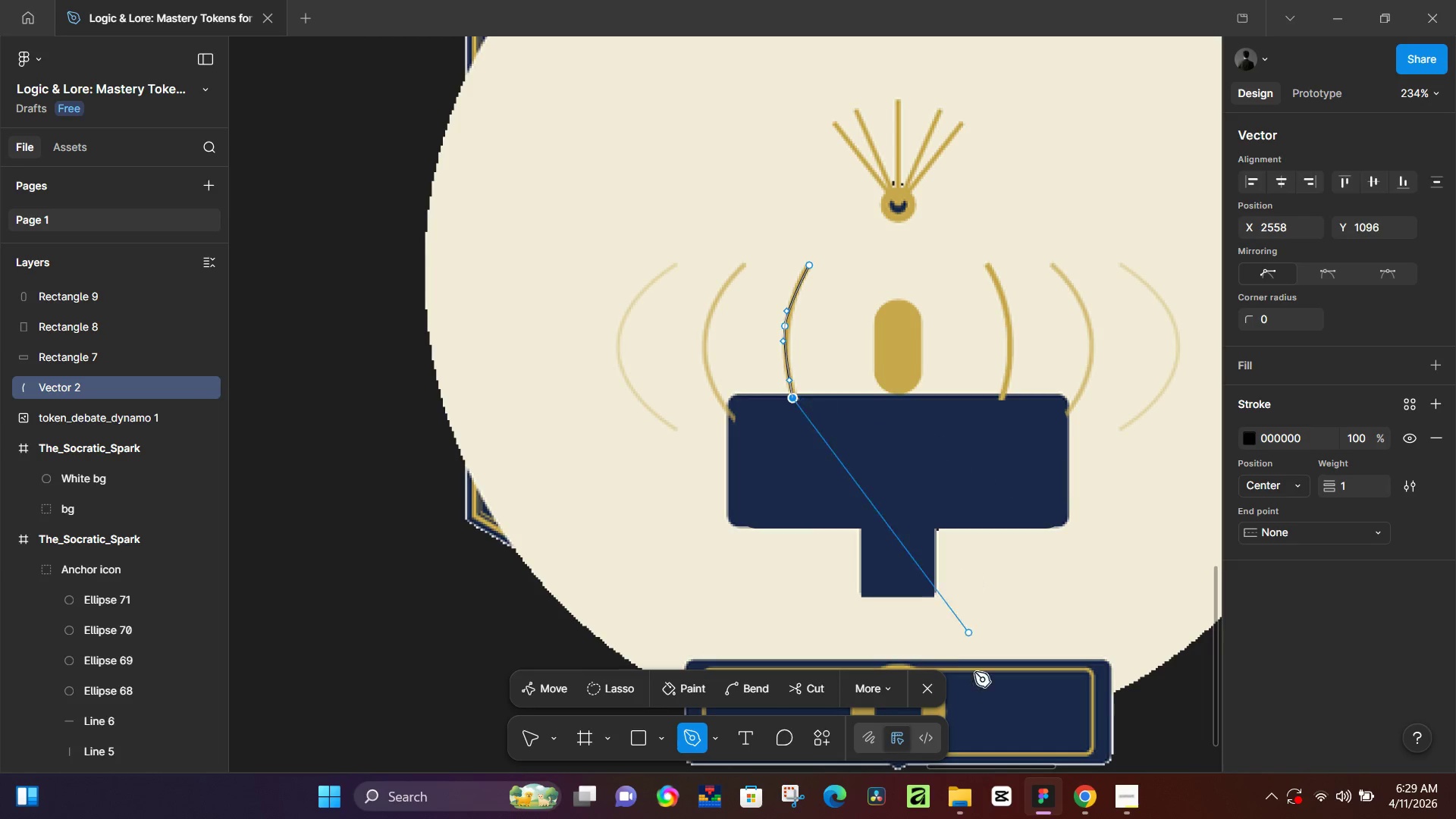 
left_click([937, 690])
 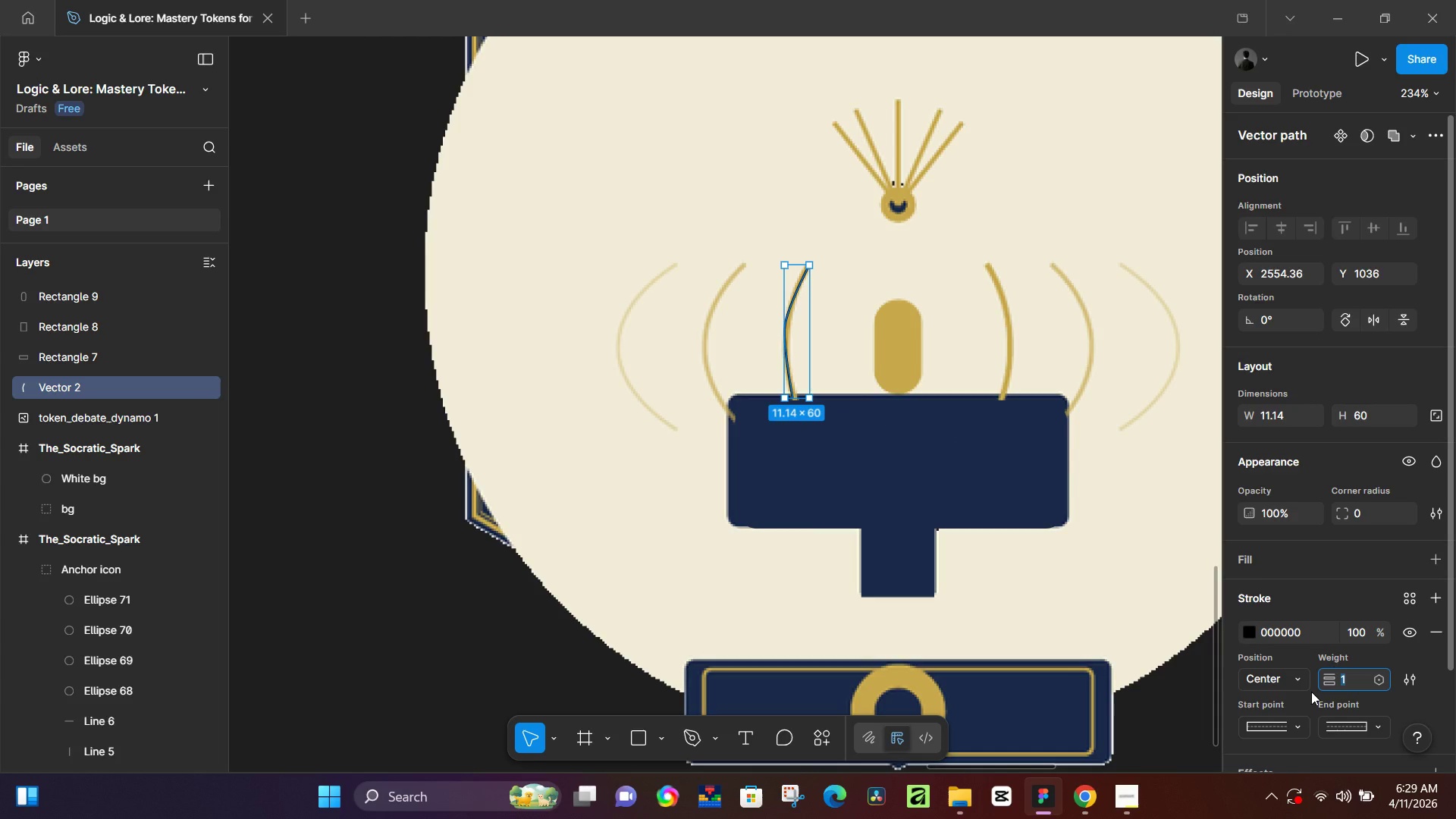 
key(3)
 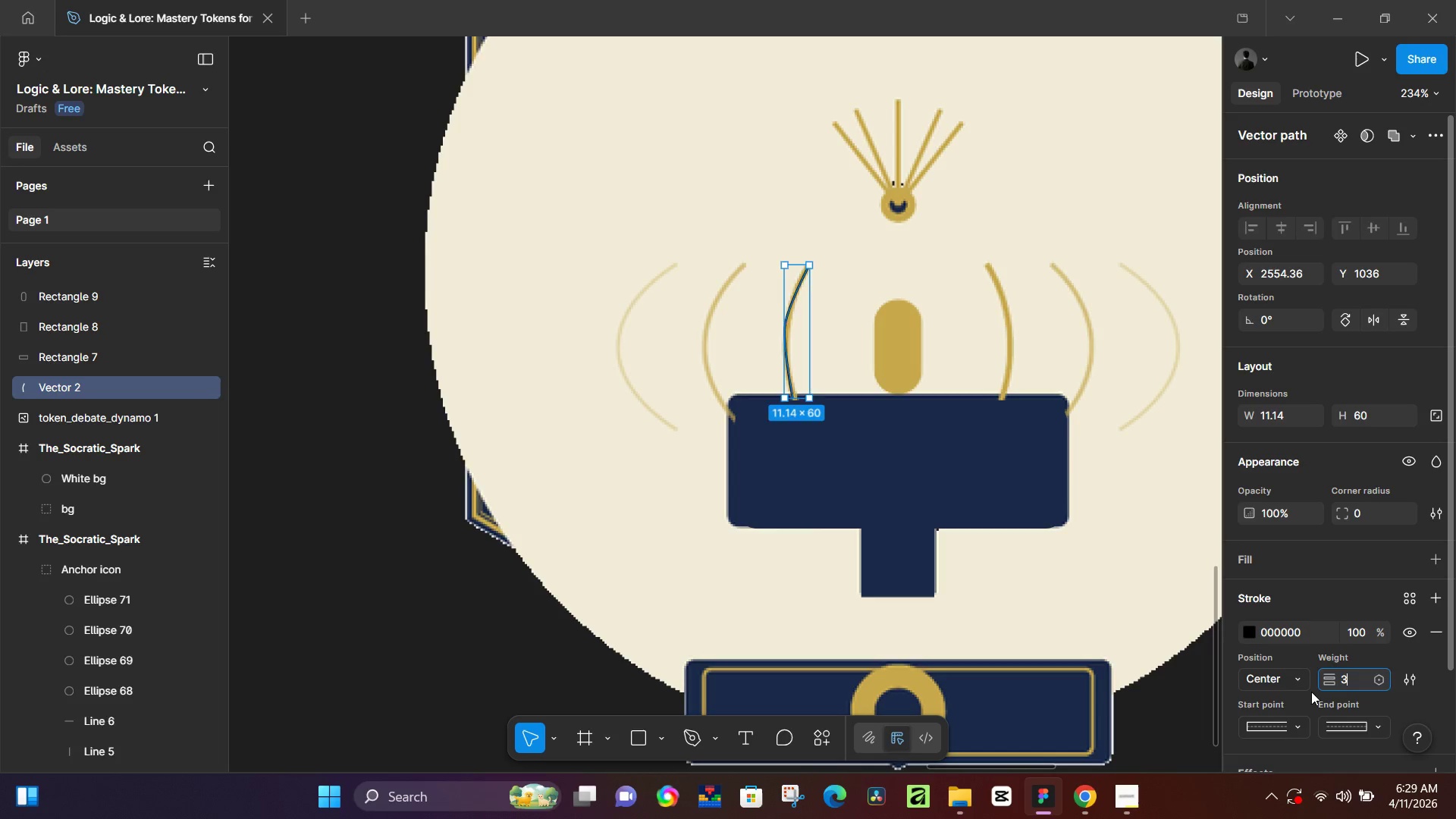 
key(NumpadEnter)
 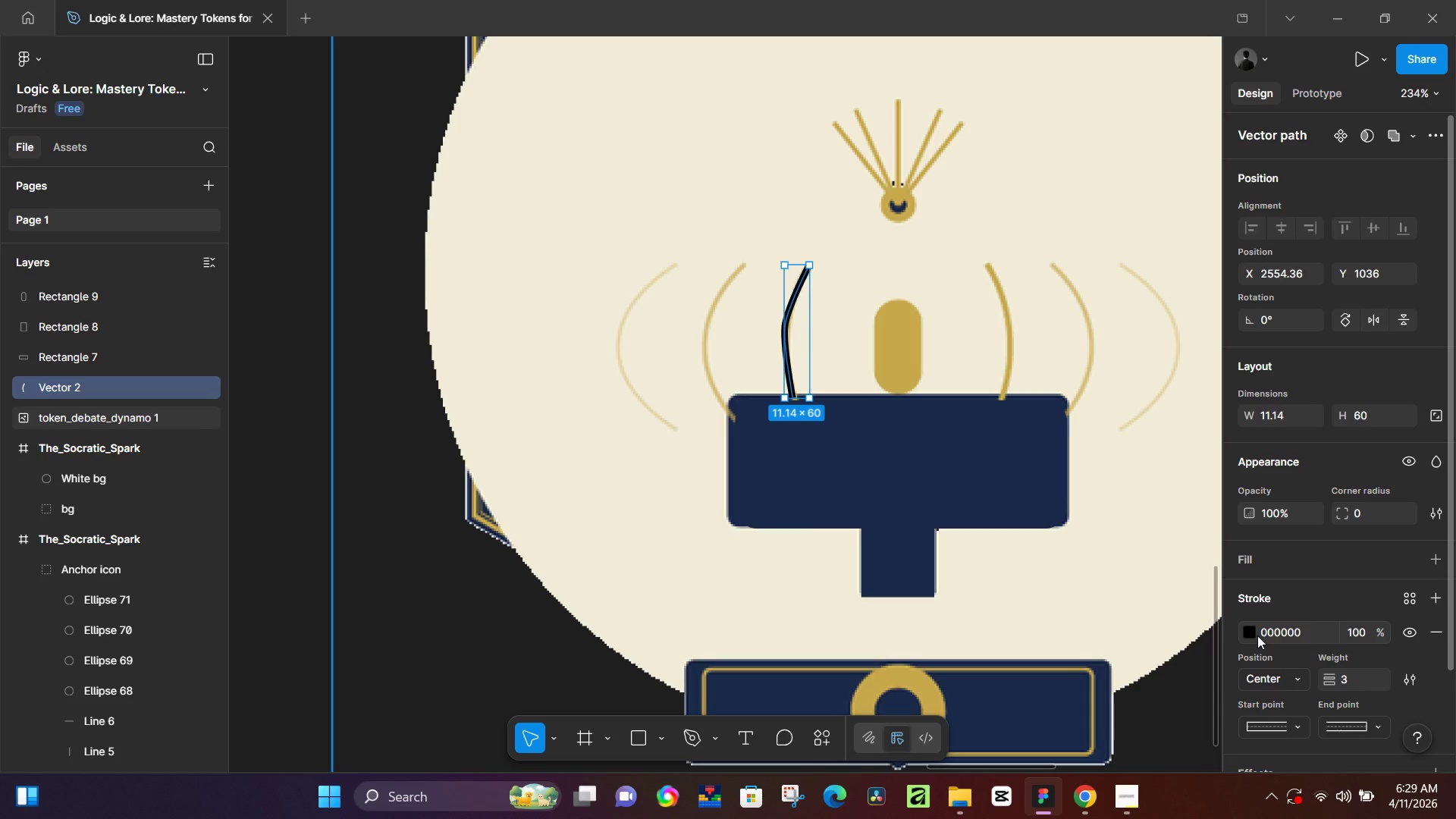 
double_click([1247, 632])
 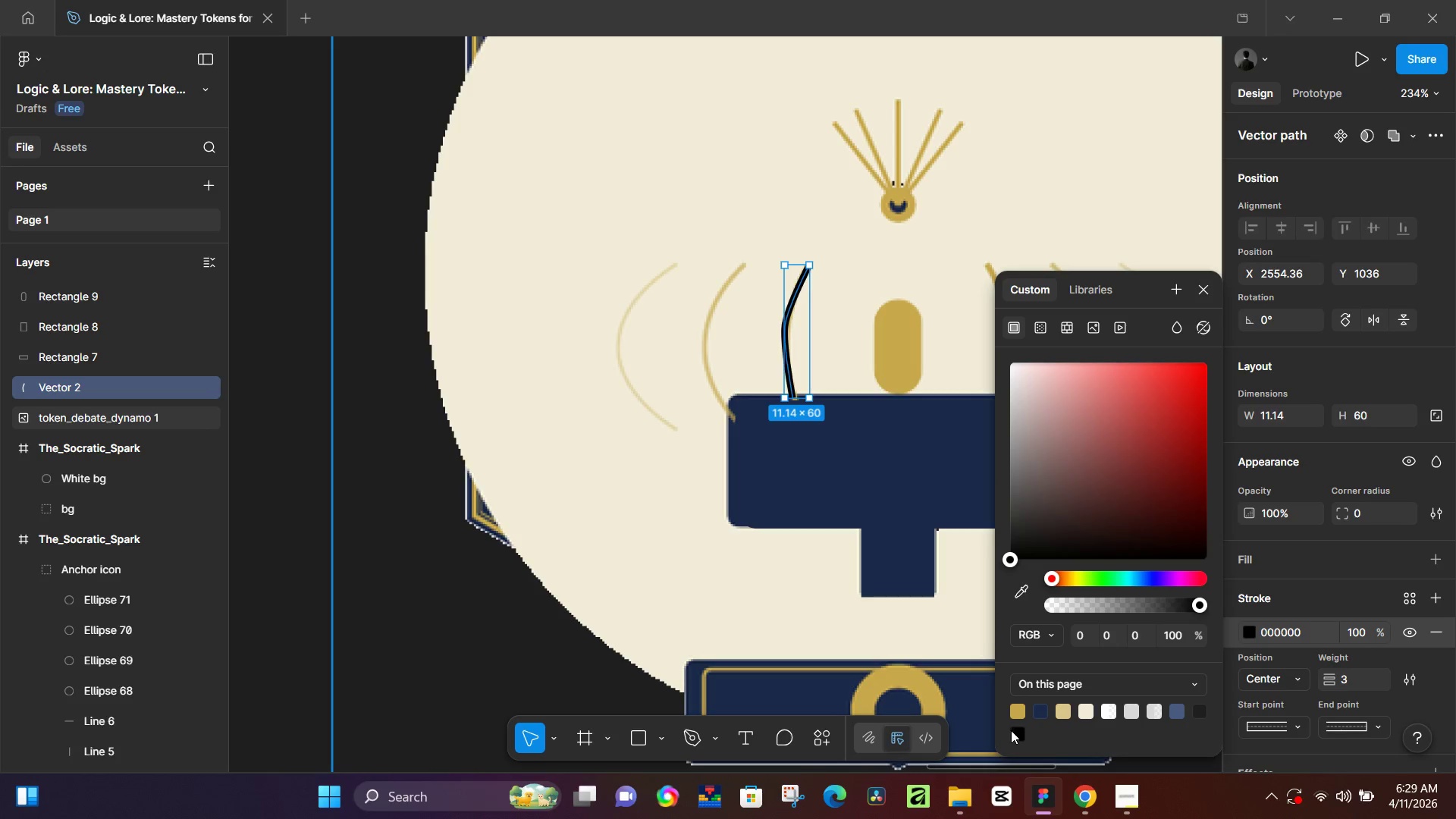 
left_click([1015, 717])
 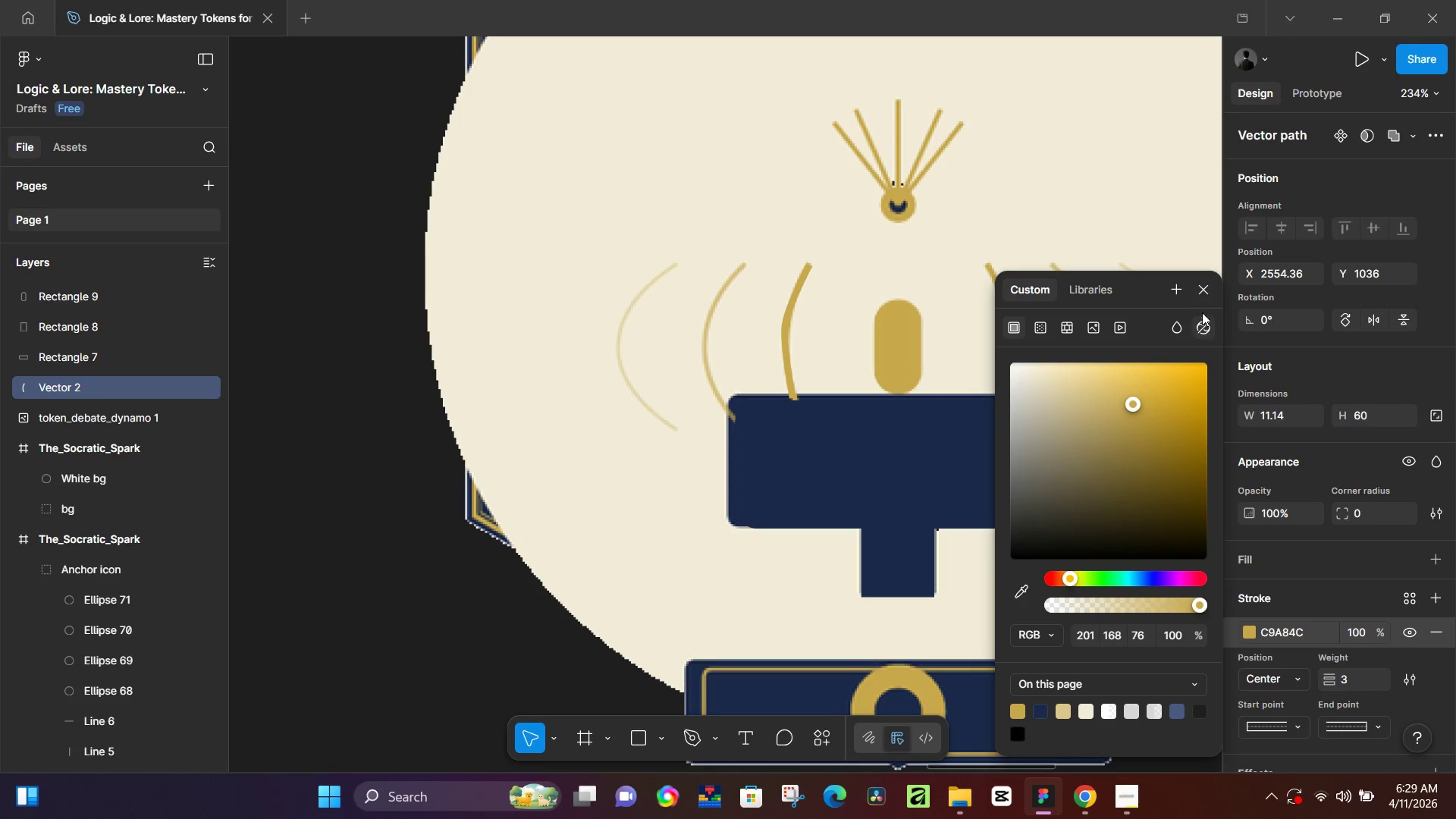 
left_click([1210, 292])
 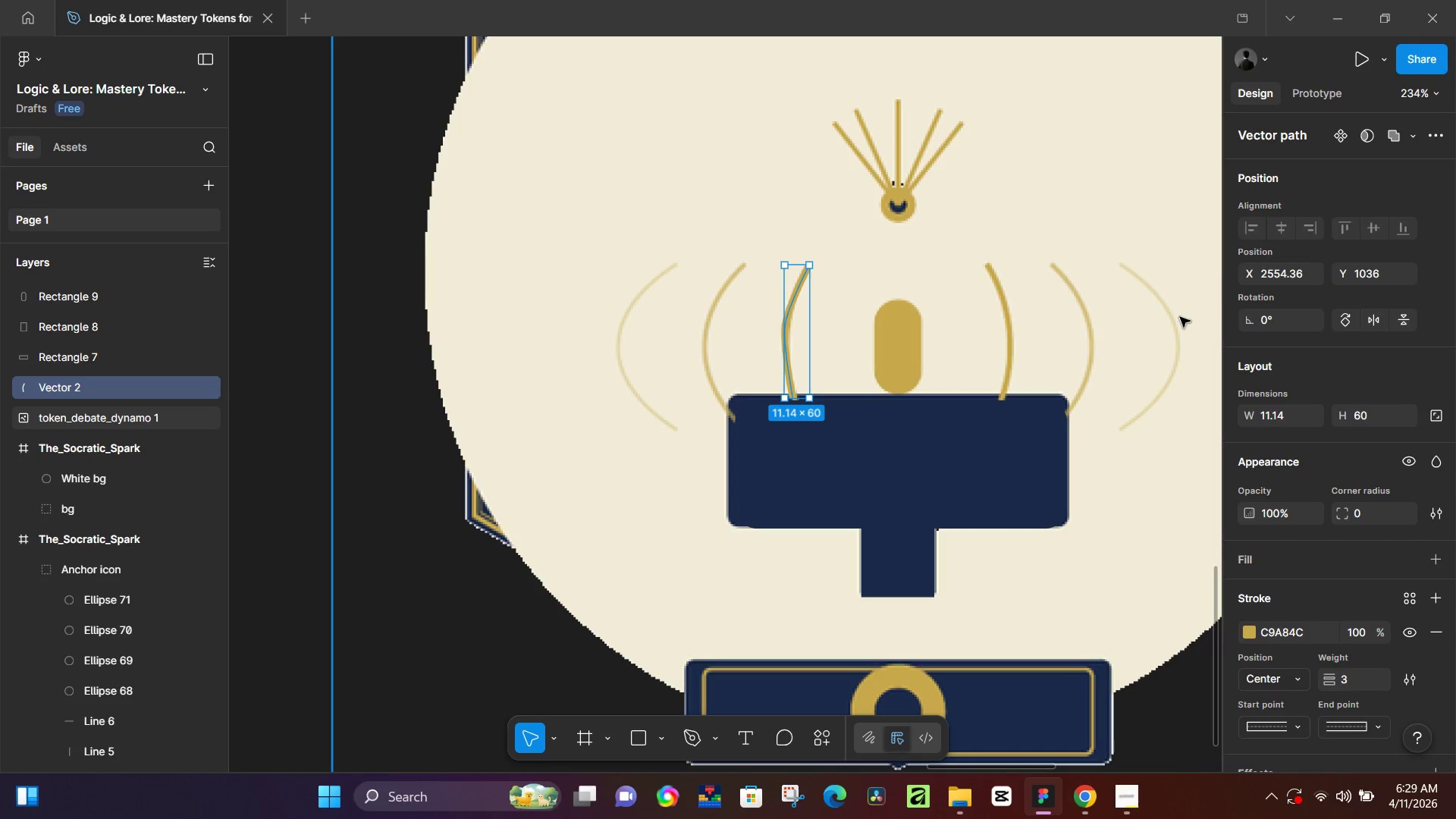 
hold_key(key=ControlLeft, duration=0.91)
 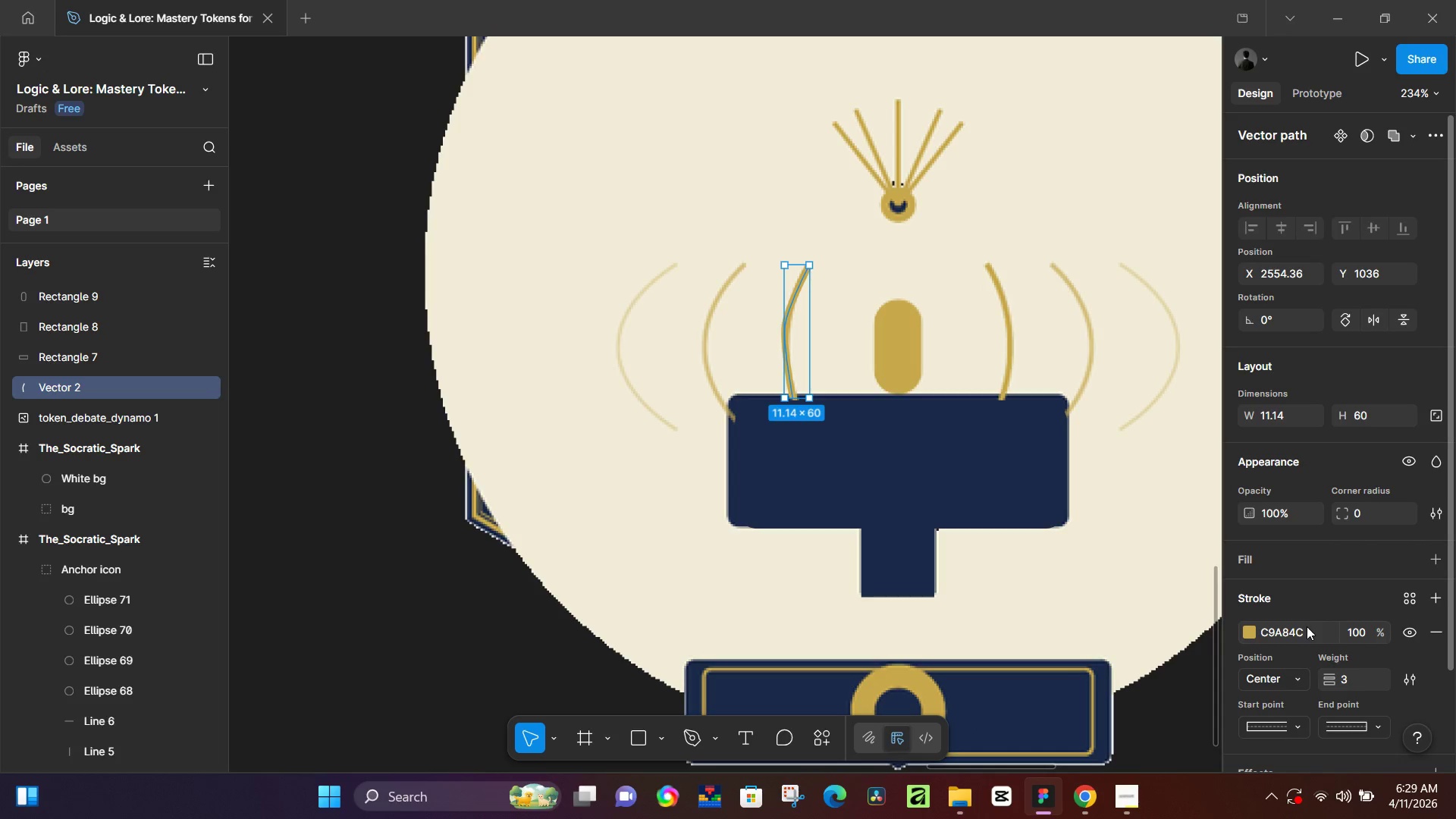 
key(Control+D)
 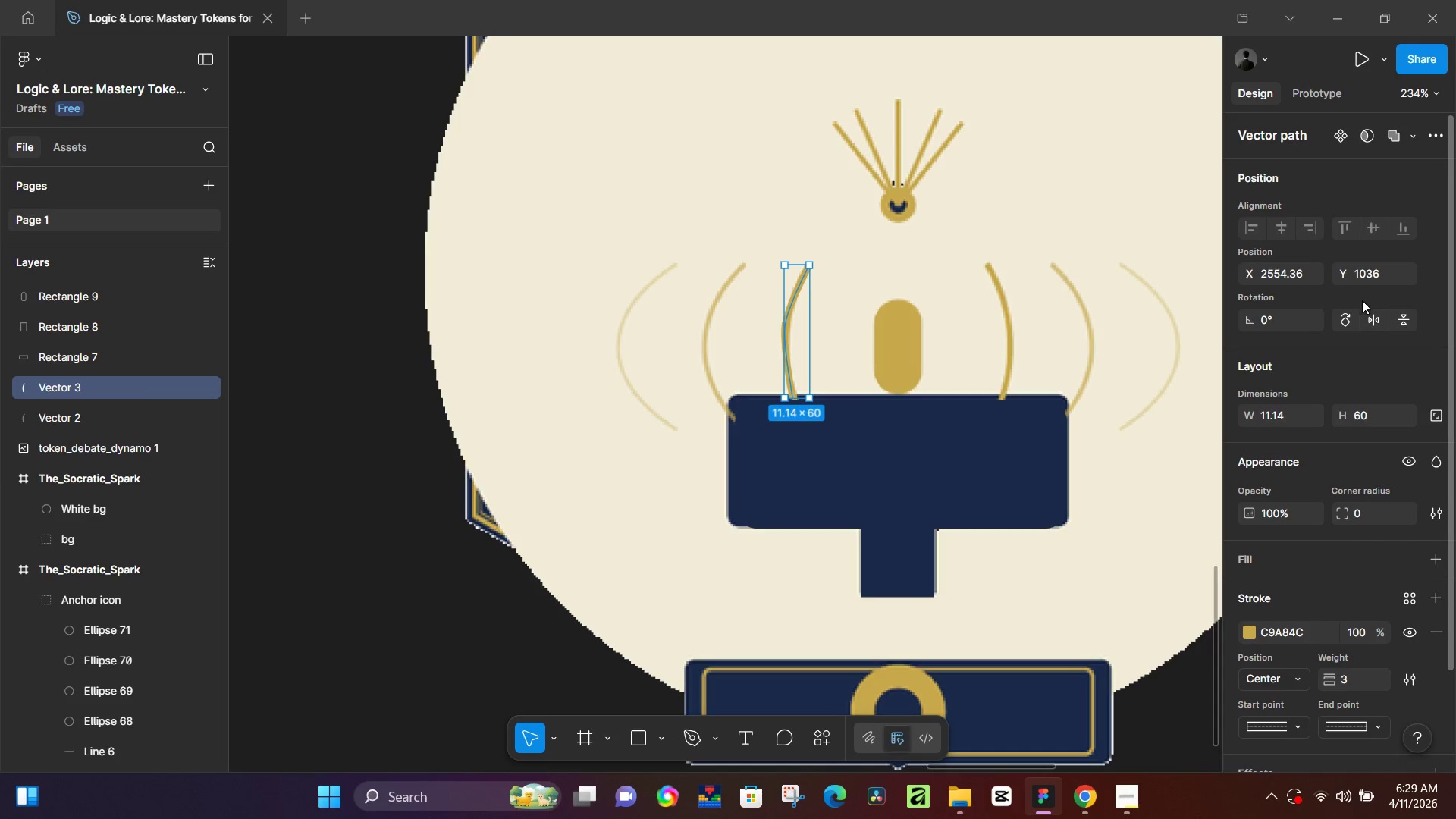 
left_click([1376, 315])
 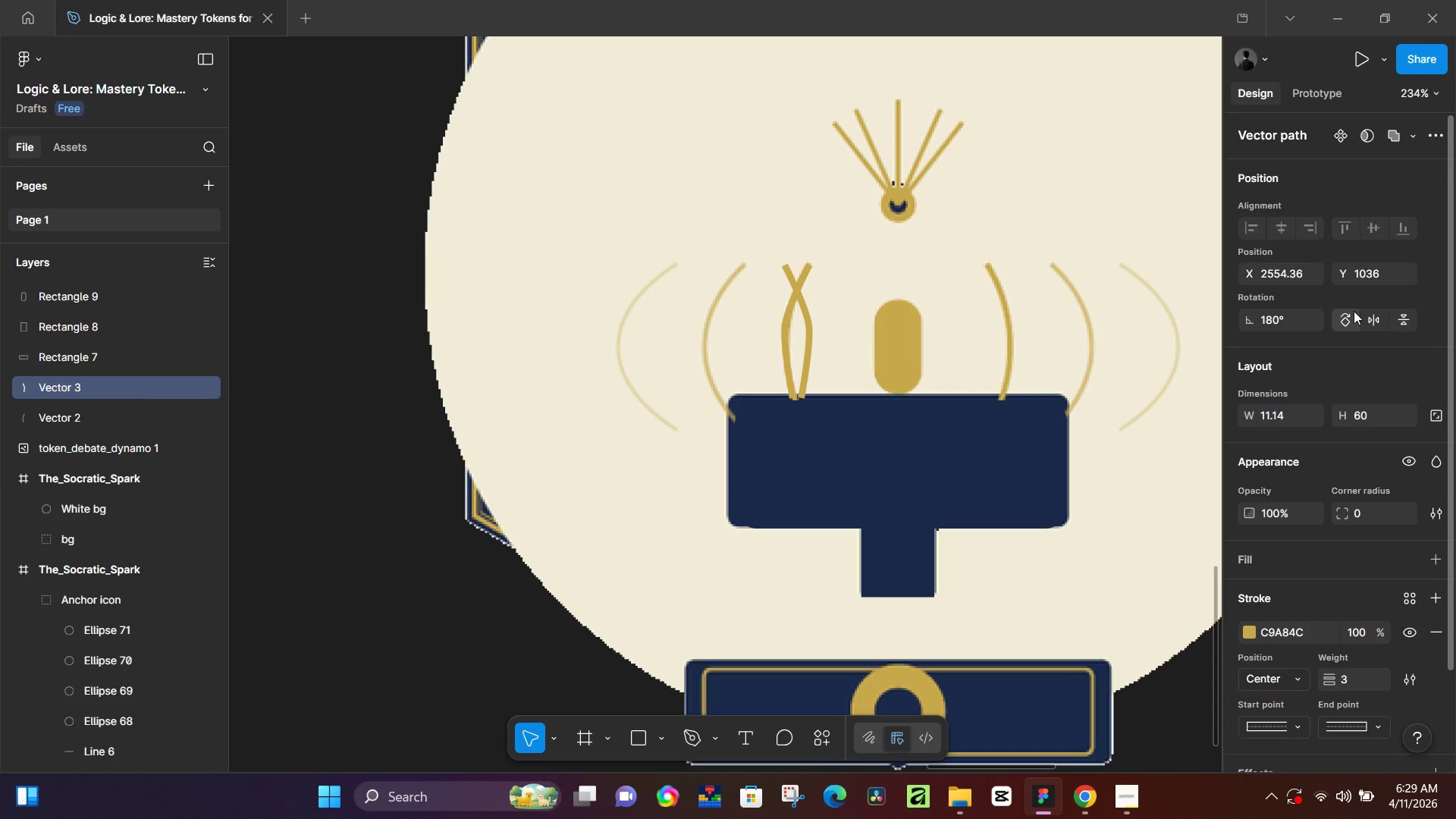 
hold_key(key=ArrowRight, duration=1.52)
 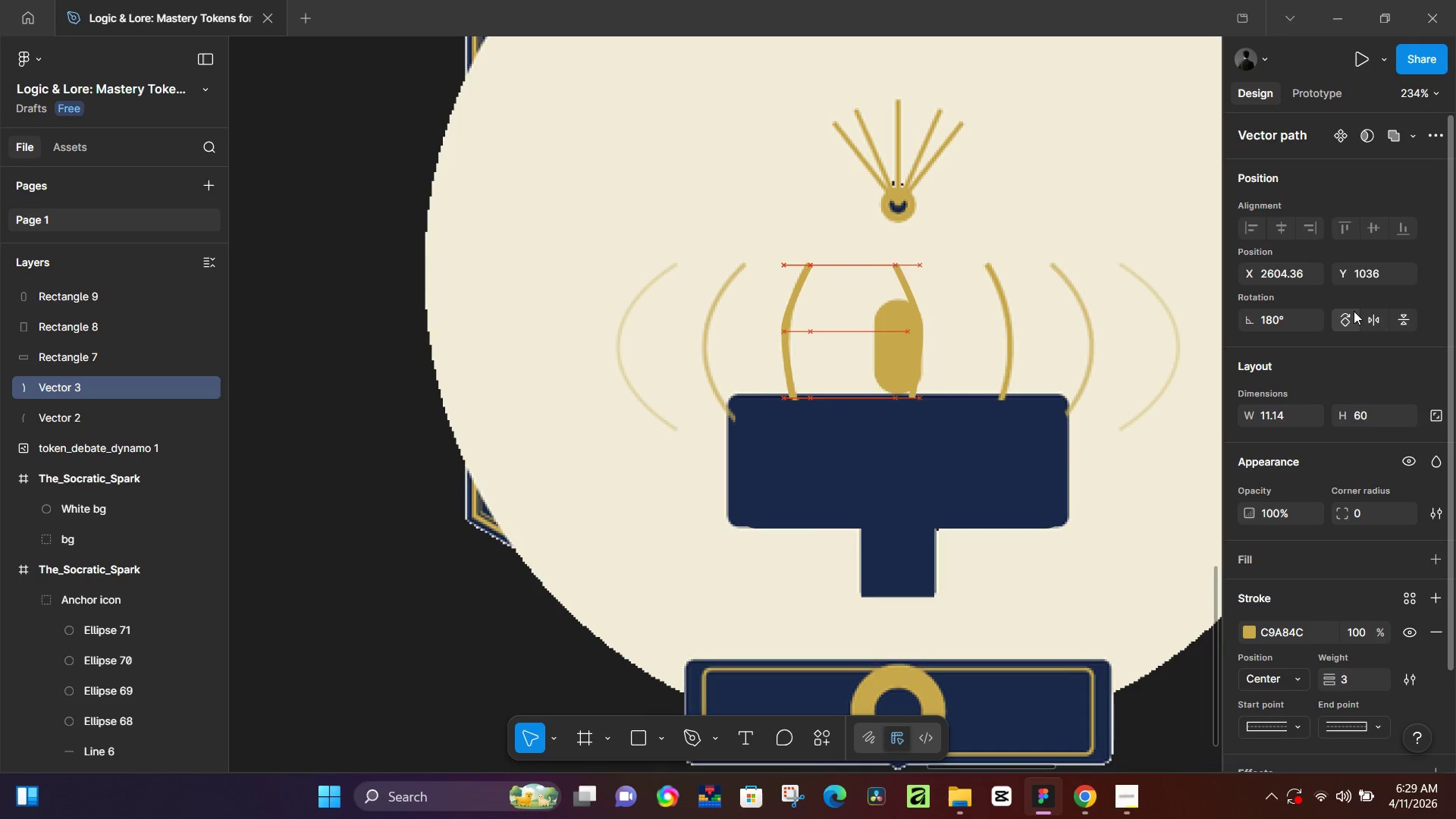 
hold_key(key=ArrowRight, duration=1.5)
 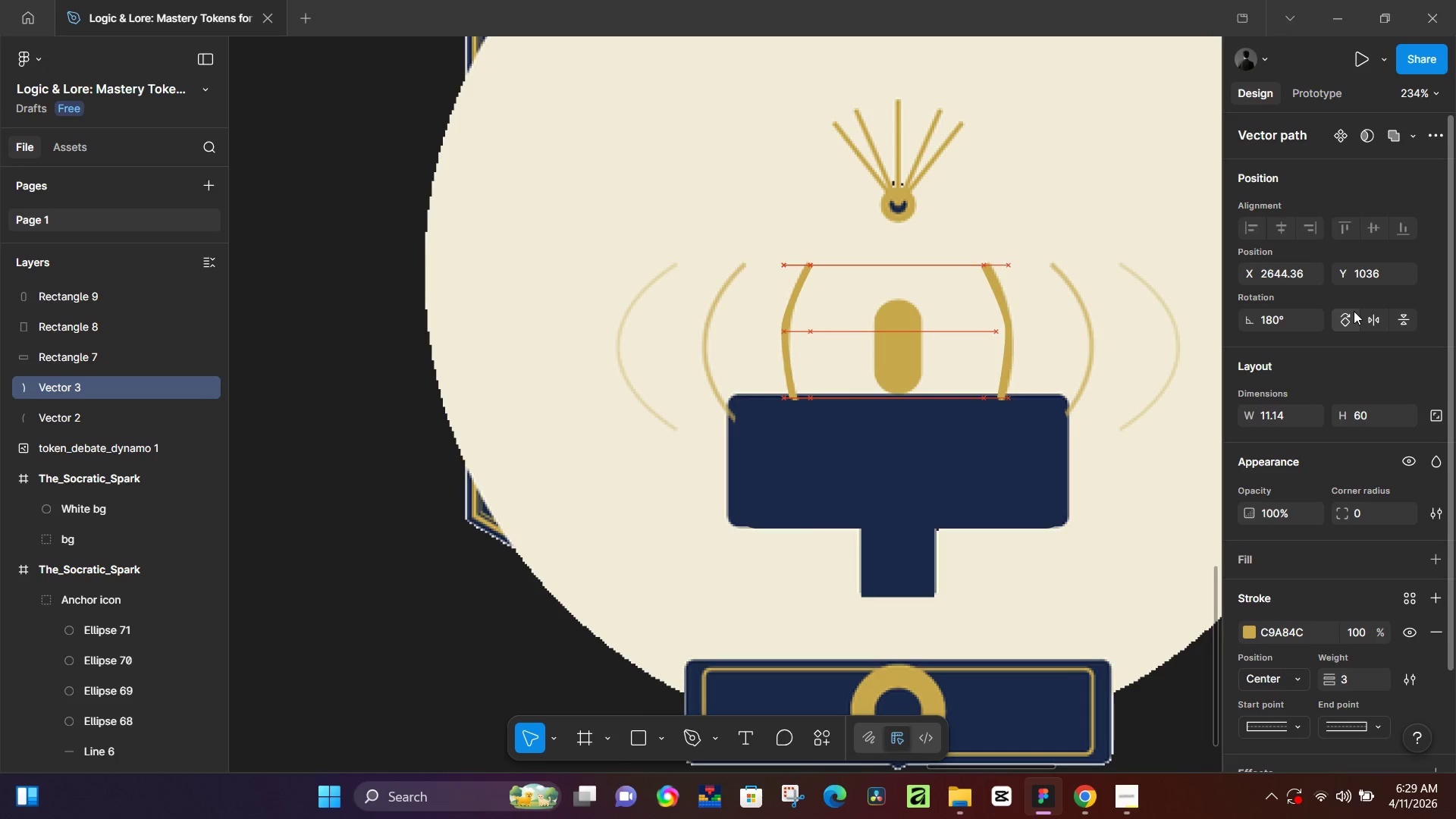 
key(ArrowRight)
 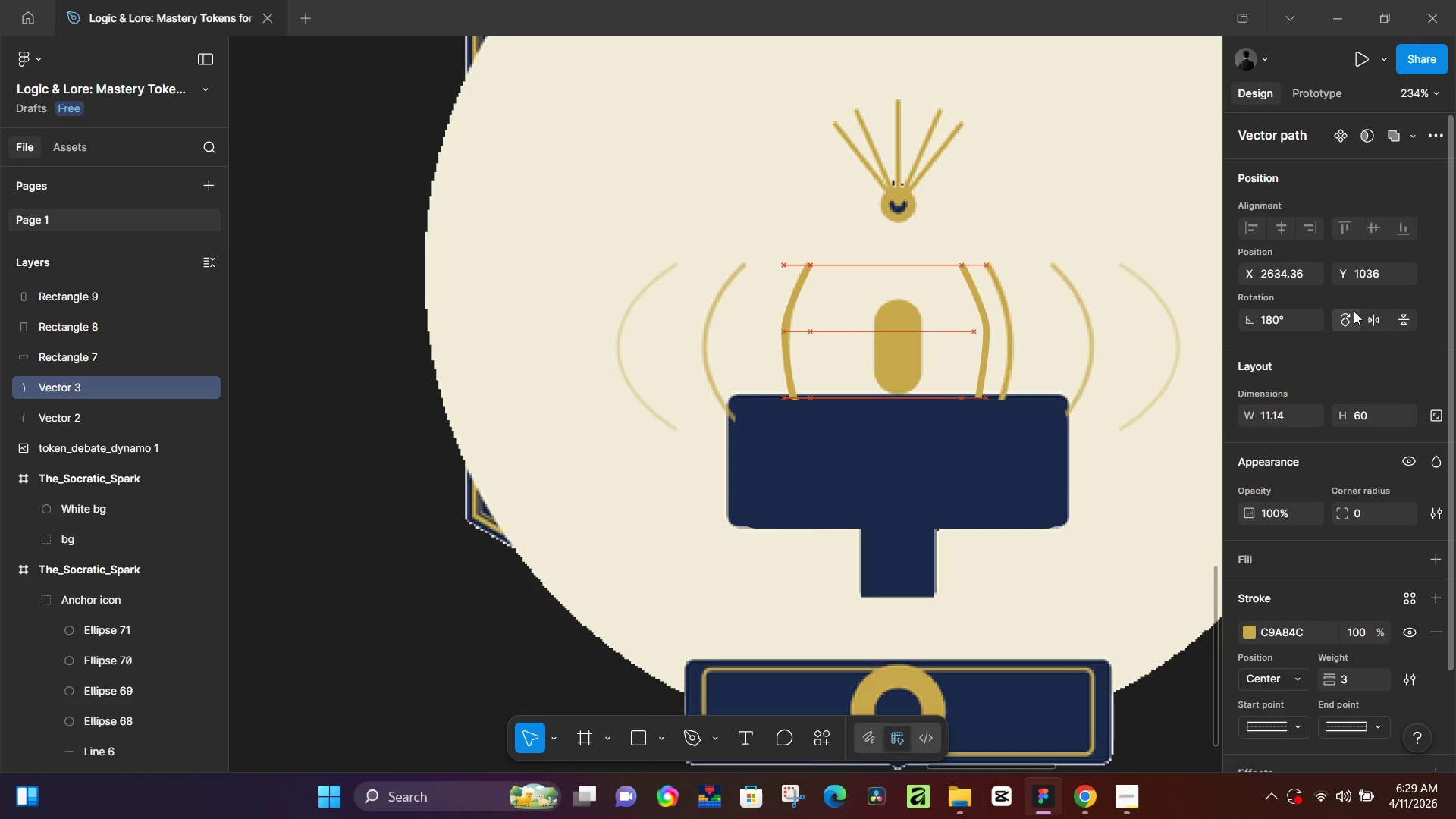 
key(ArrowRight)
 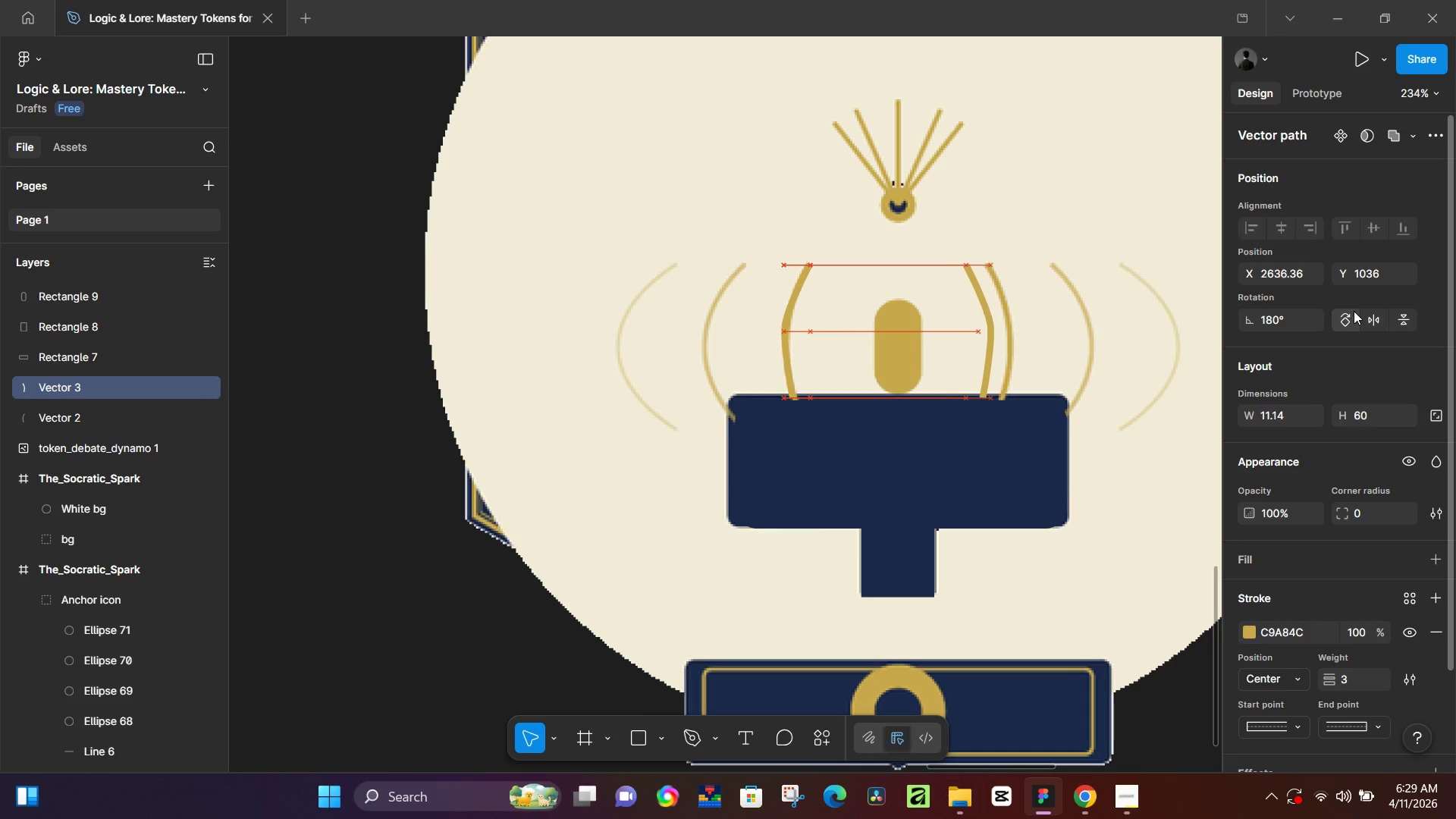 
key(ArrowRight)
 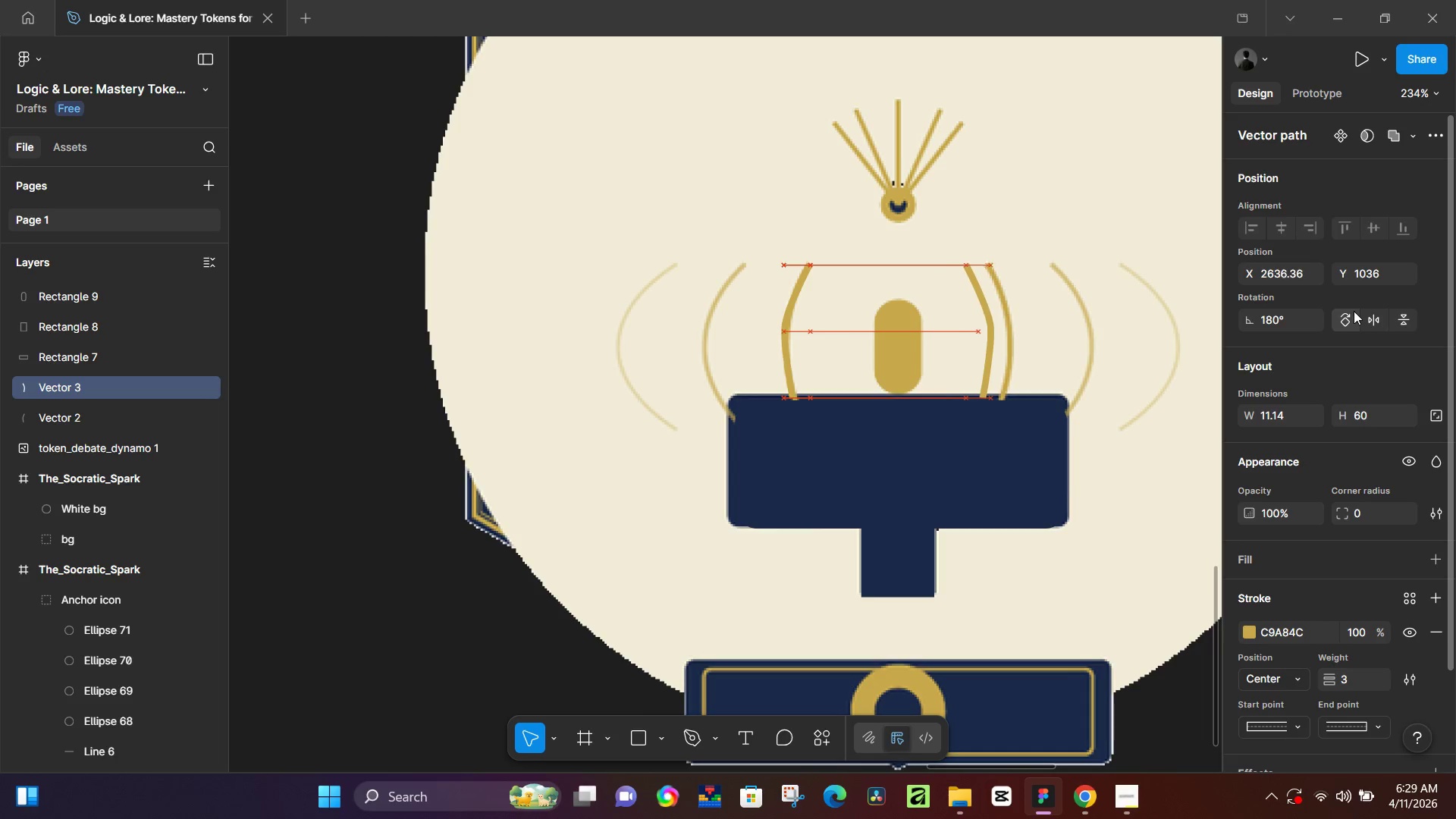 
key(ArrowRight)
 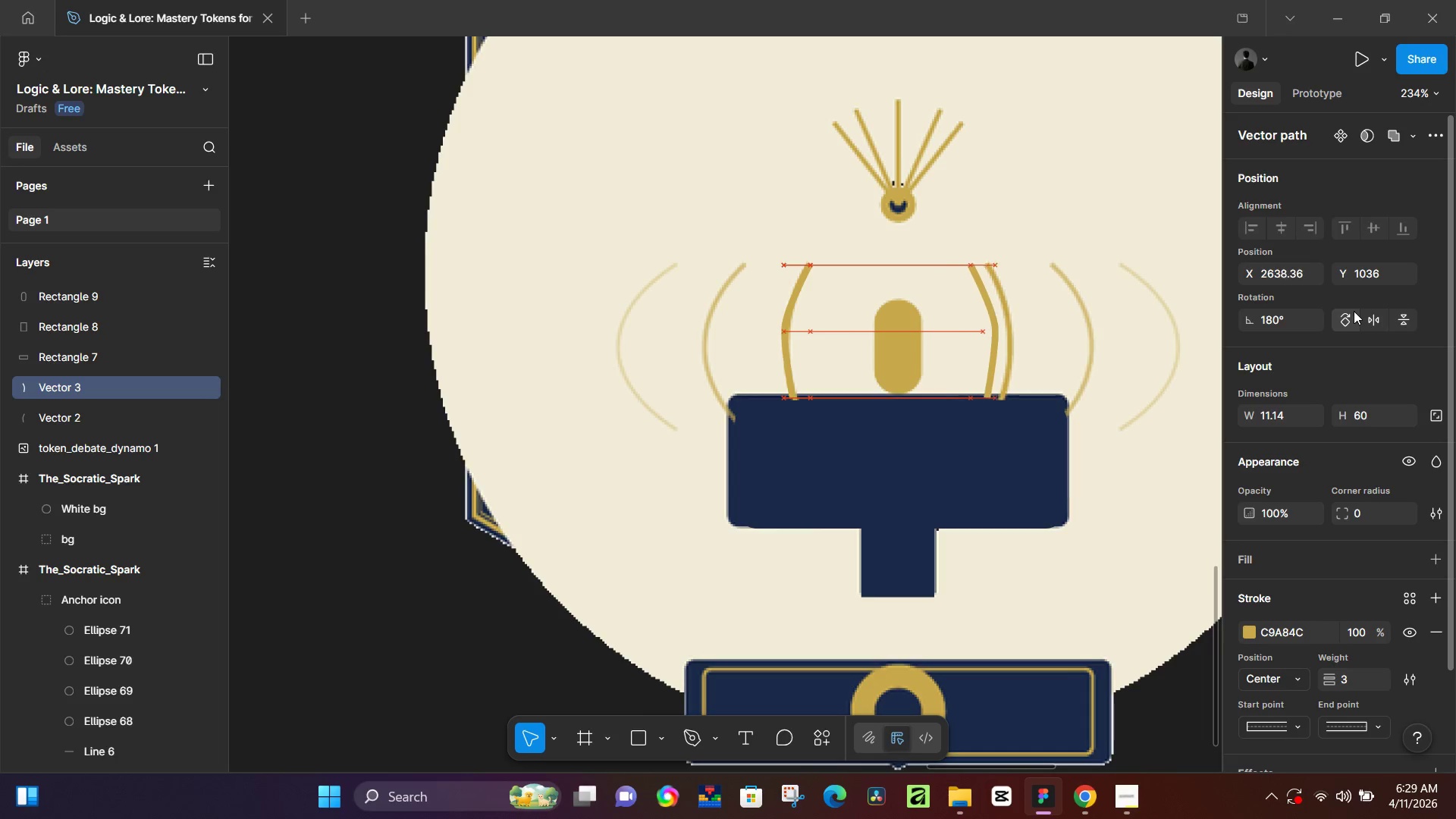 
key(ArrowRight)
 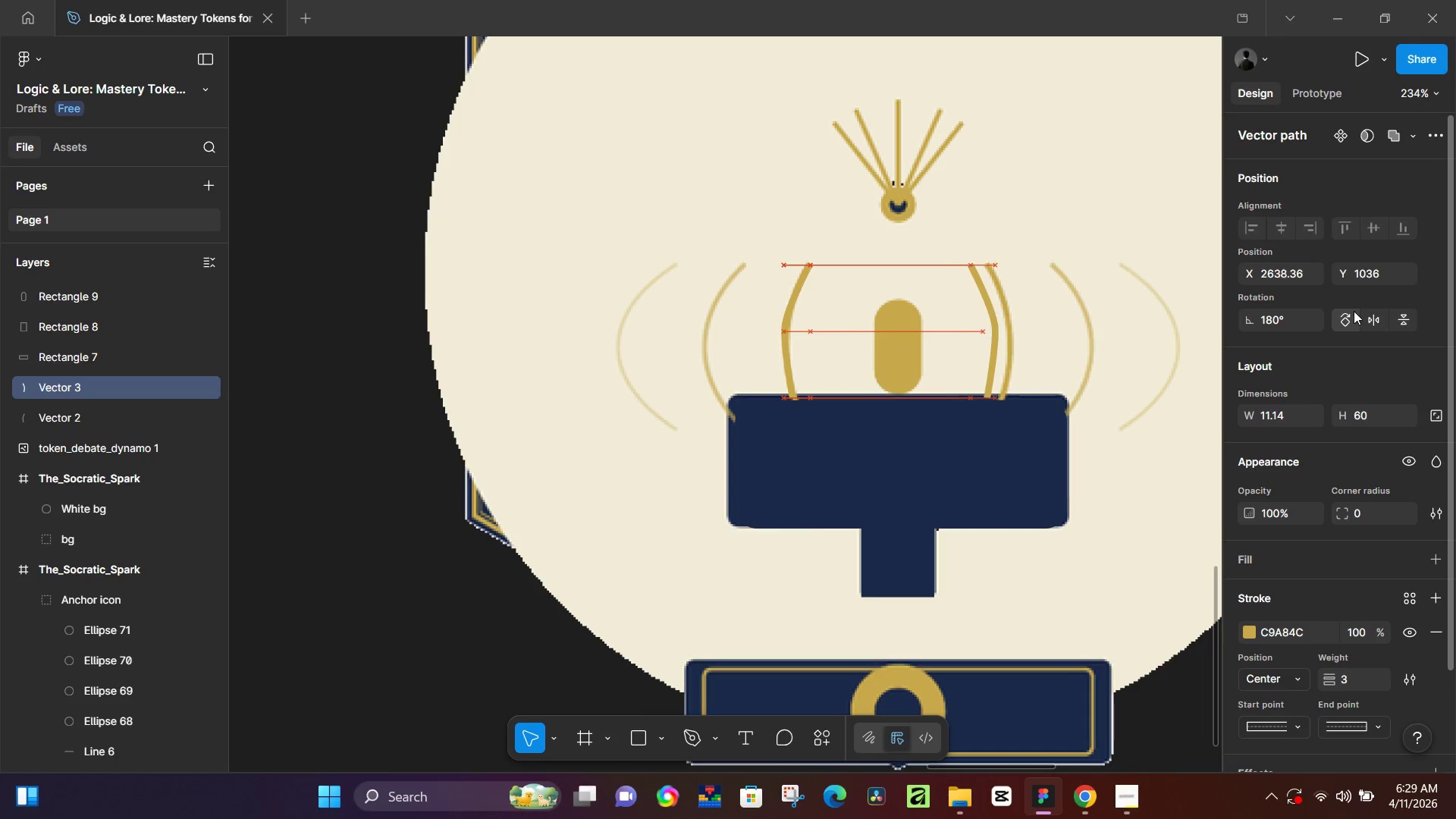 
key(ArrowRight)
 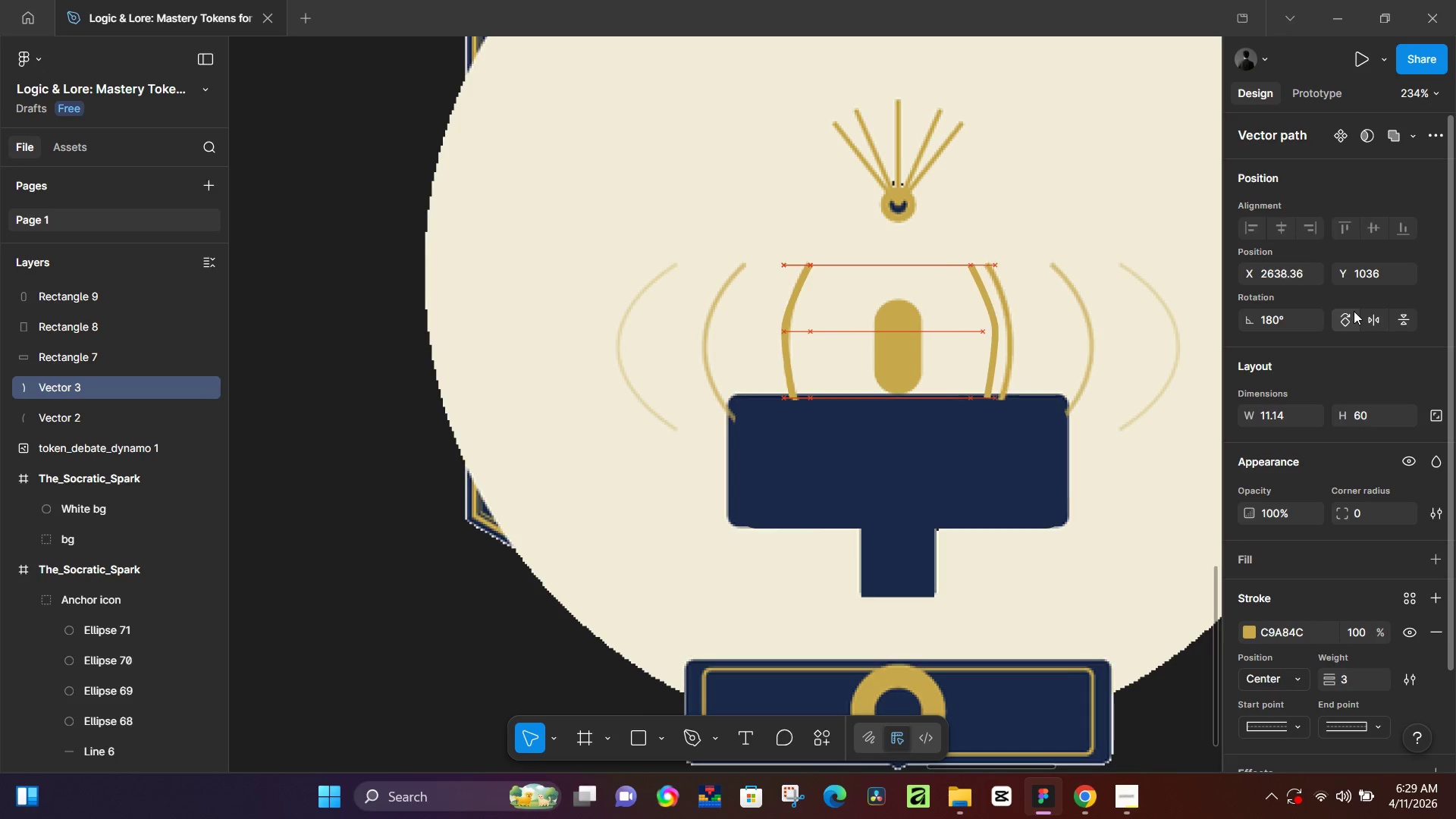 
key(ArrowRight)
 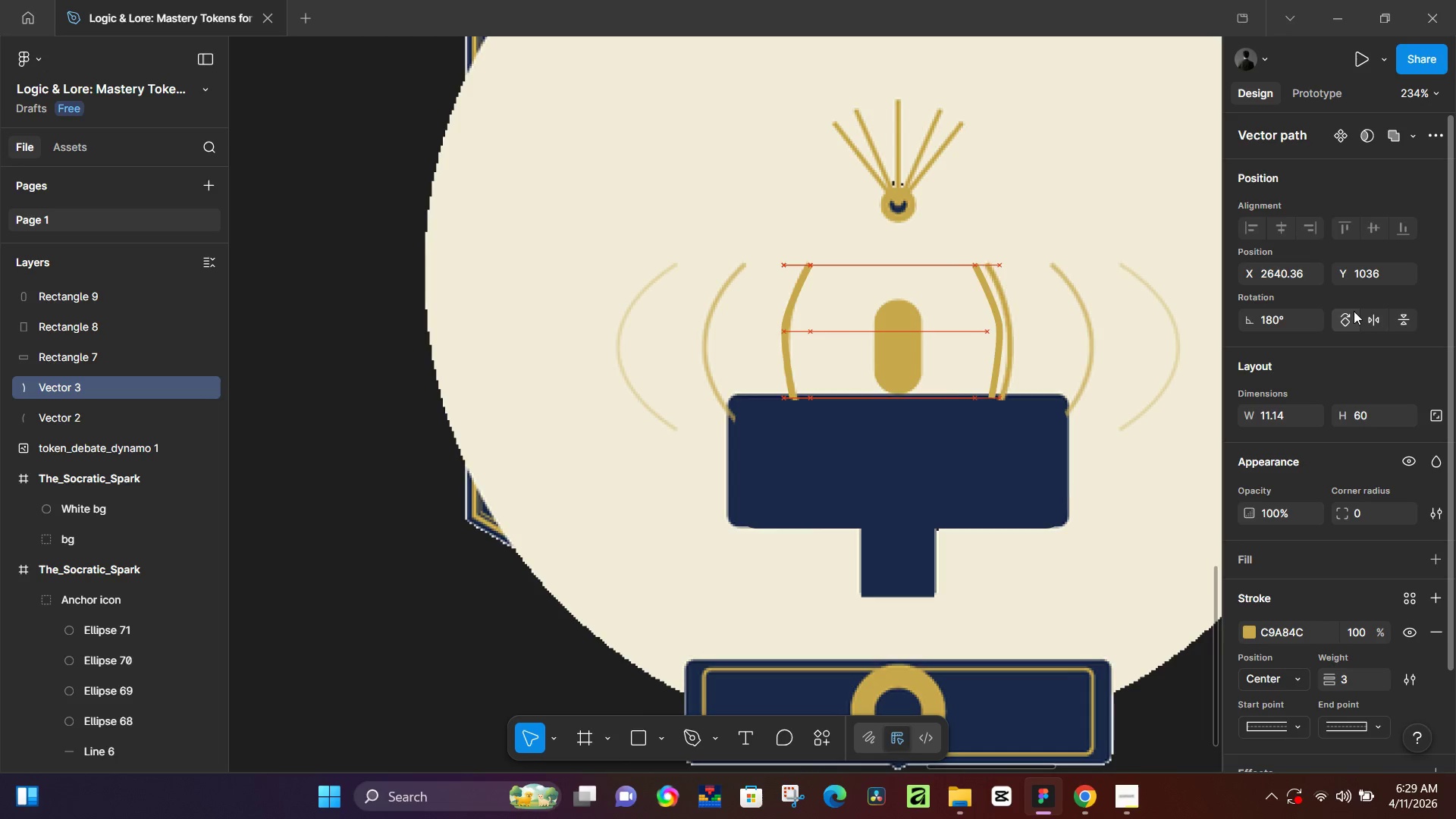 
key(ArrowRight)
 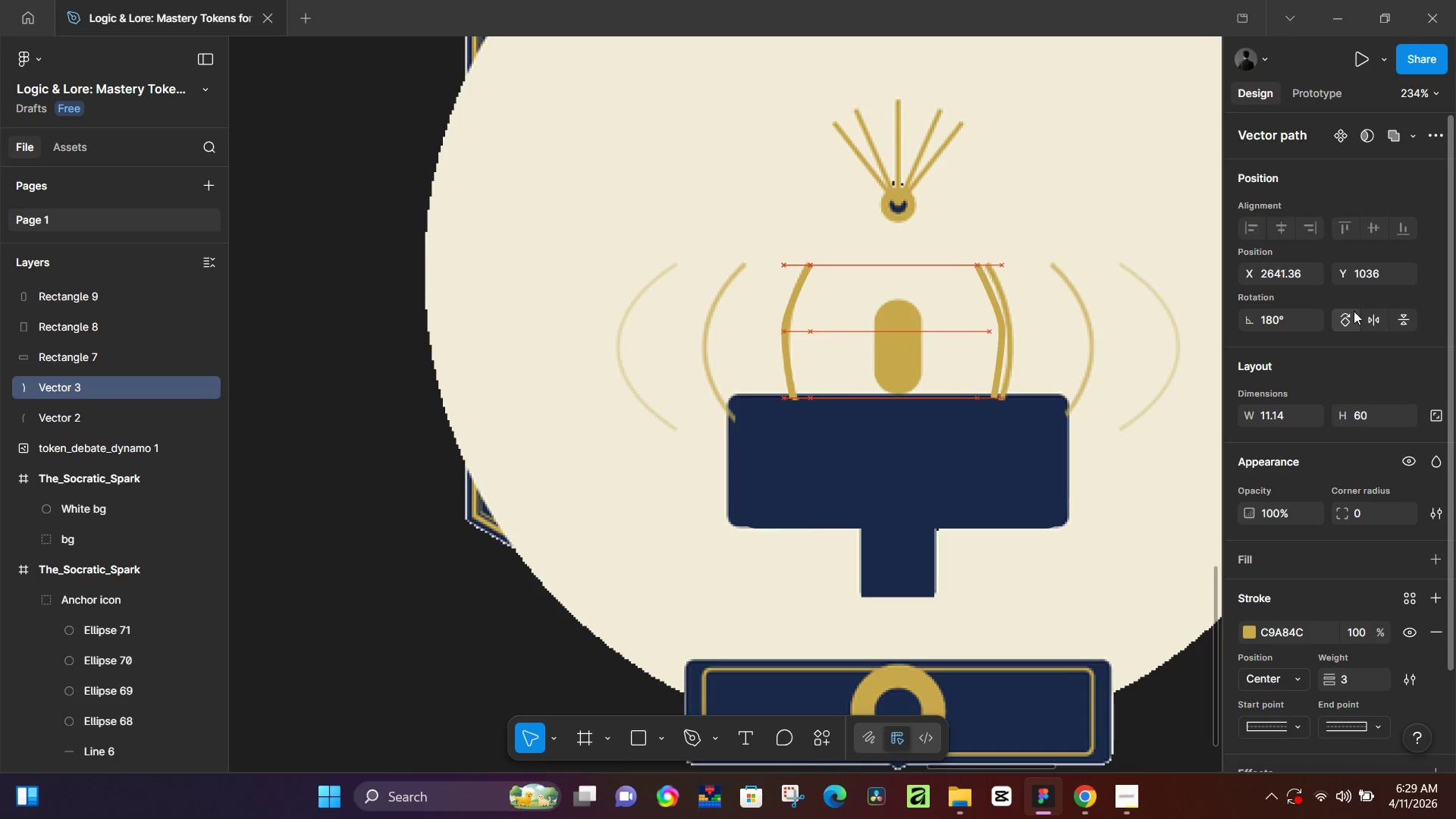 
key(ArrowRight)
 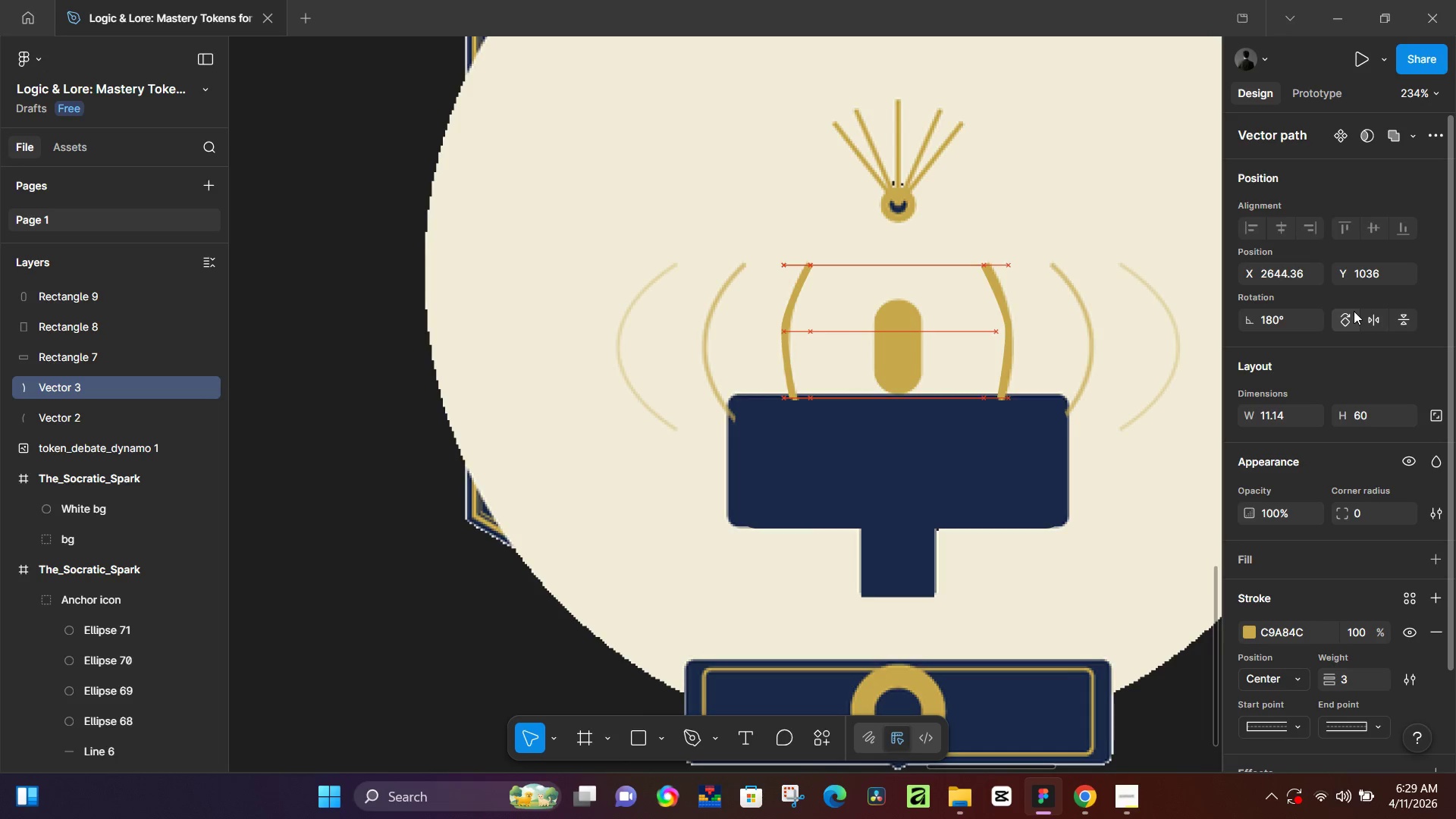 
key(ArrowRight)
 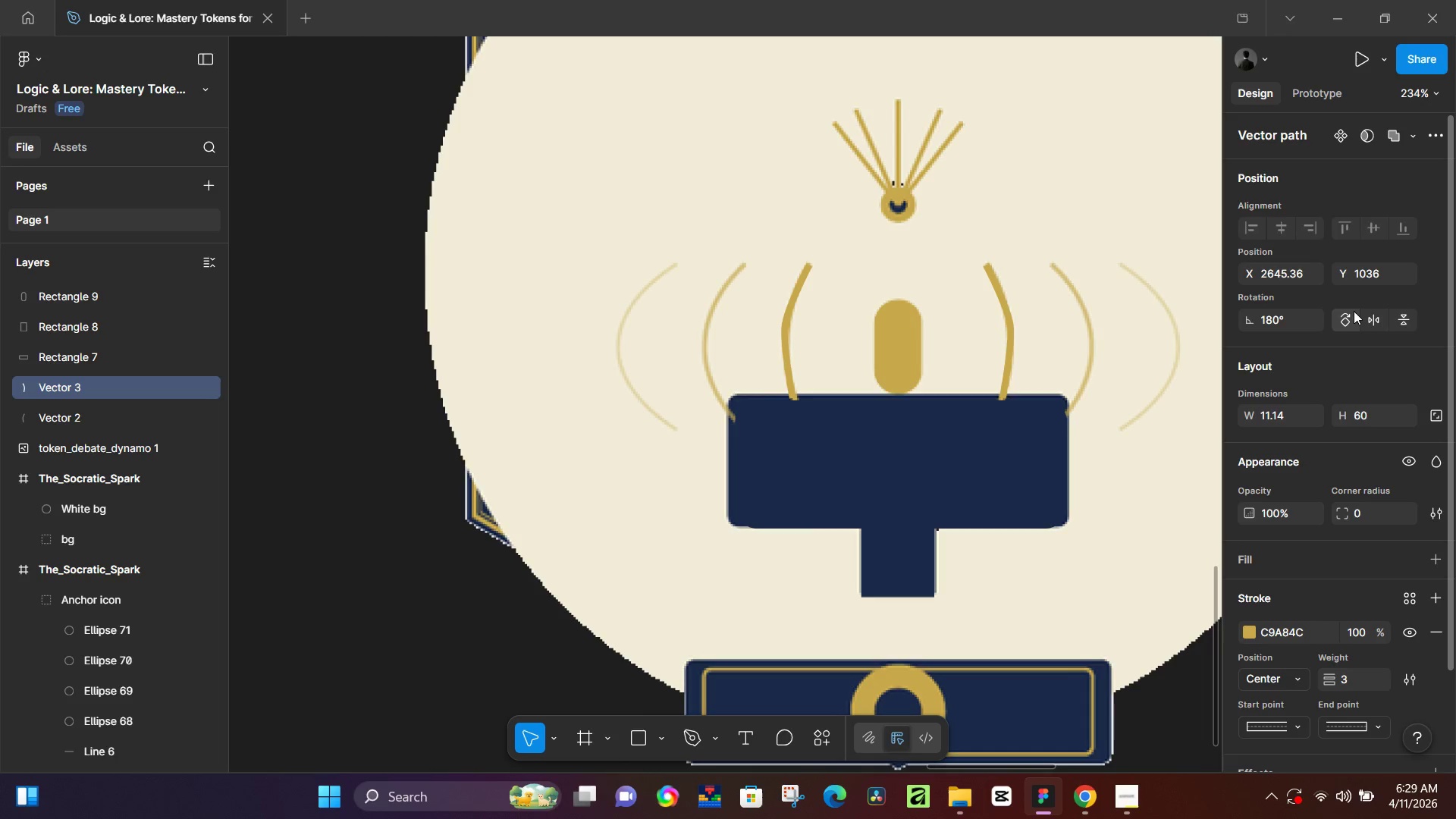 
key(ArrowRight)
 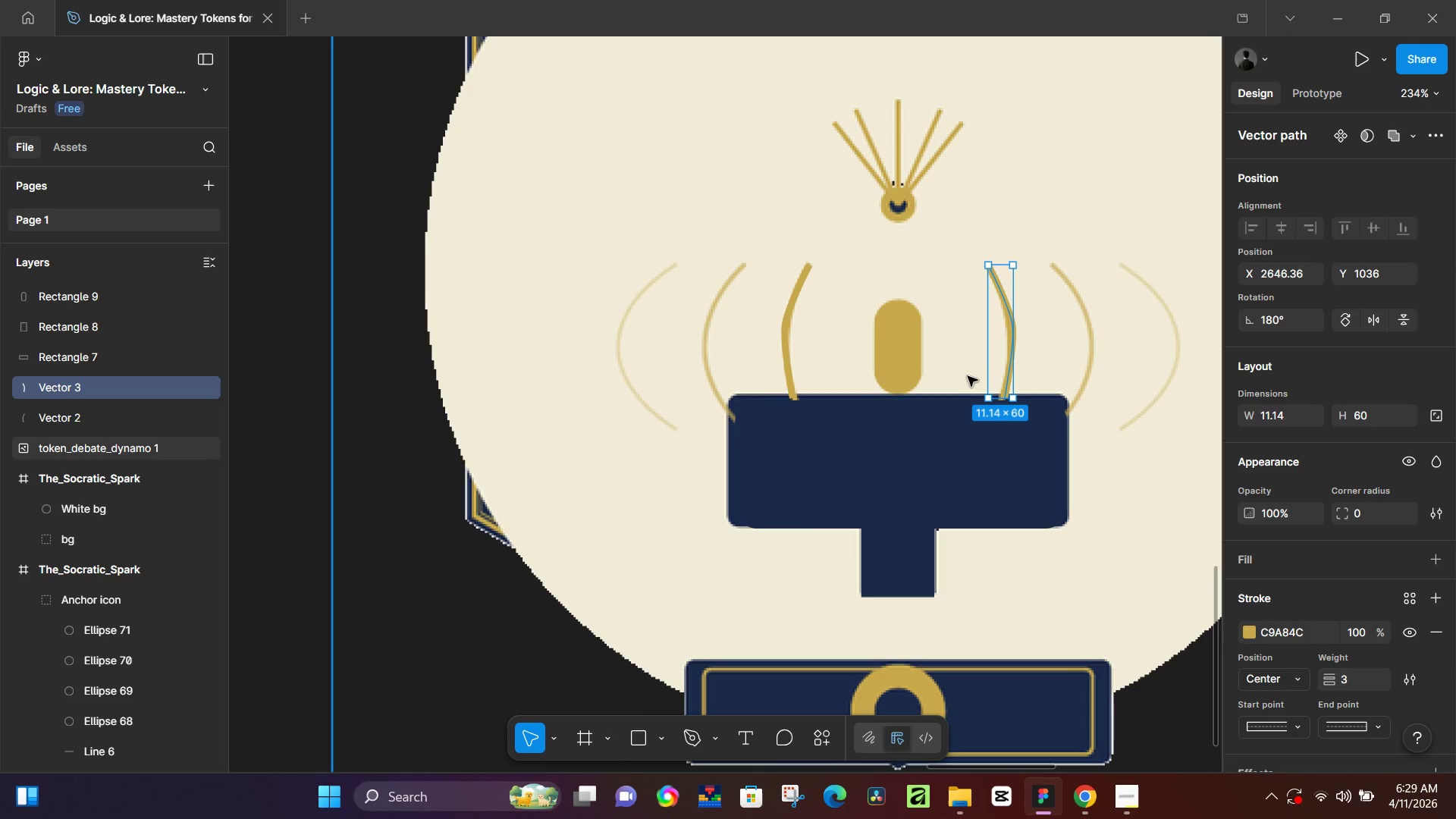 
wait(5.09)
 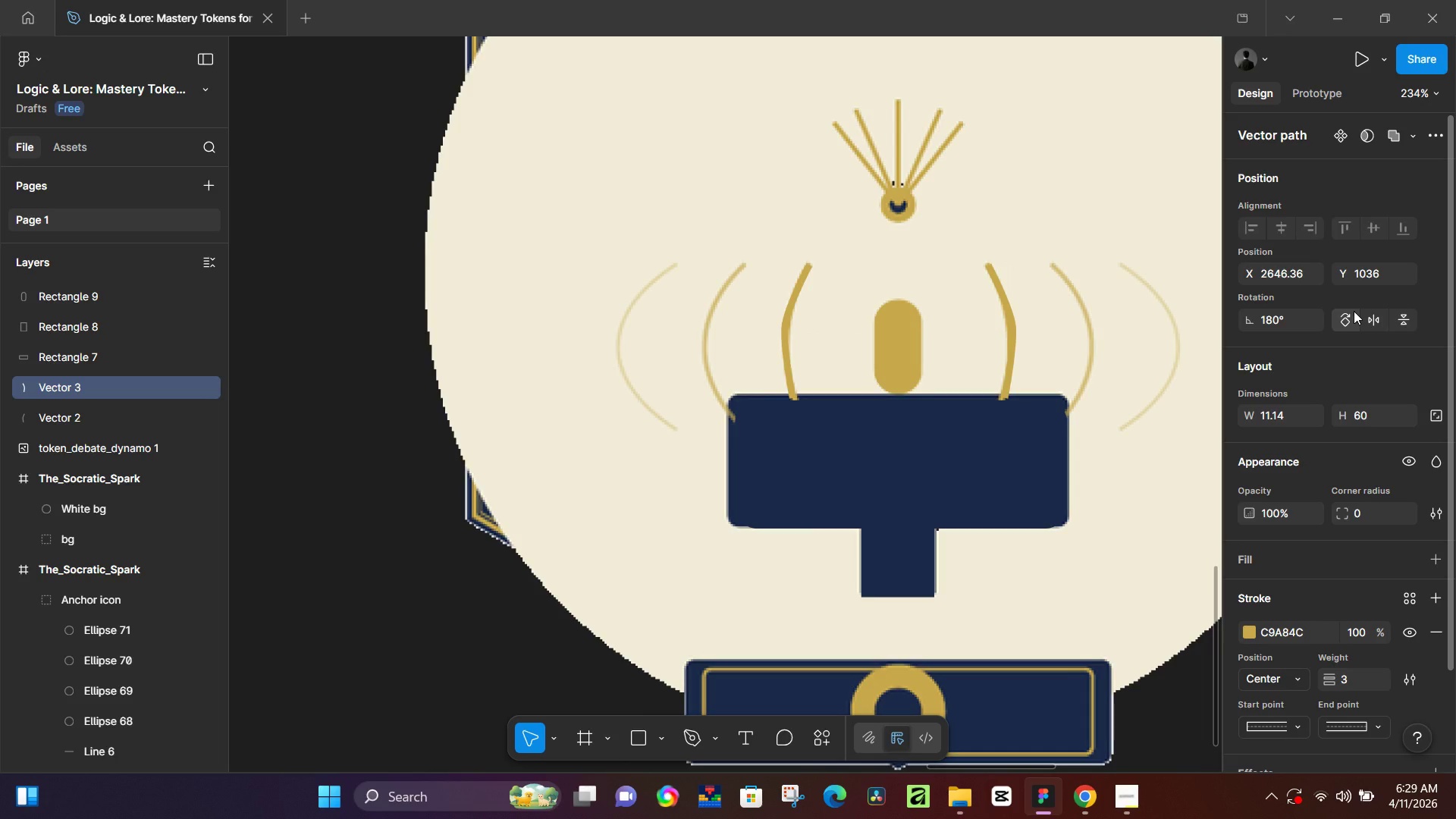 
left_click([790, 332])
 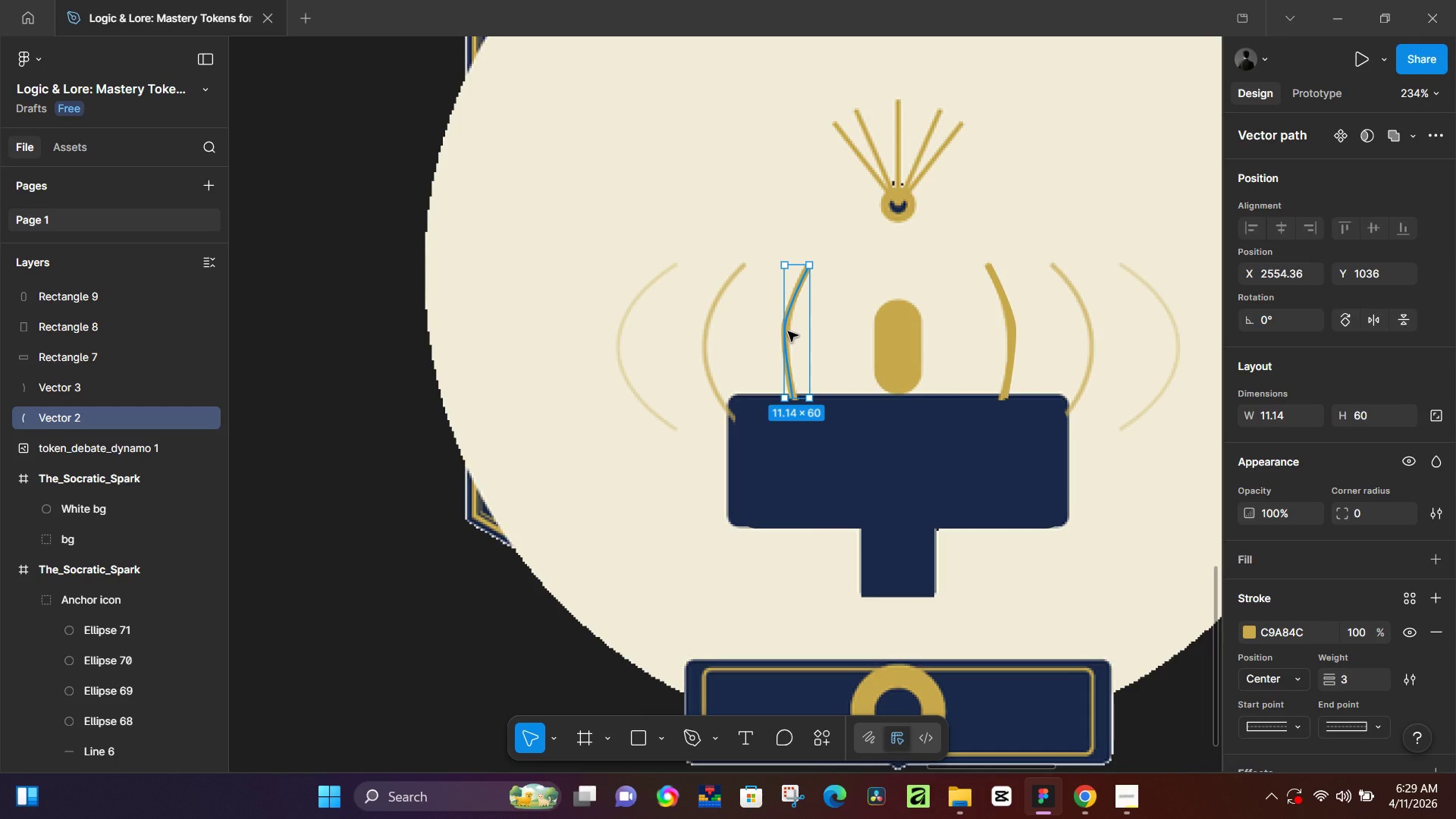 
left_click_drag(start_coordinate=[788, 331], to_coordinate=[743, 341])
 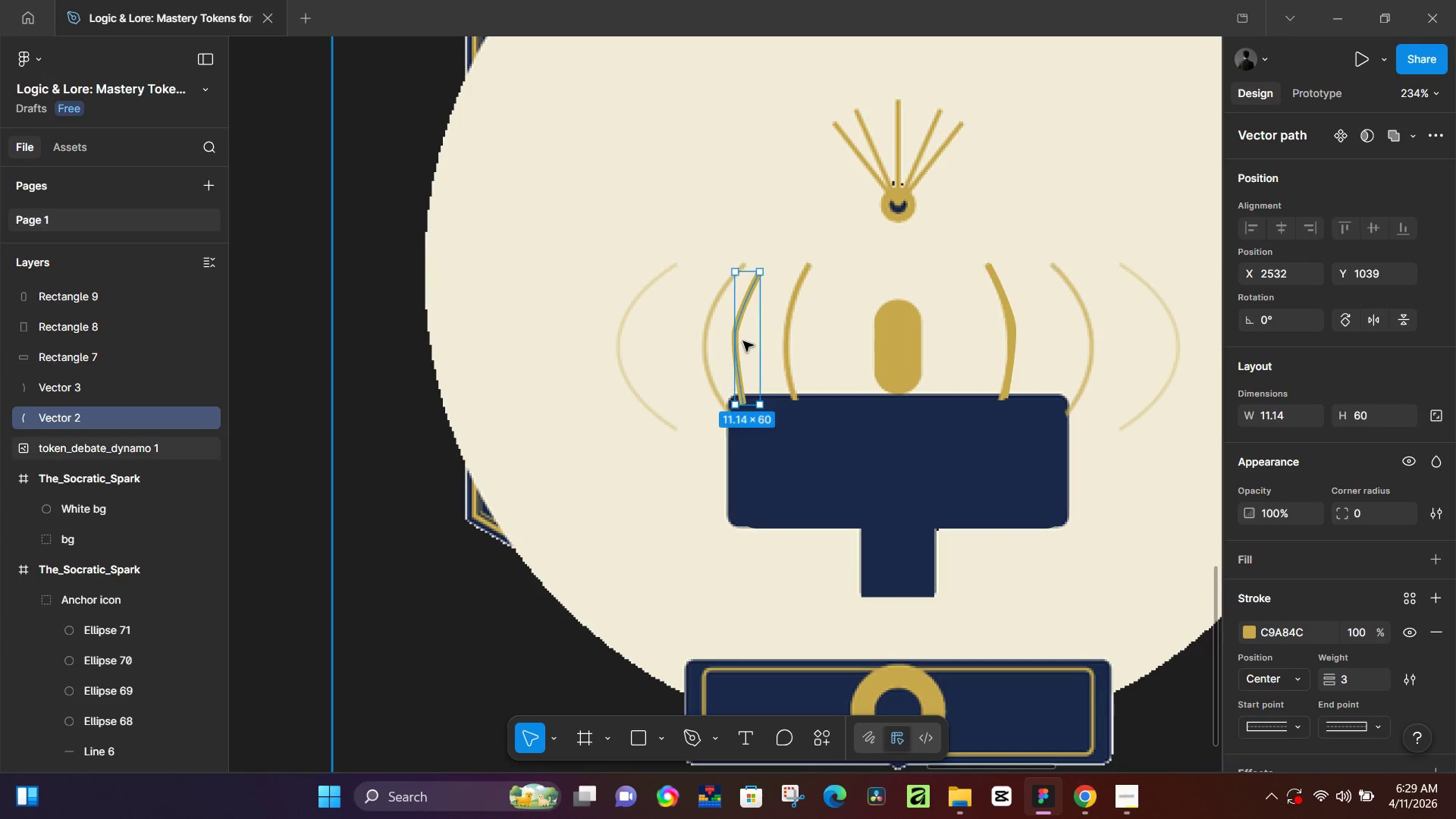 
key(Control+Z)
 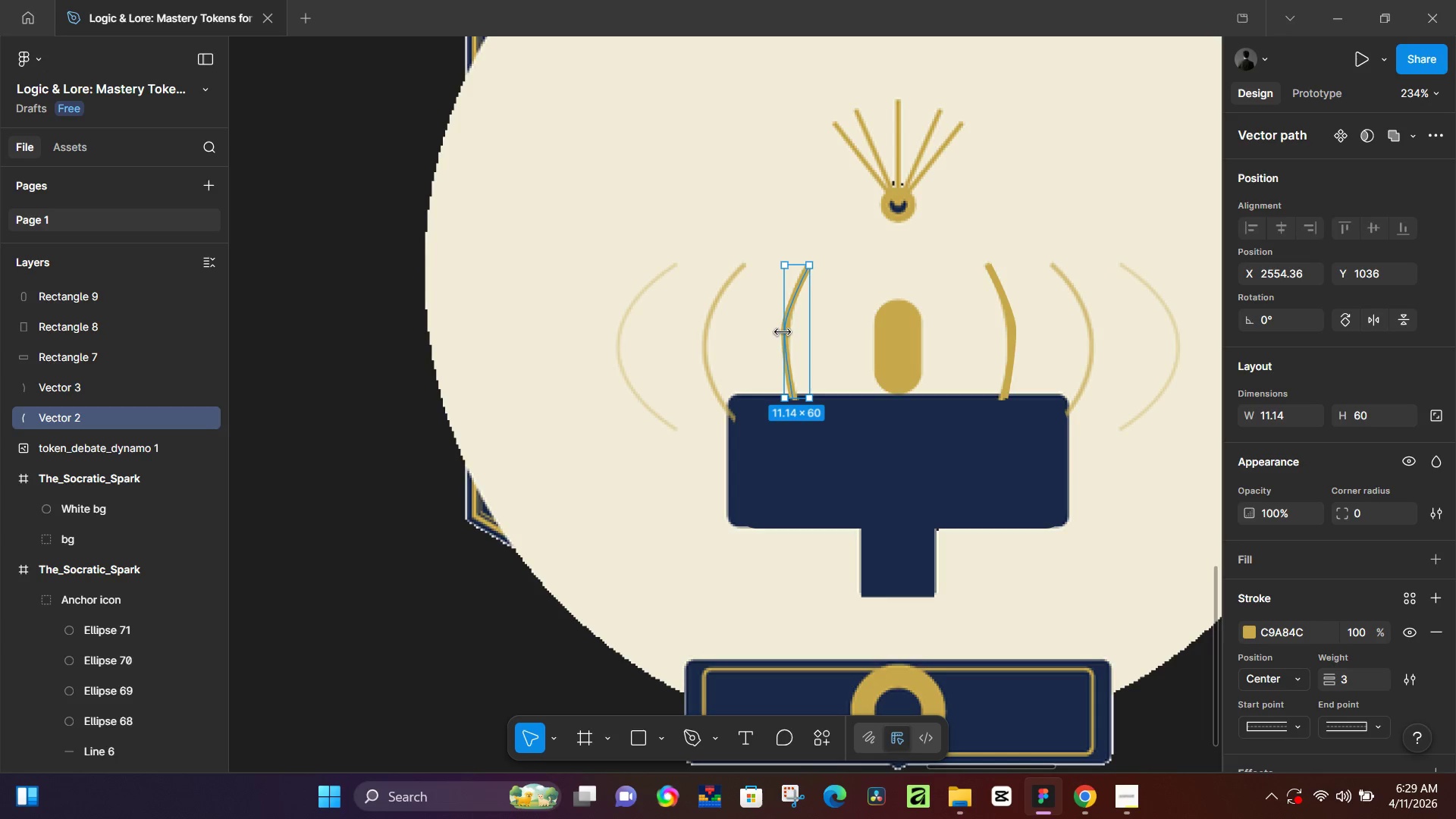 
key(Control+D)
 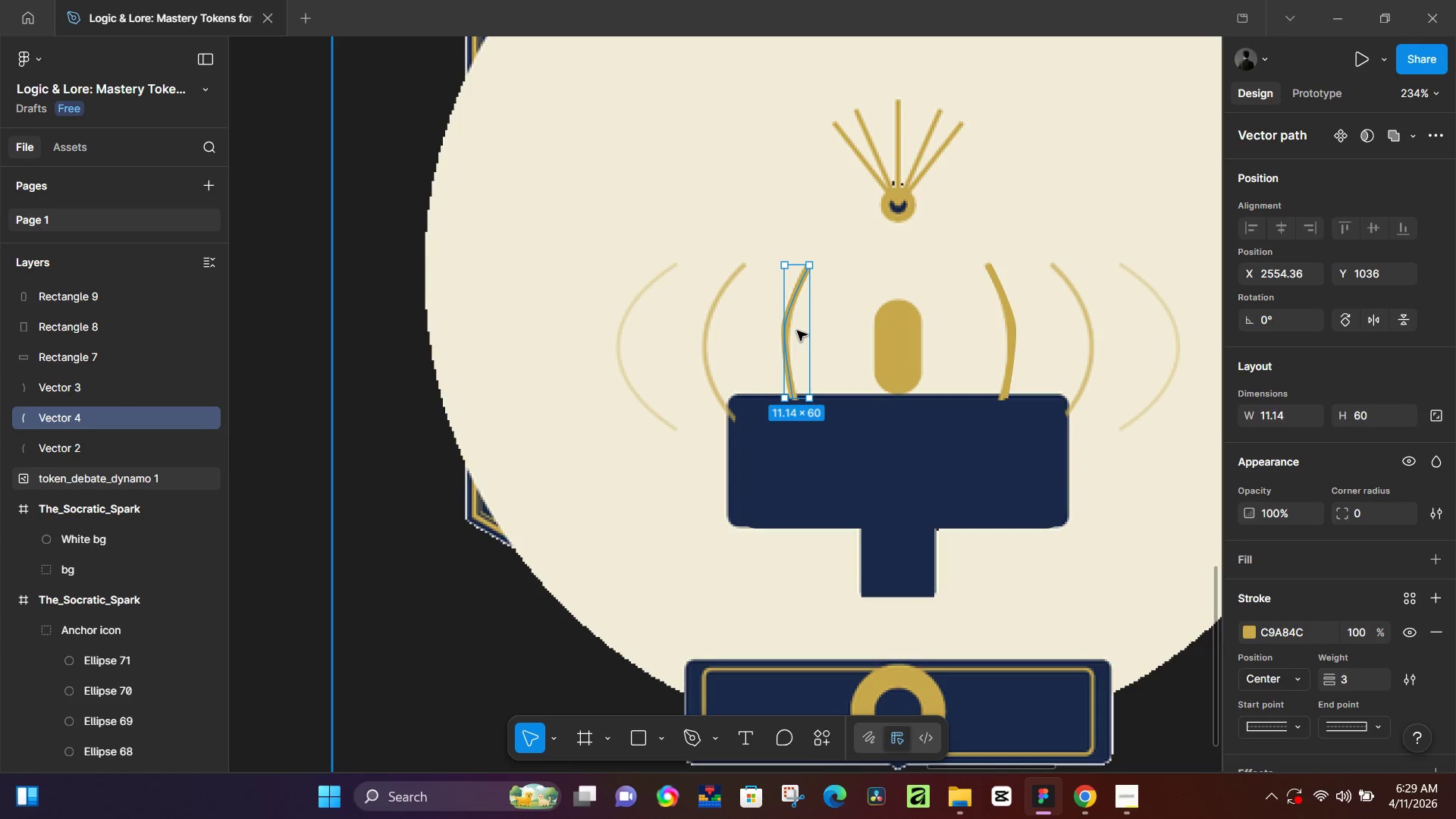 
left_click_drag(start_coordinate=[792, 331], to_coordinate=[711, 342])
 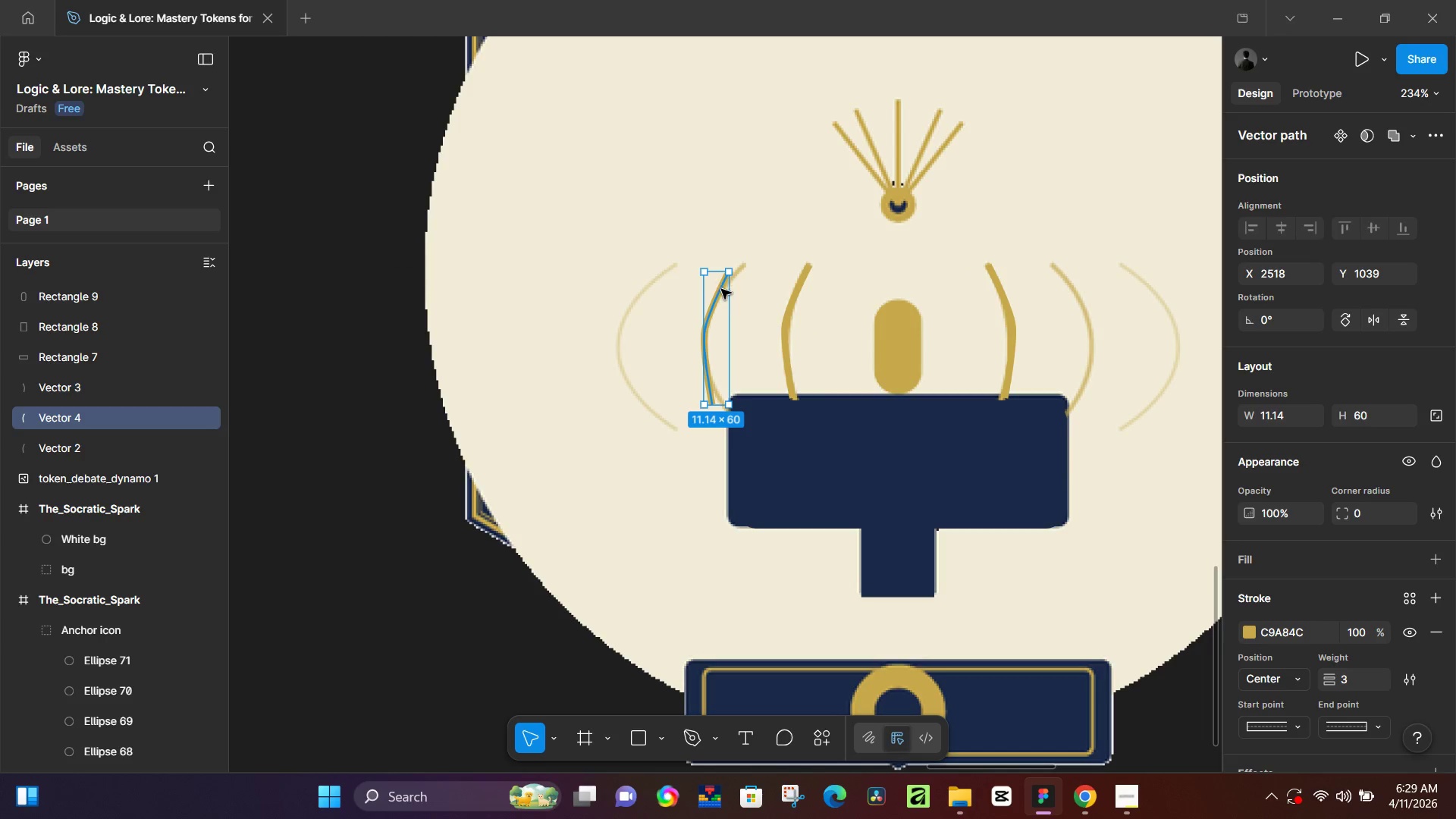 
double_click([721, 289])
 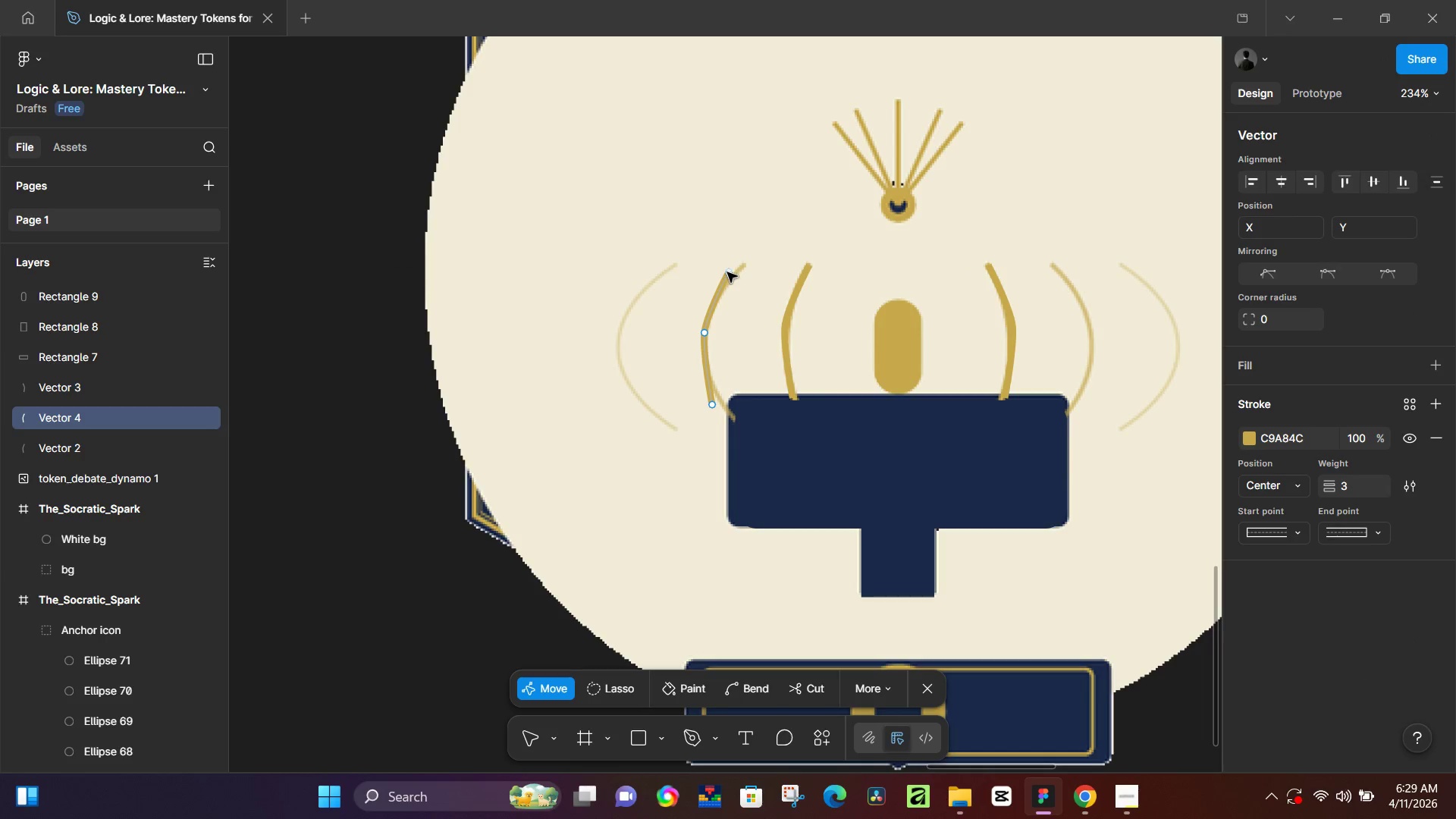 
left_click_drag(start_coordinate=[728, 275], to_coordinate=[746, 262])
 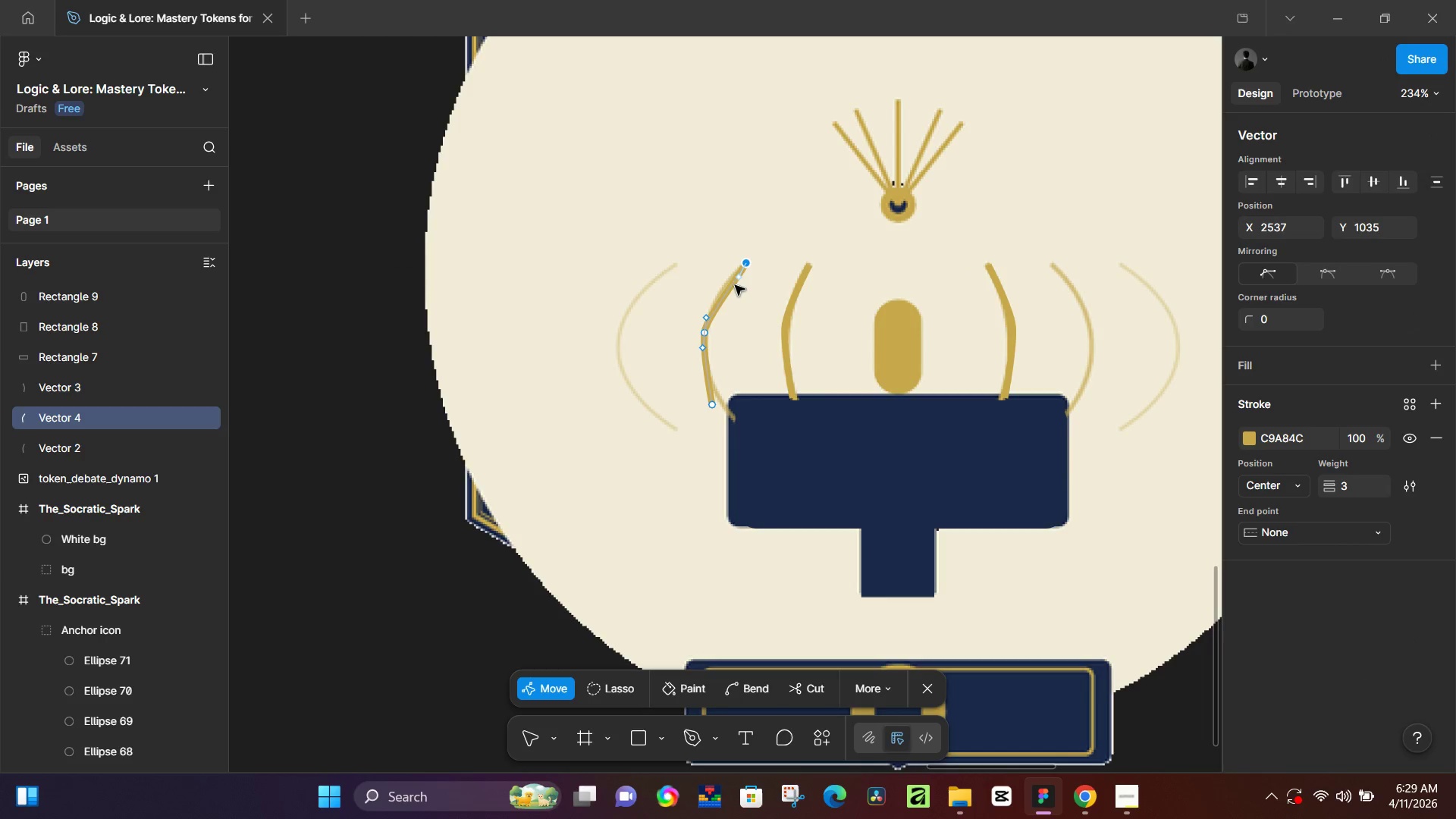 
hold_key(key=ControlLeft, duration=0.56)
scroll: coordinate [730, 318], scroll_direction: up, amount: 6.0
 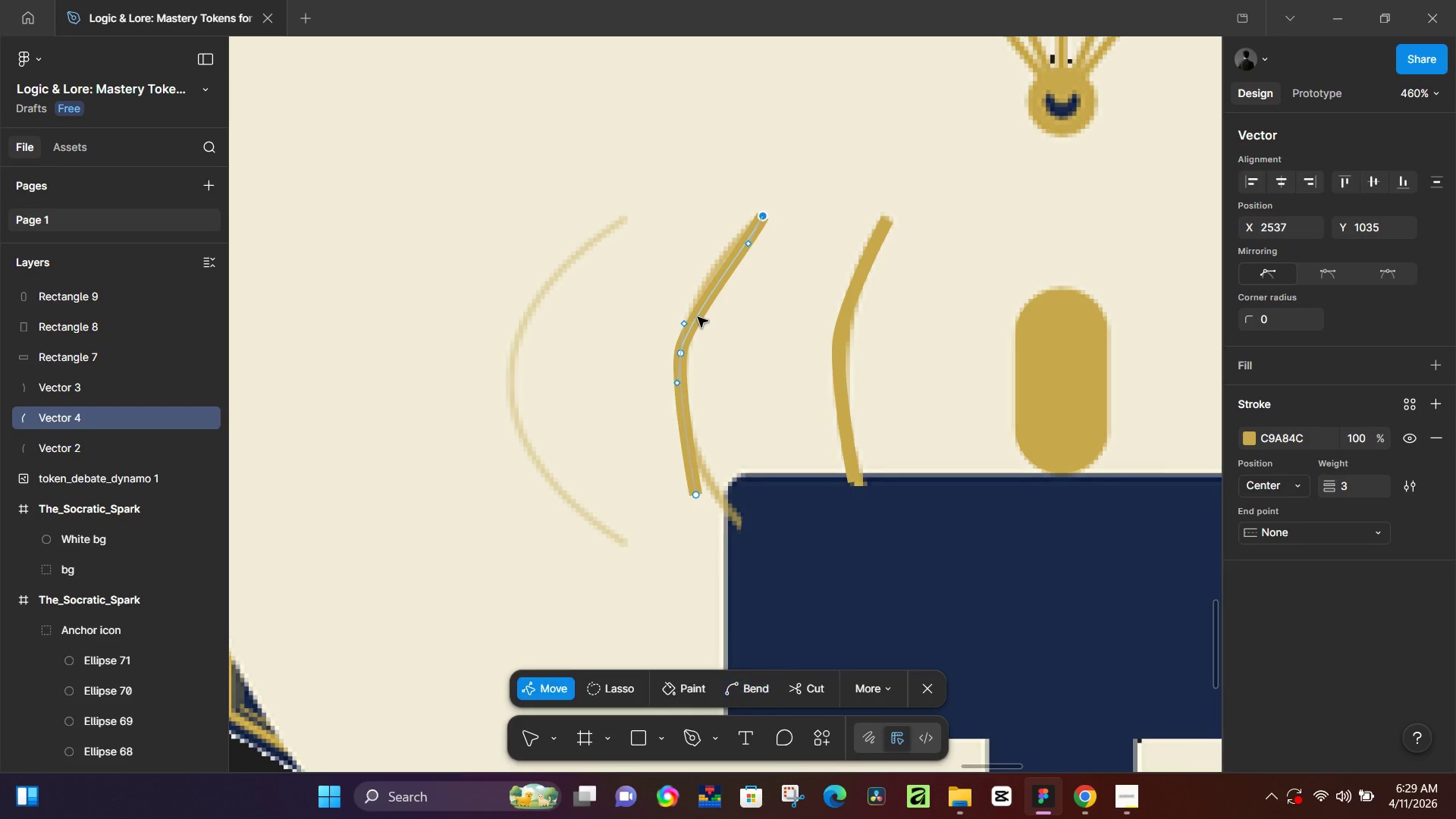 
hold_key(key=AltLeft, duration=1.41)
left_click_drag(start_coordinate=[683, 325], to_coordinate=[693, 288])
 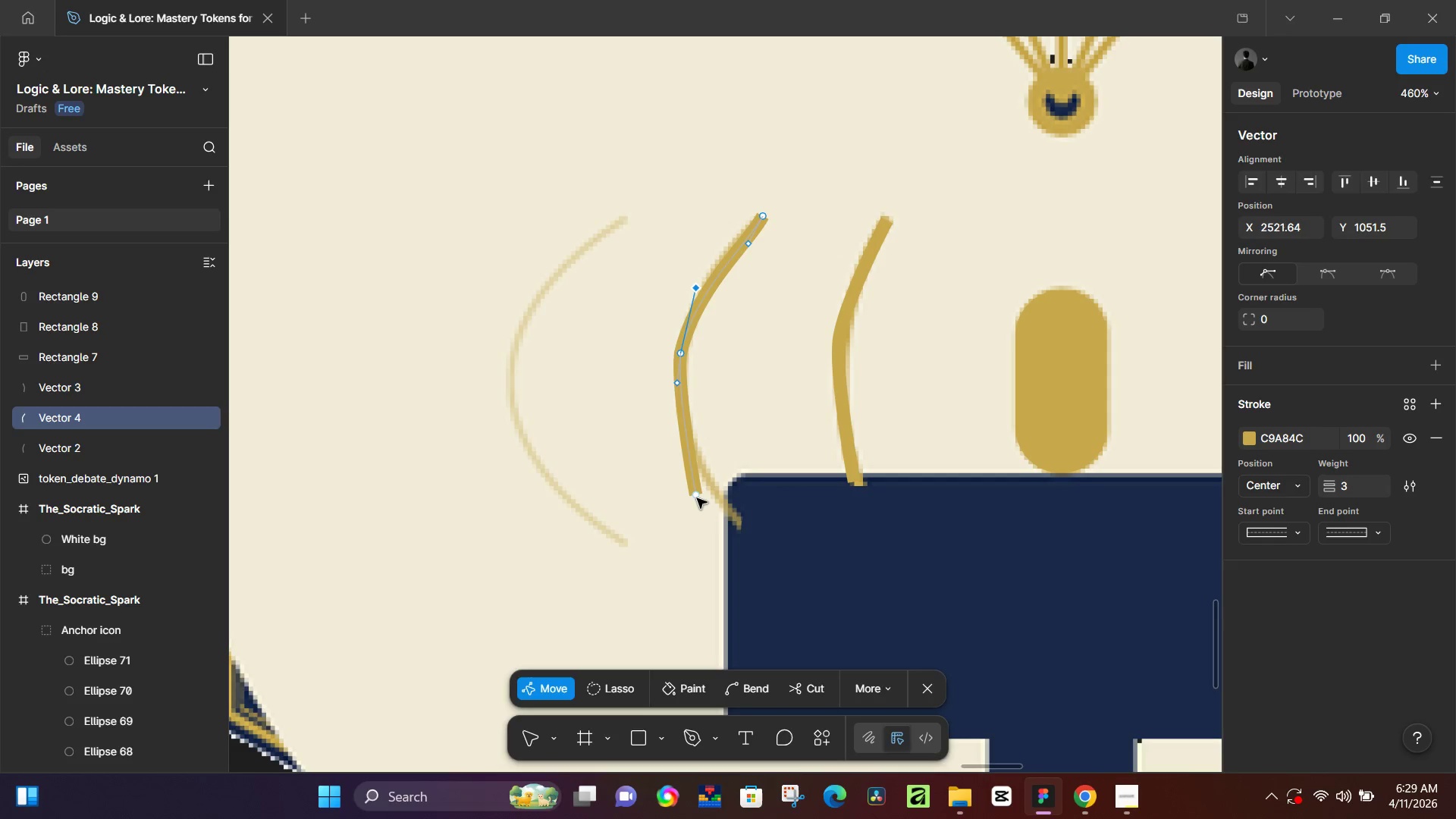 
left_click([697, 493])
 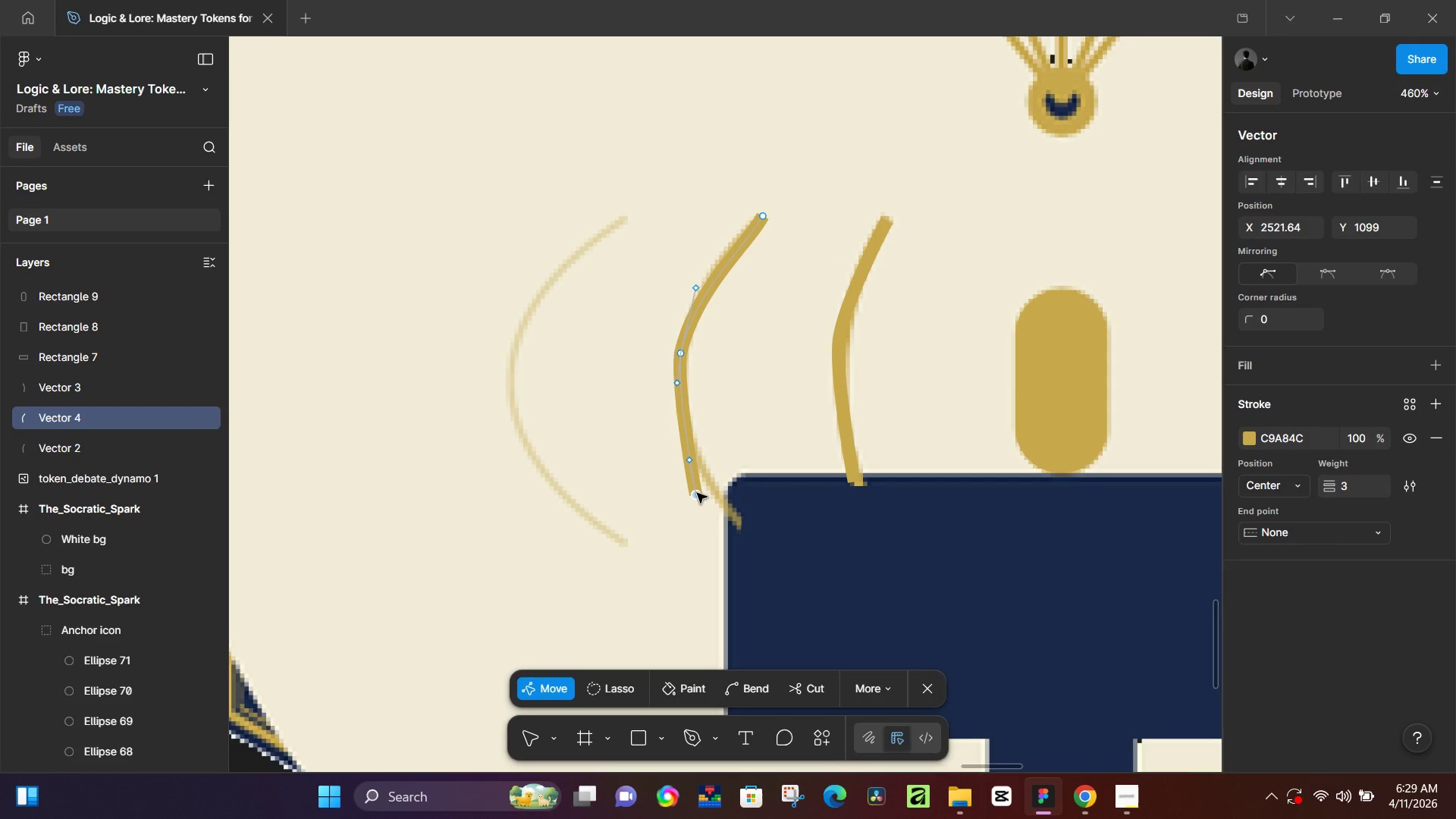 
left_click_drag(start_coordinate=[697, 493], to_coordinate=[737, 522])
 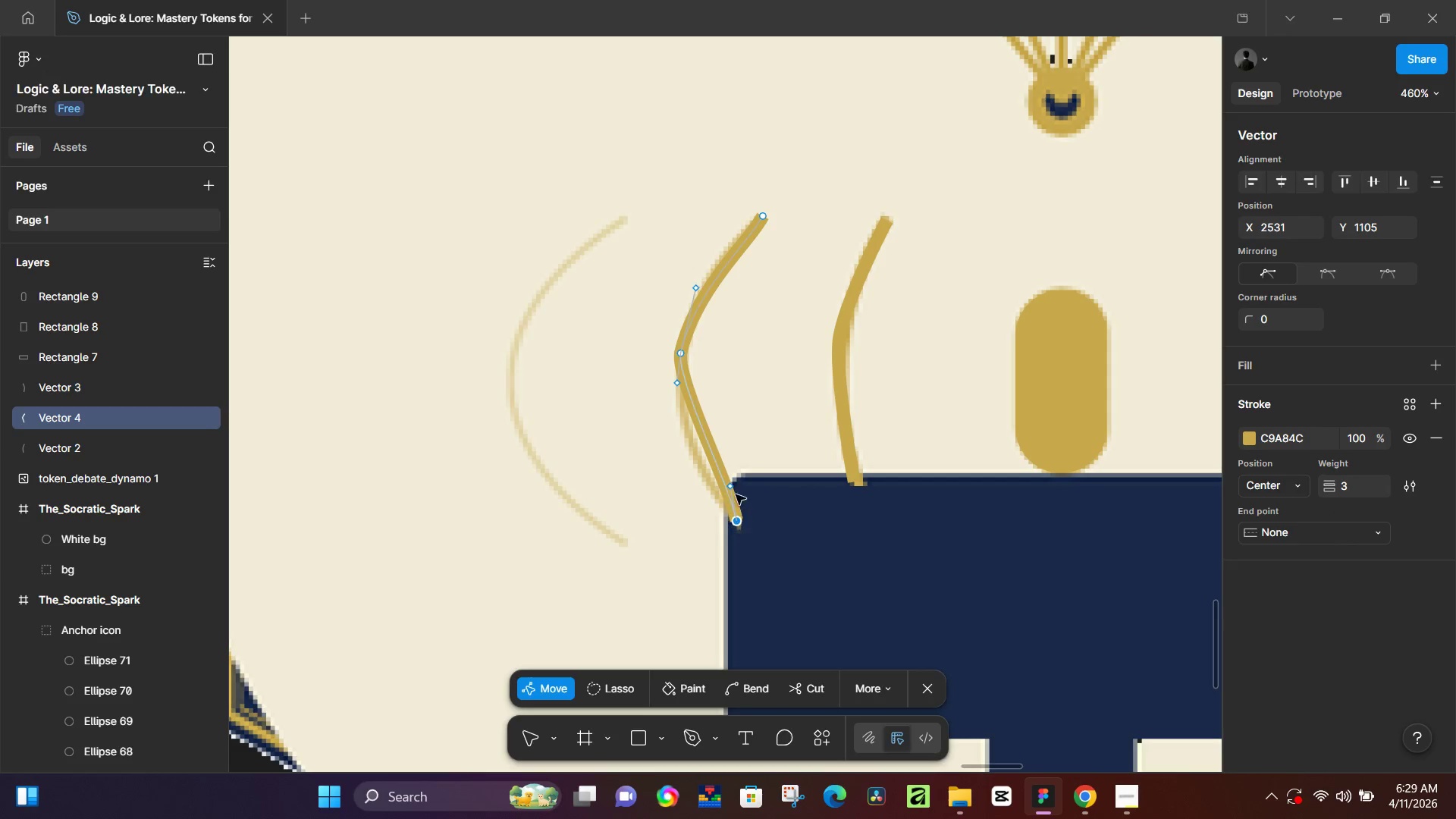 
hold_key(key=AltLeft, duration=1.5)
left_click_drag(start_coordinate=[729, 485], to_coordinate=[686, 446])
 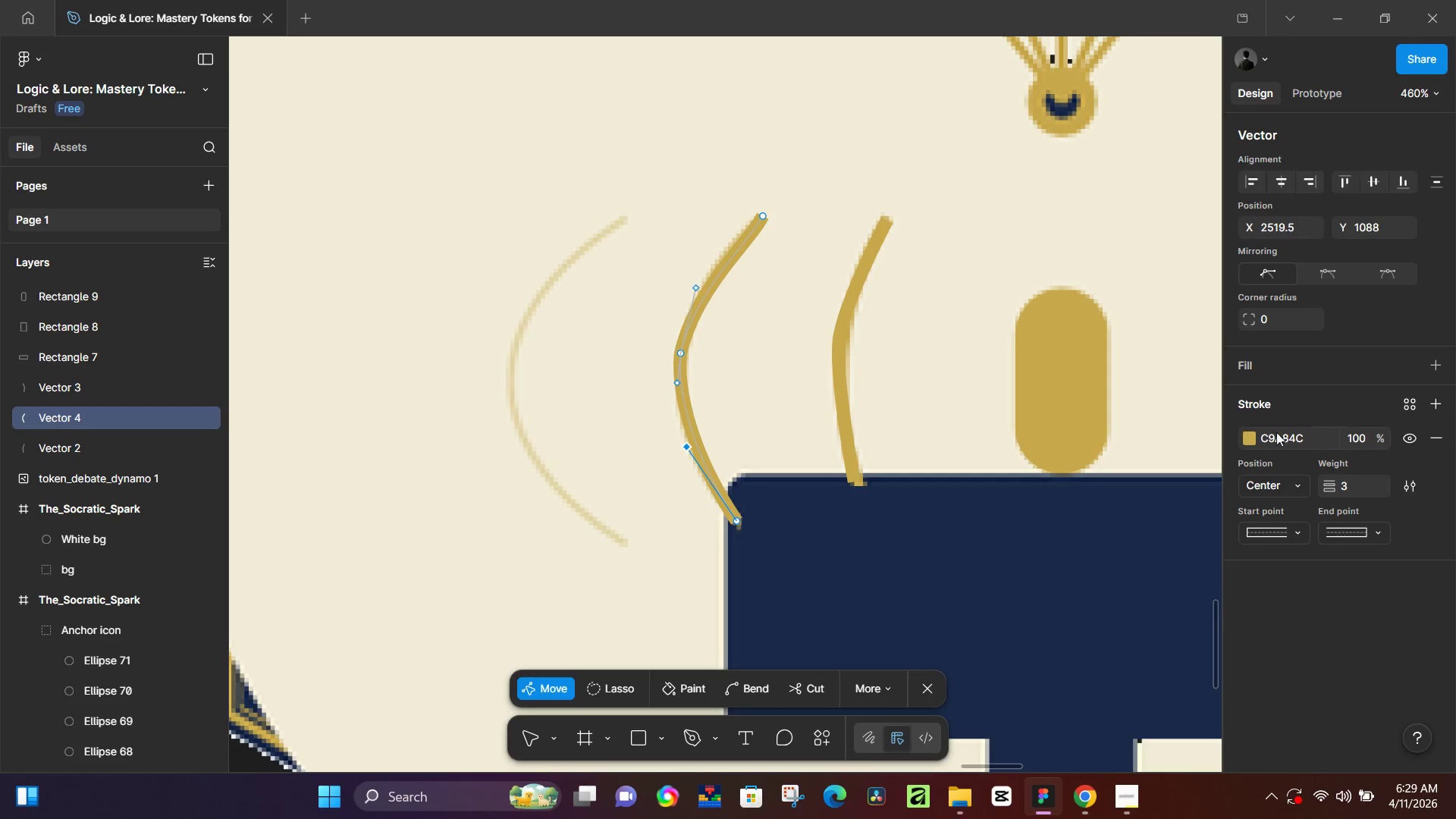 
hold_key(key=AltLeft, duration=1.5)
 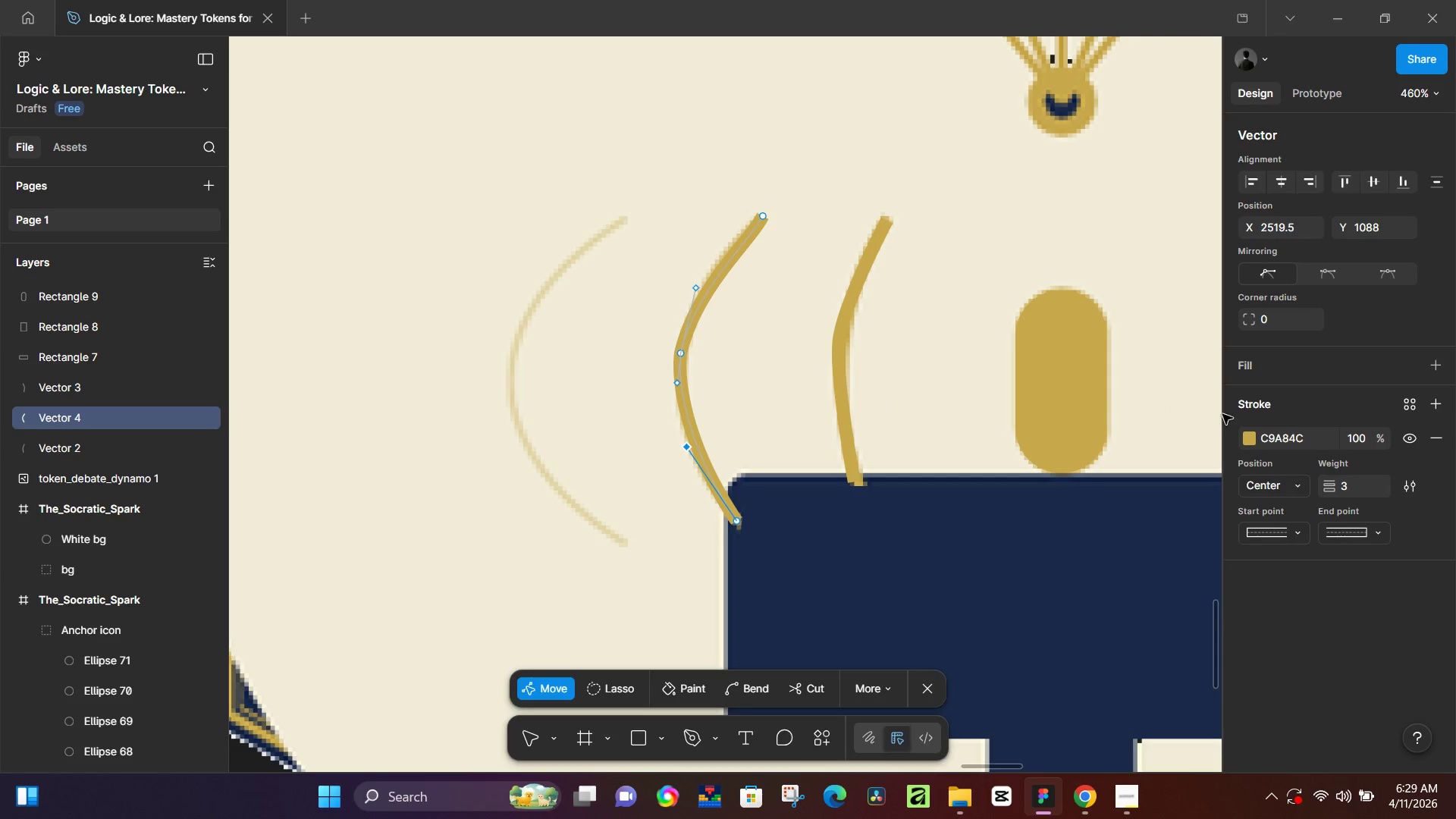 
key(Alt+AltLeft)
 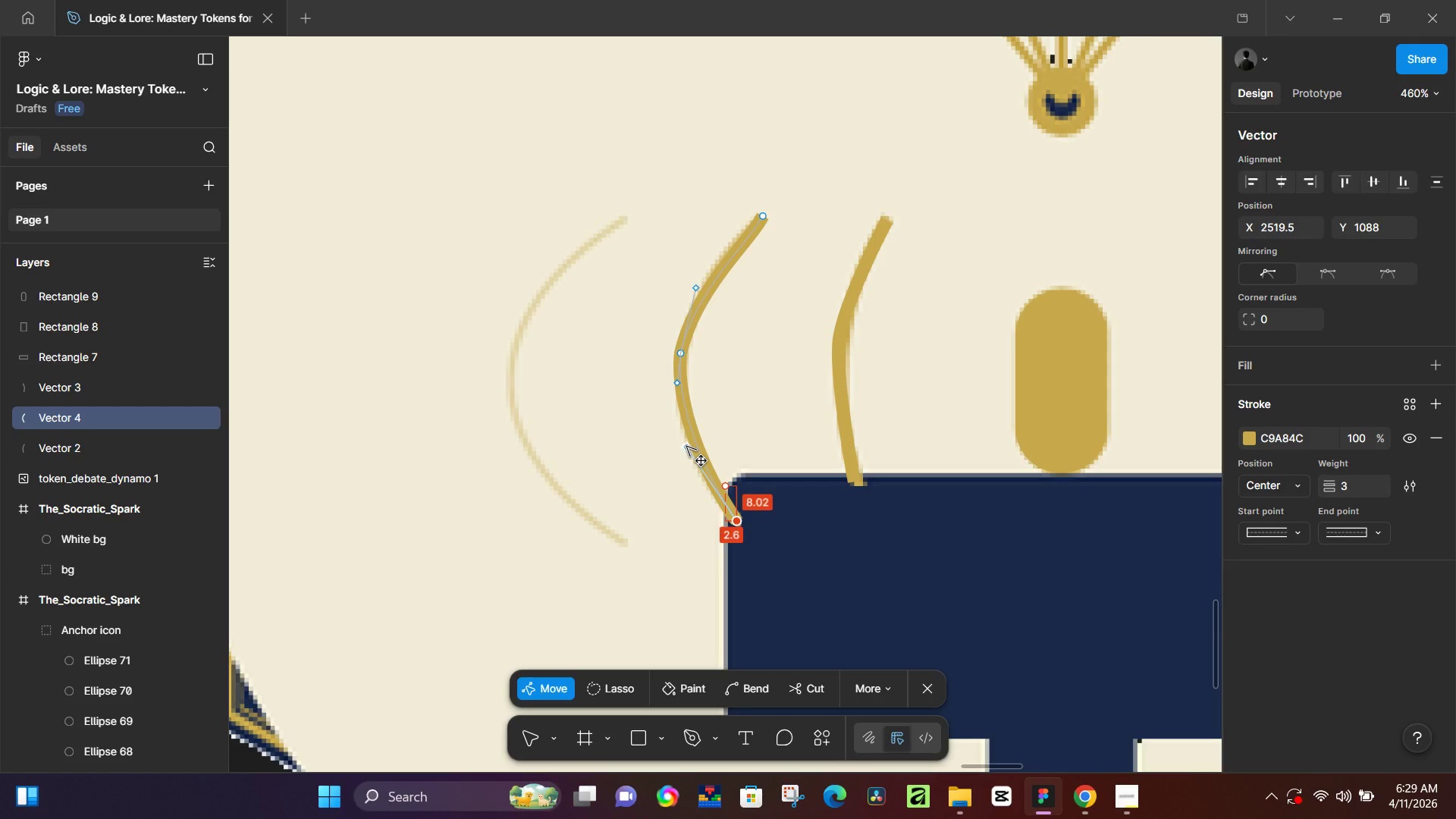 
key(Alt+AltLeft)
 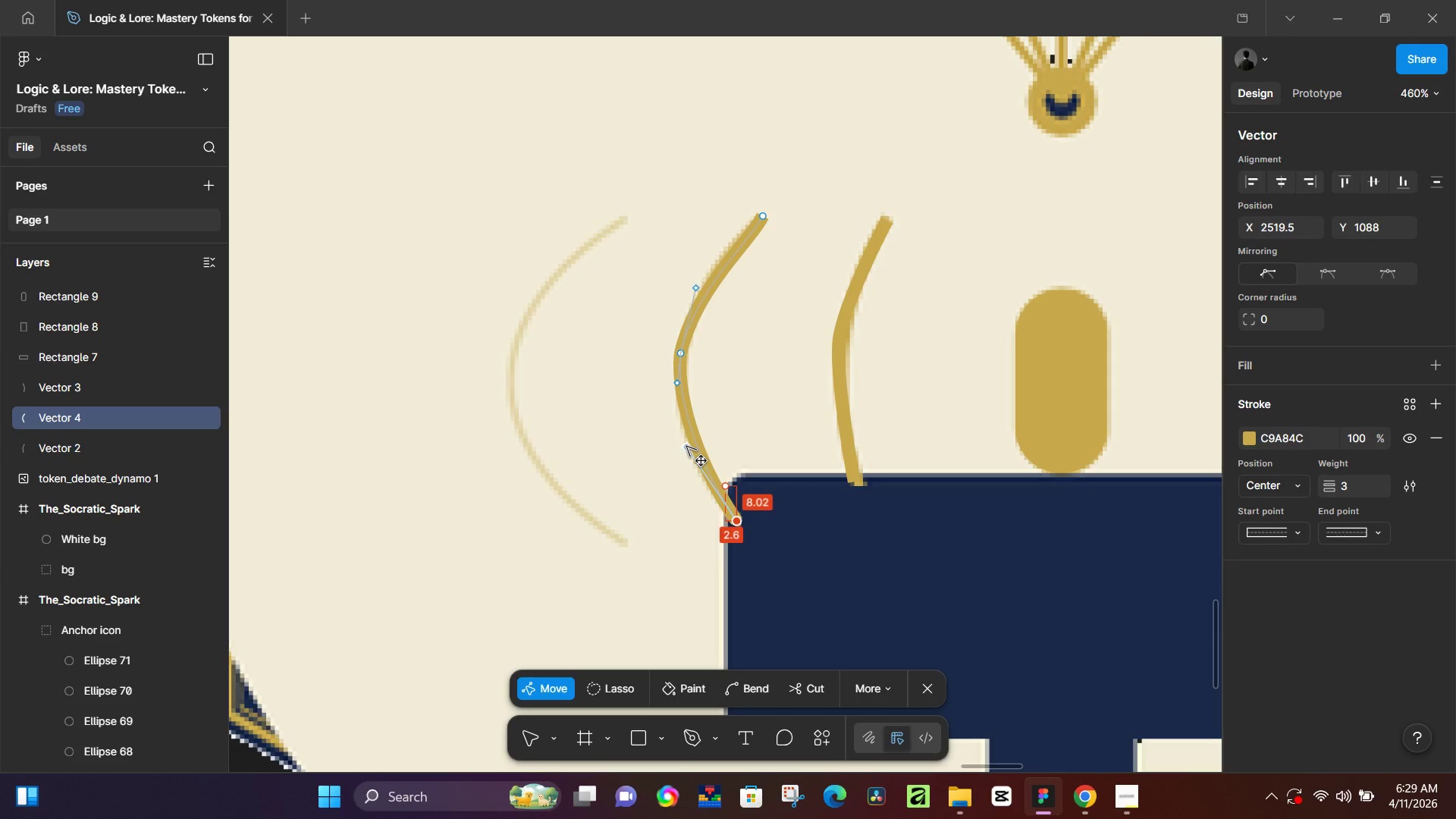 
key(Alt+AltLeft)
 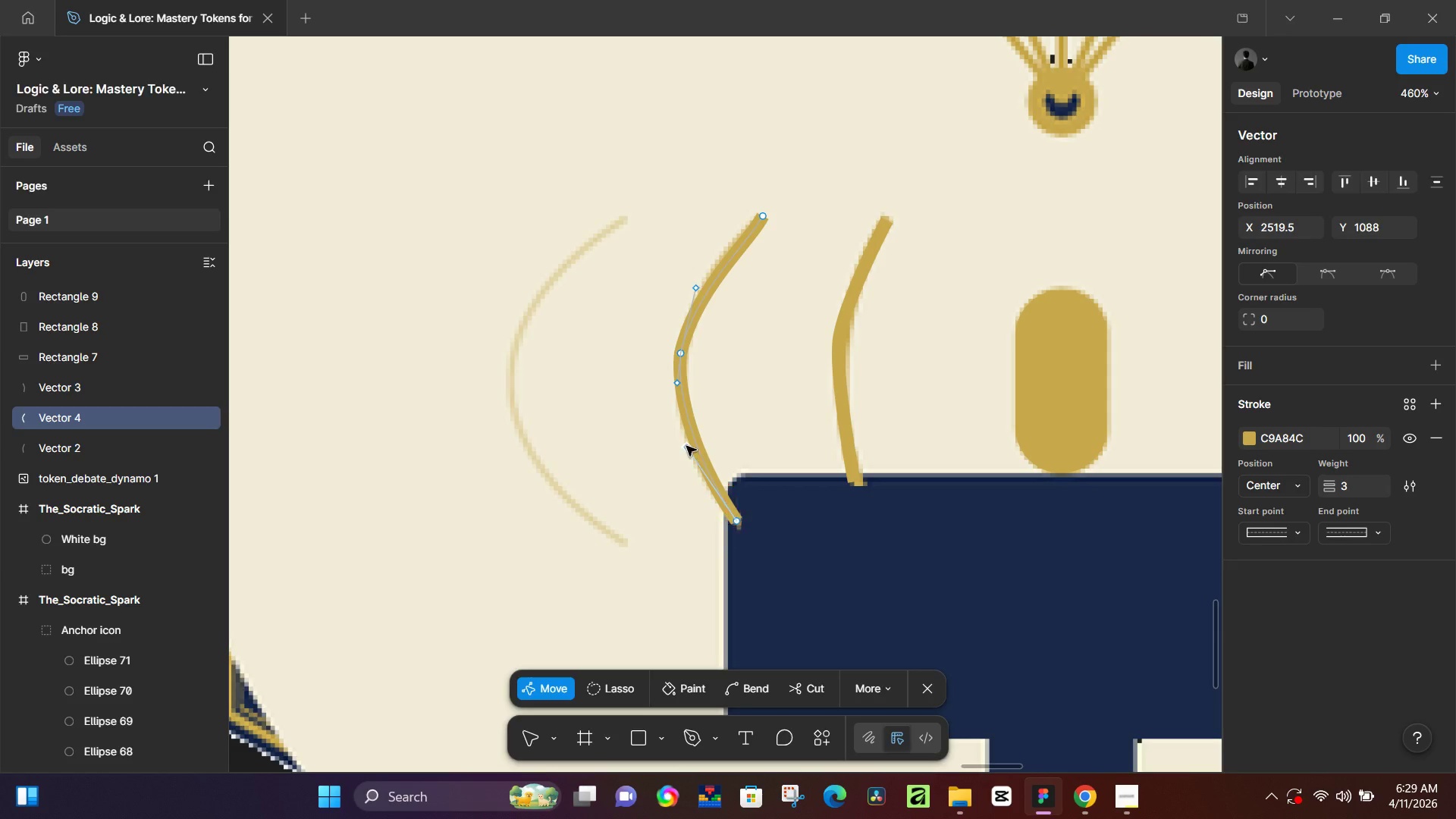 
key(Alt+AltLeft)
 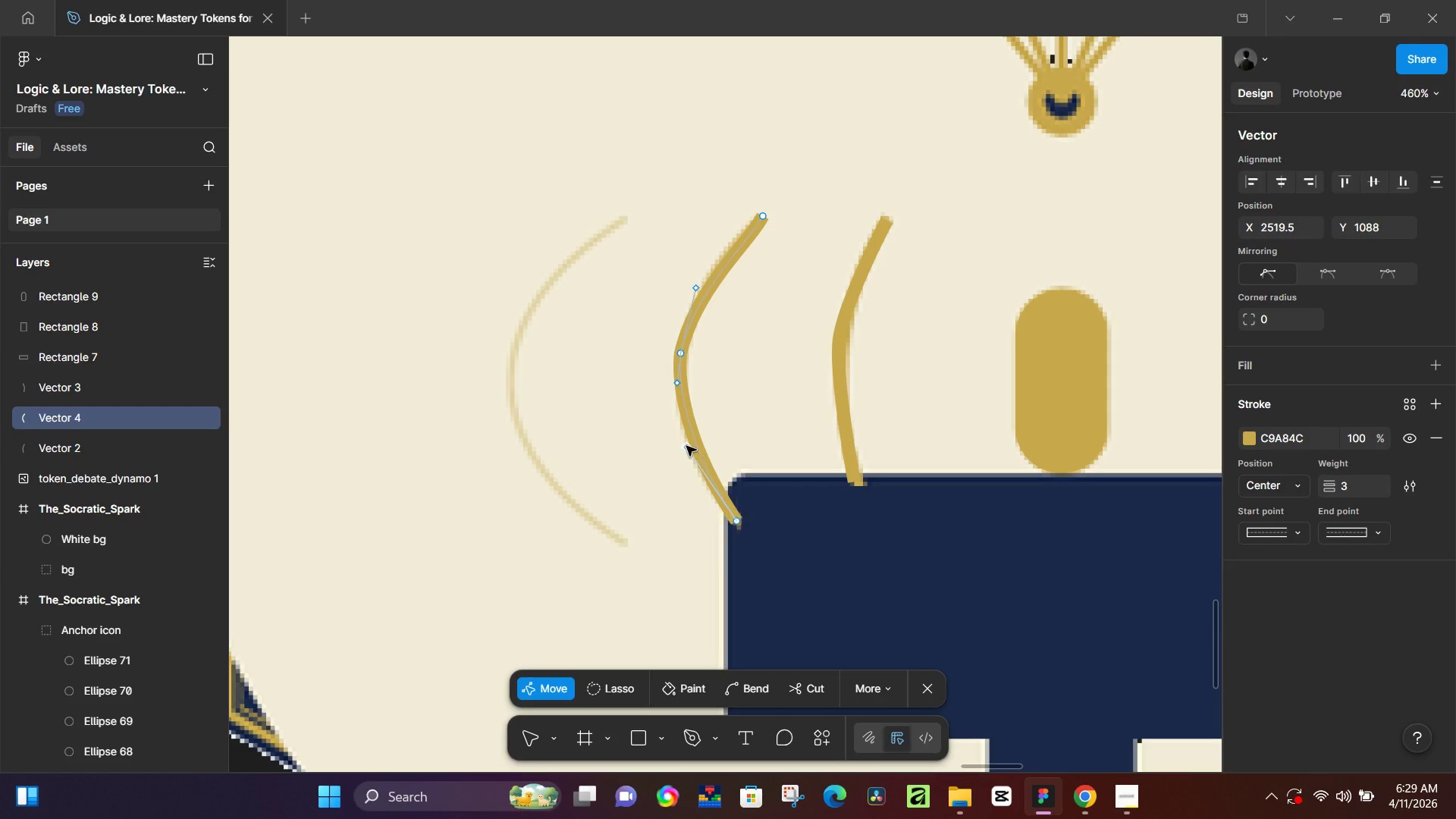 
key(Alt+AltLeft)
 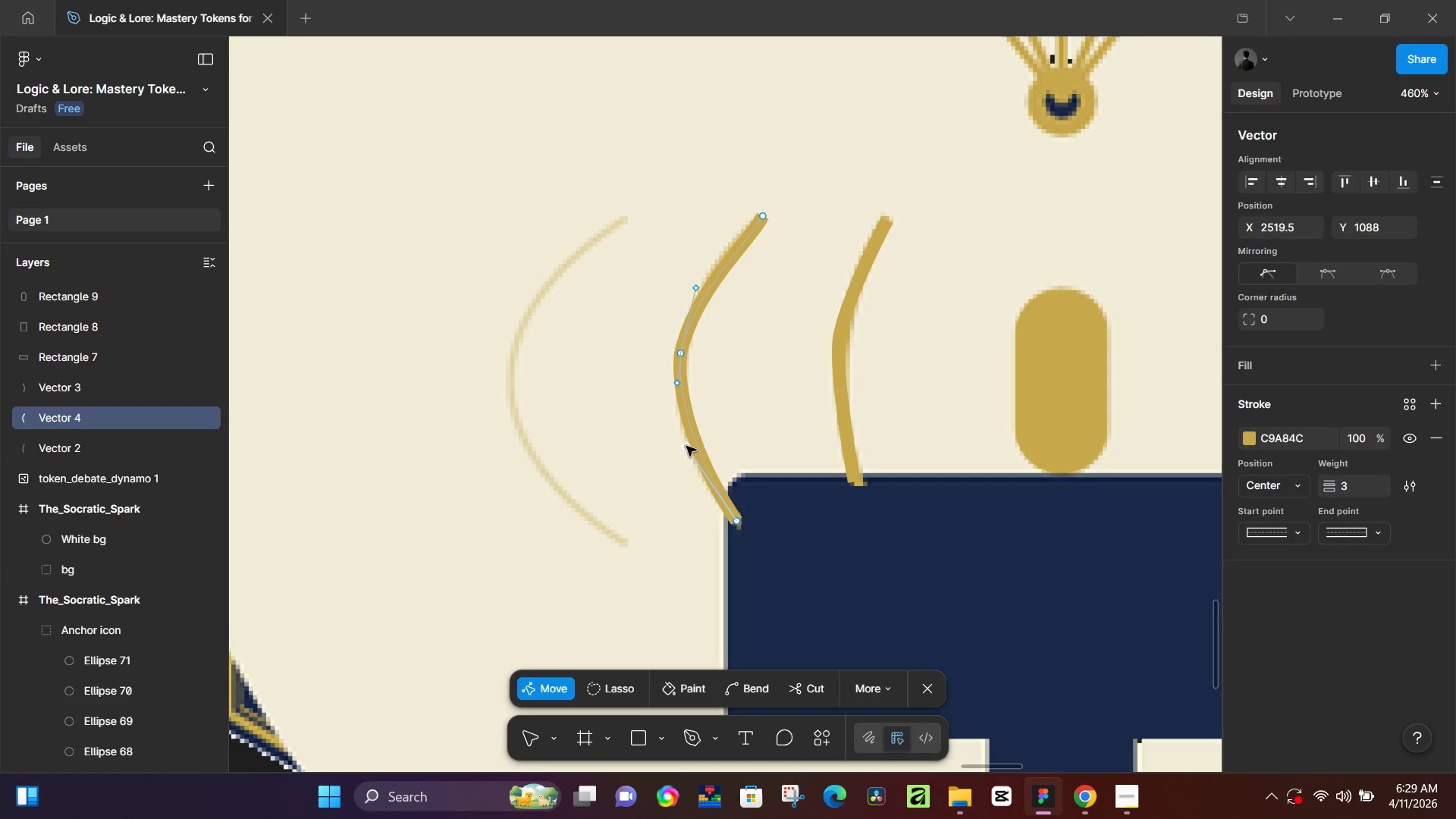 
key(Alt+AltLeft)
 